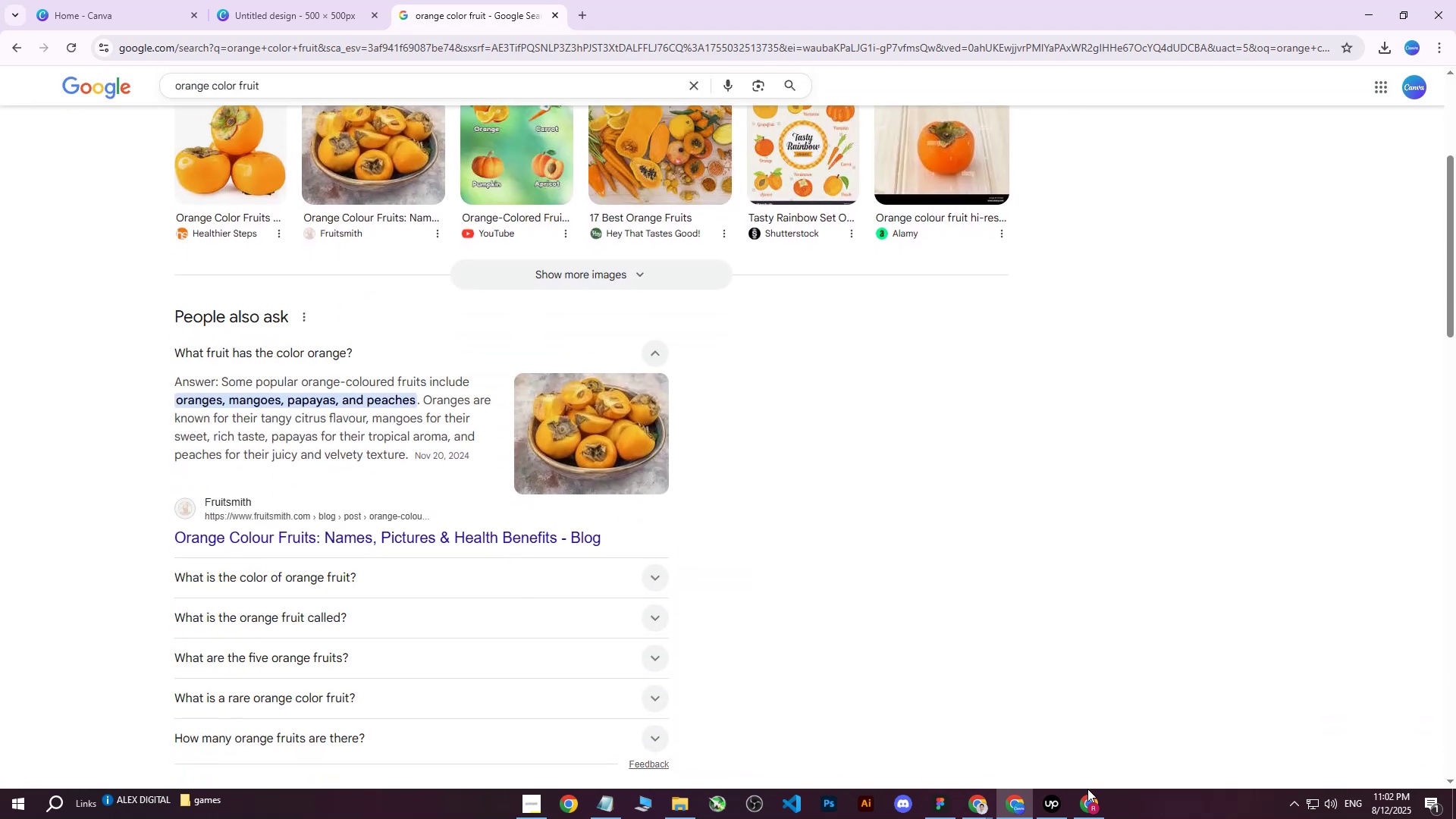 
left_click([1085, 806])
 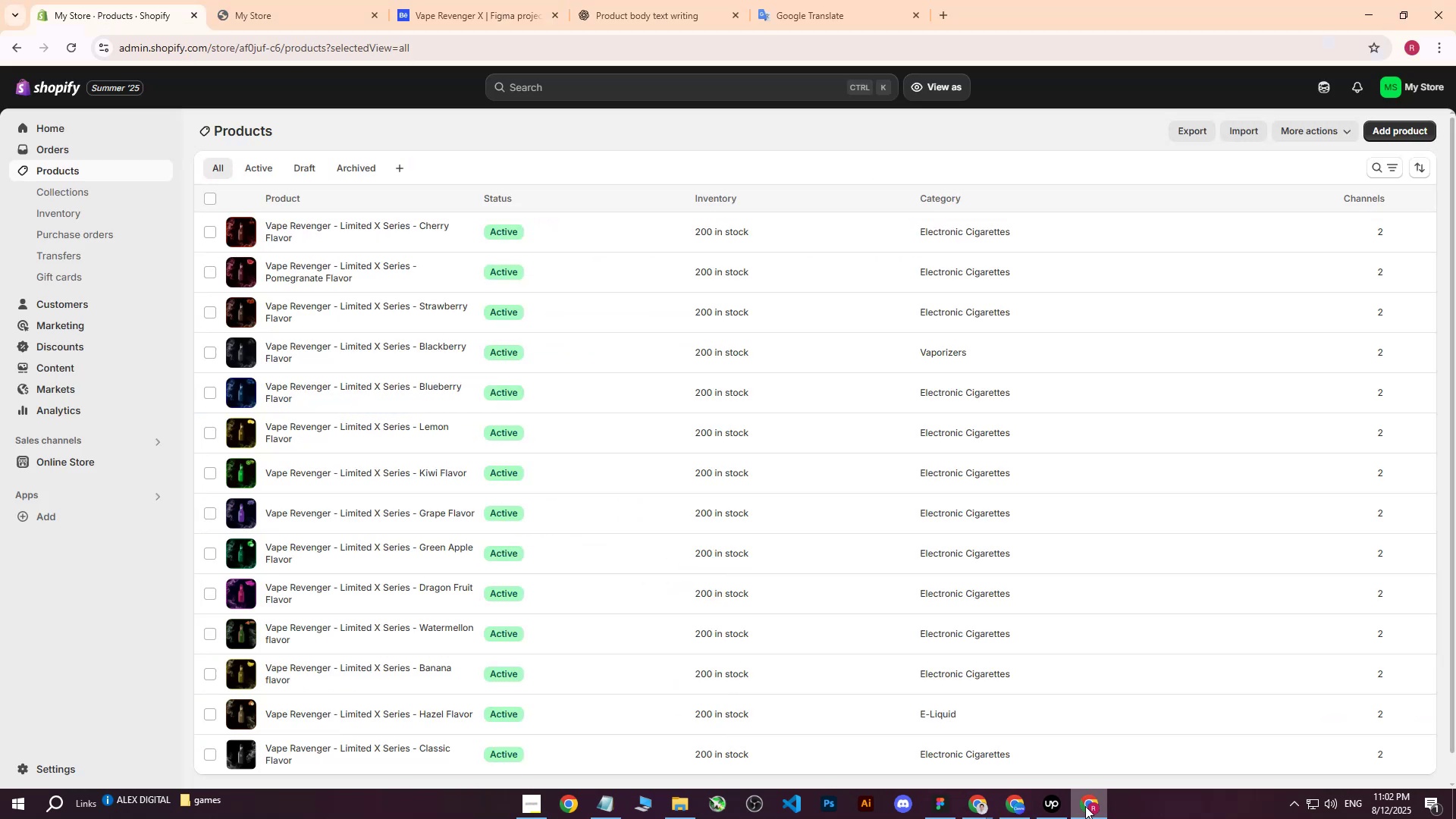 
left_click([1085, 806])
 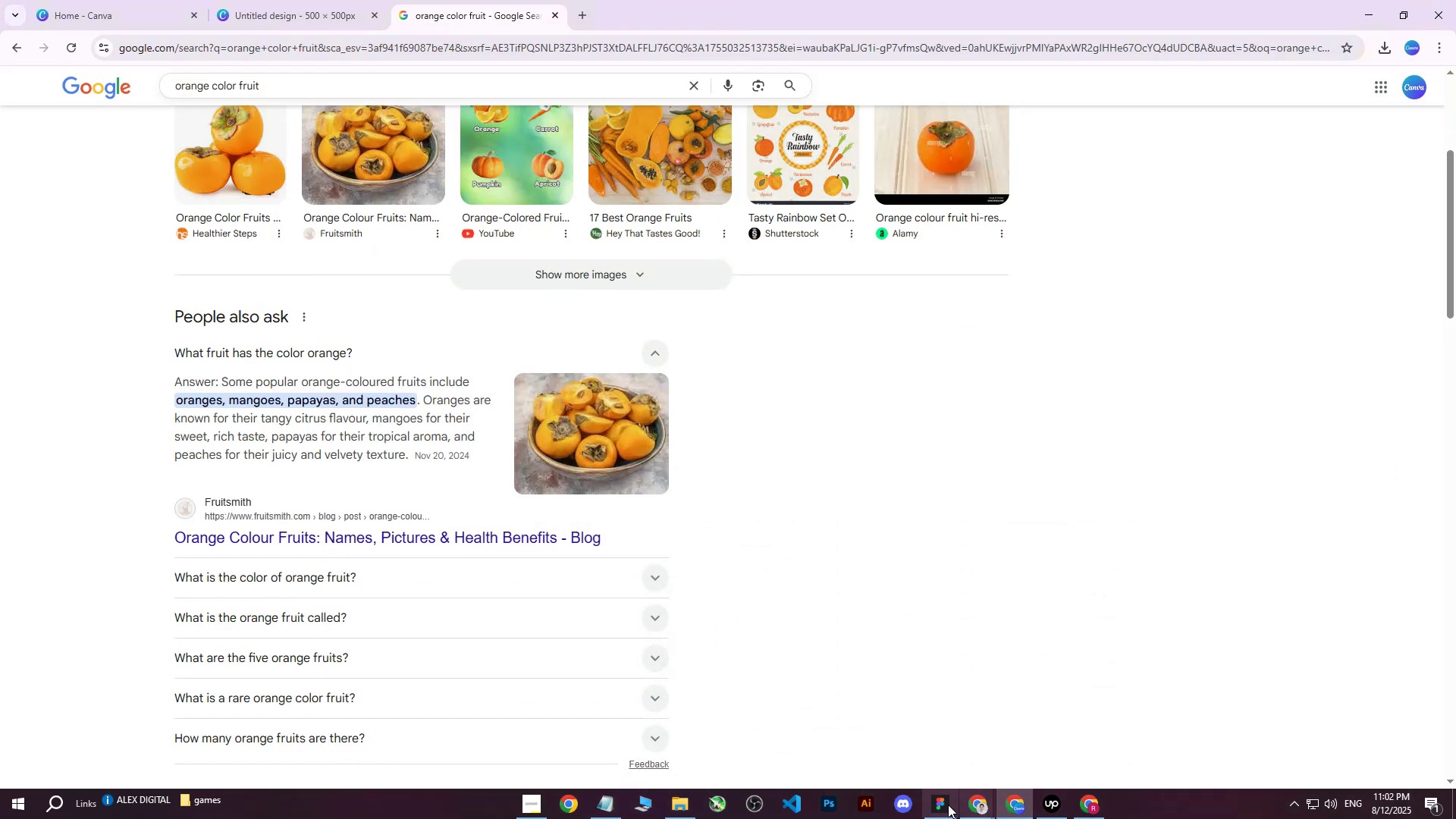 
left_click([944, 805])
 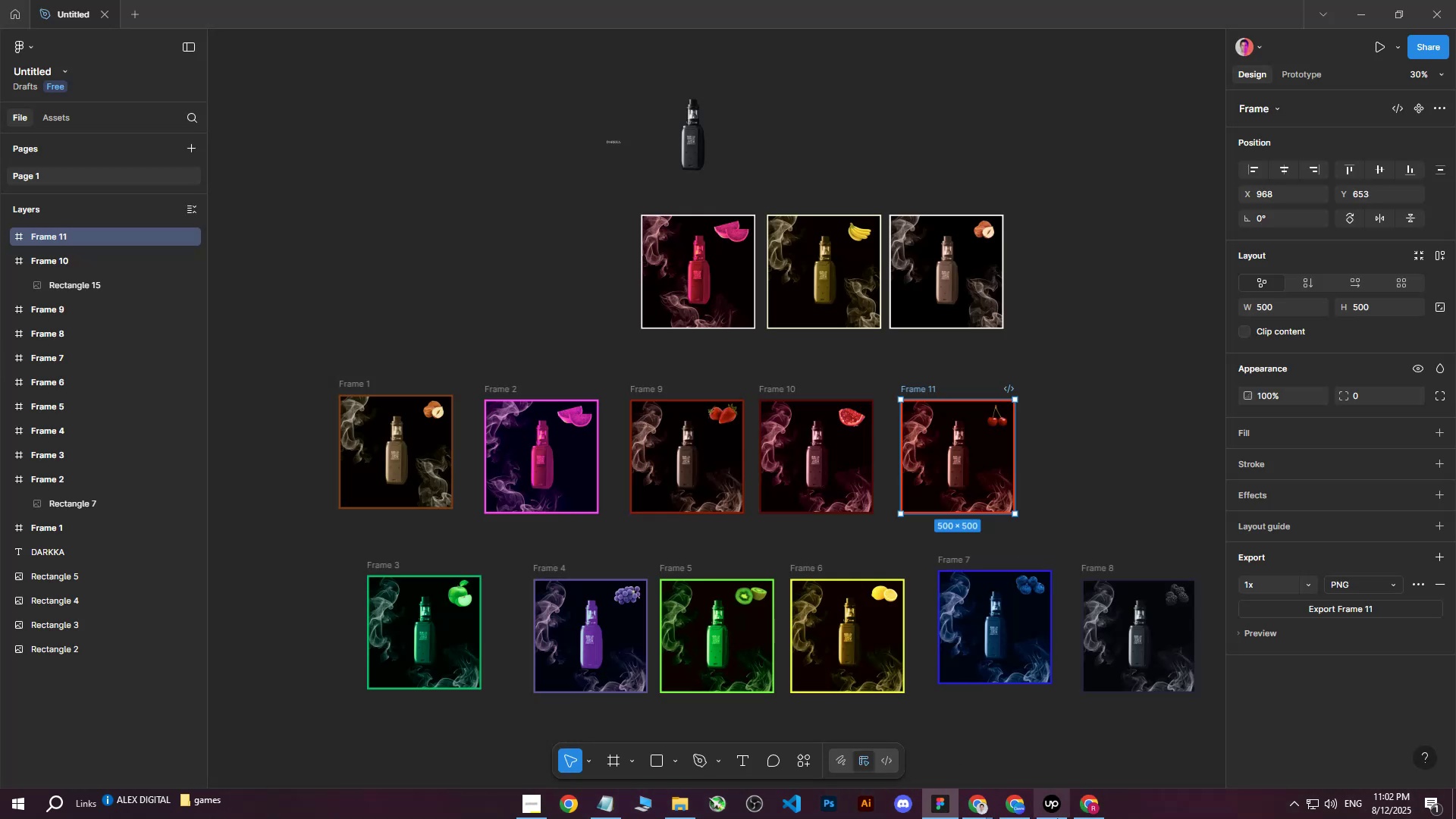 
left_click([1014, 813])
 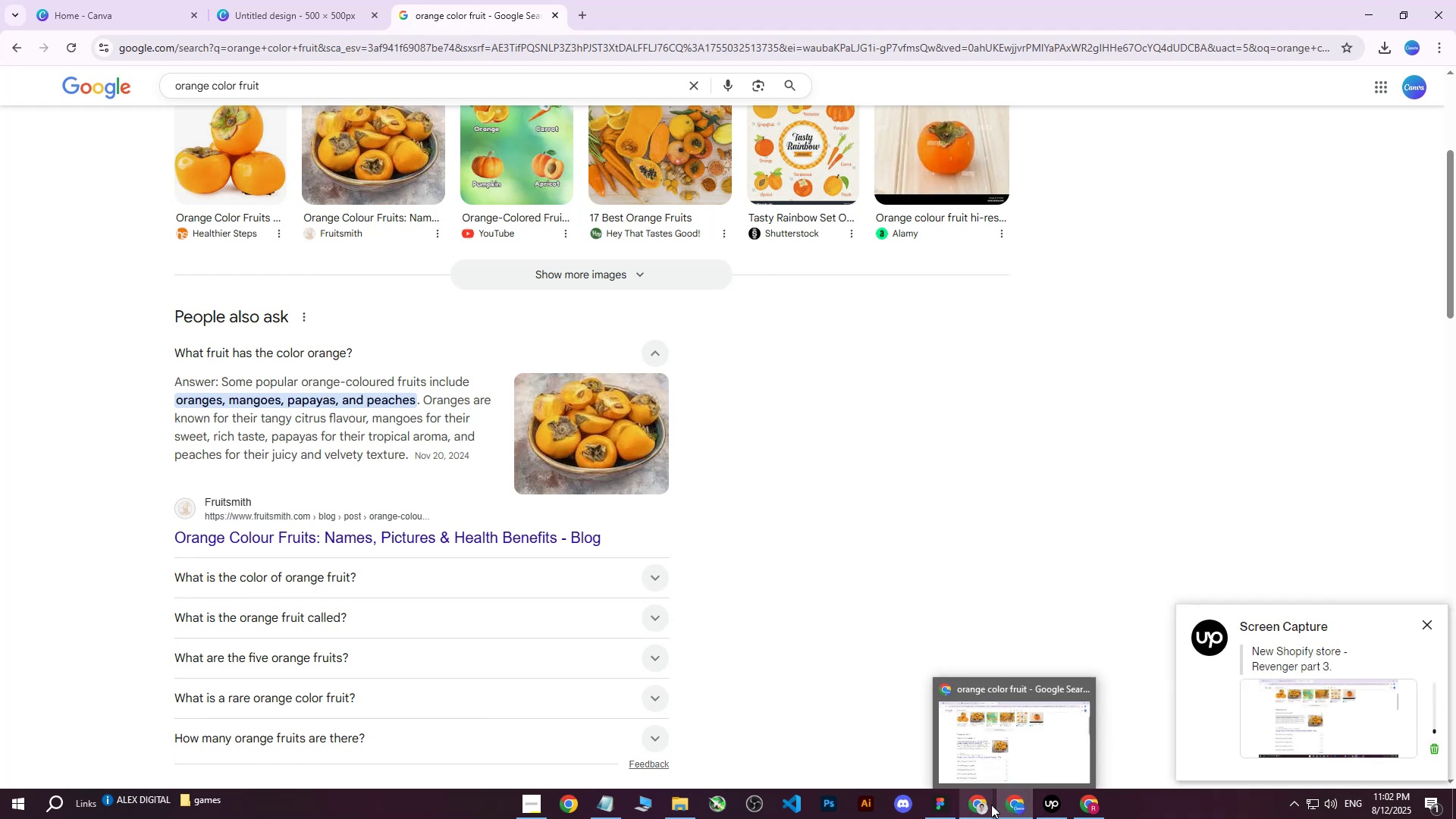 
left_click([1008, 807])
 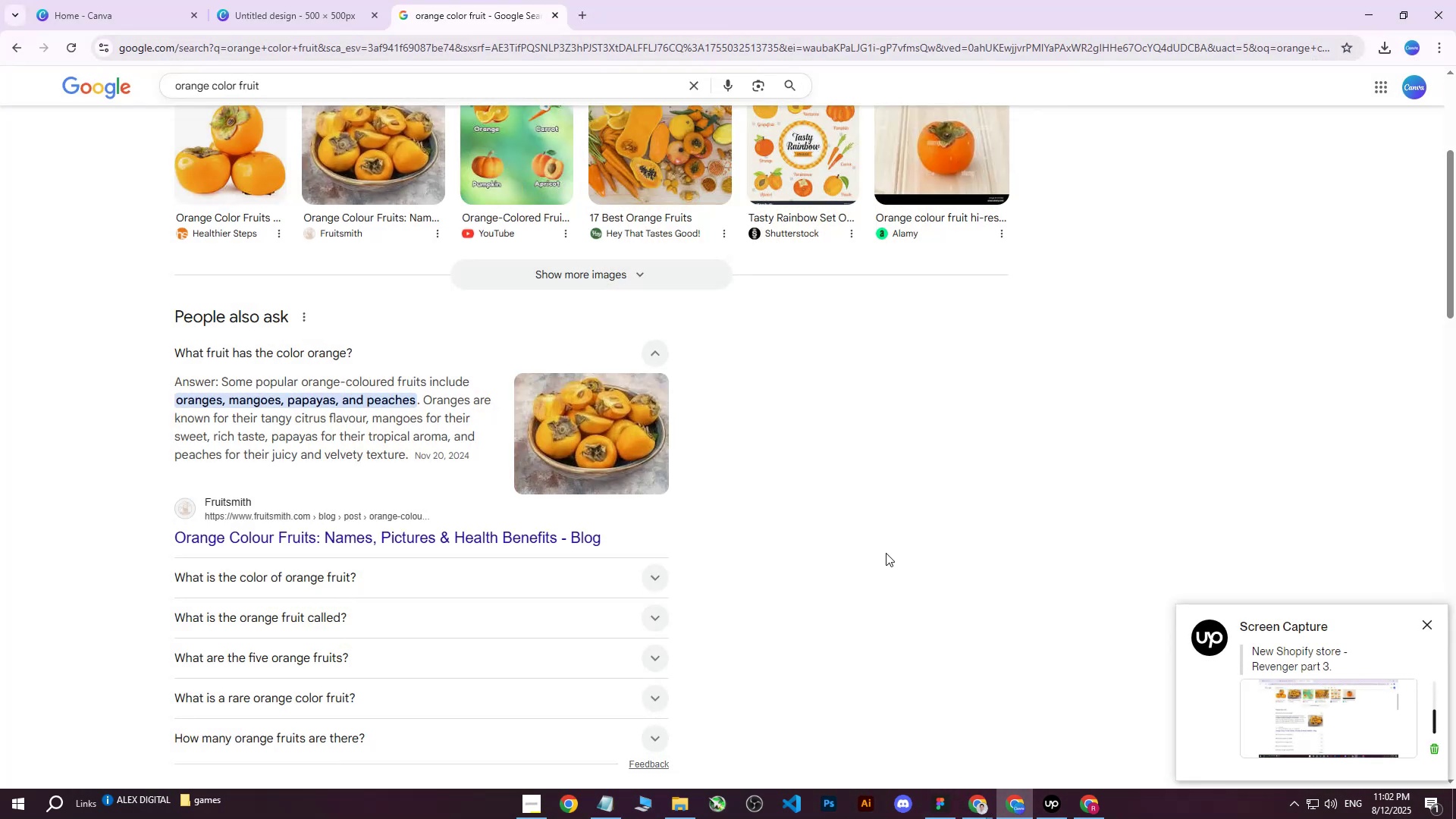 
left_click([309, 0])
 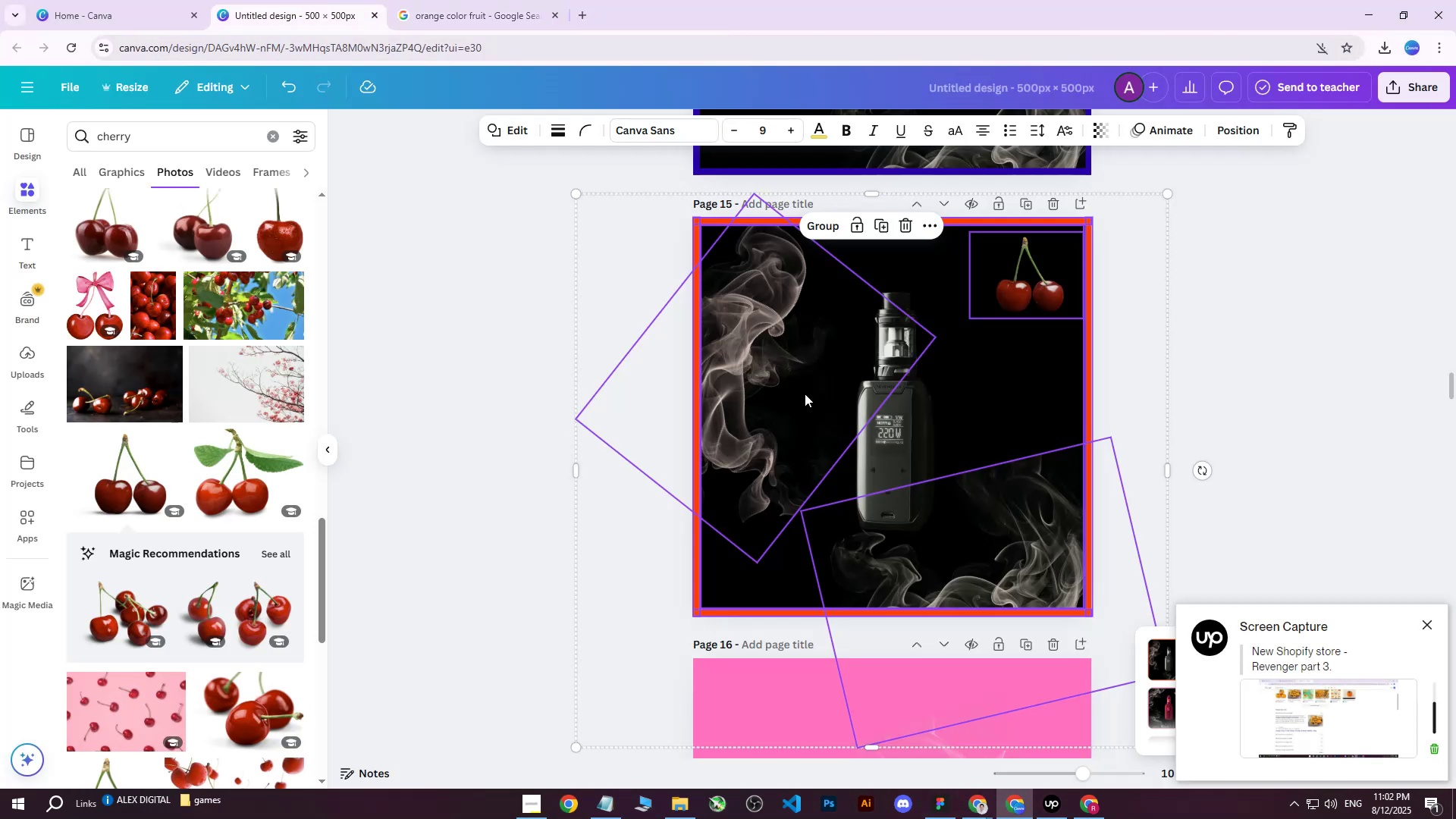 
scroll: coordinate [929, 394], scroll_direction: none, amount: 0.0
 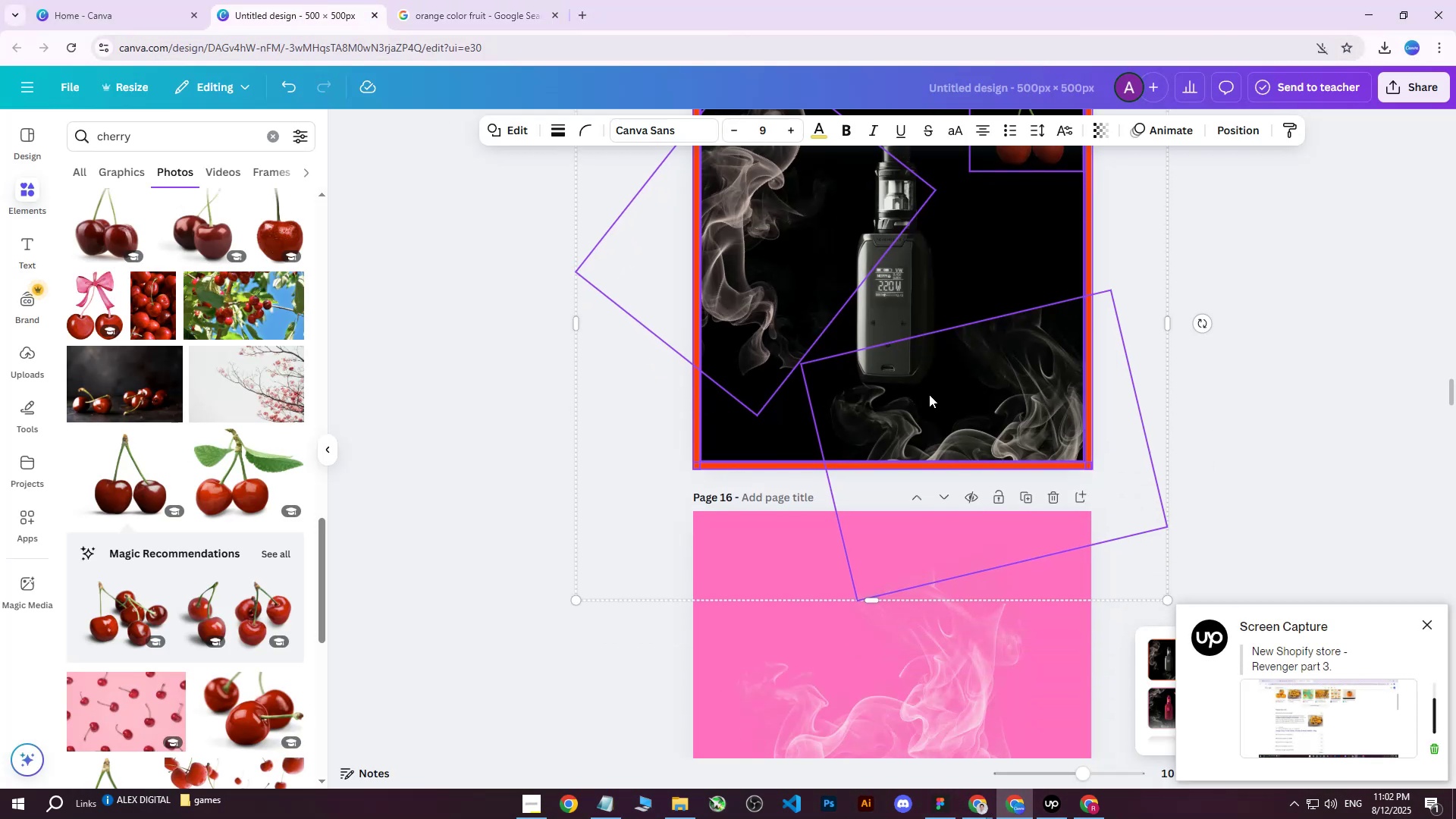 
hold_key(key=ShiftLeft, duration=0.34)
 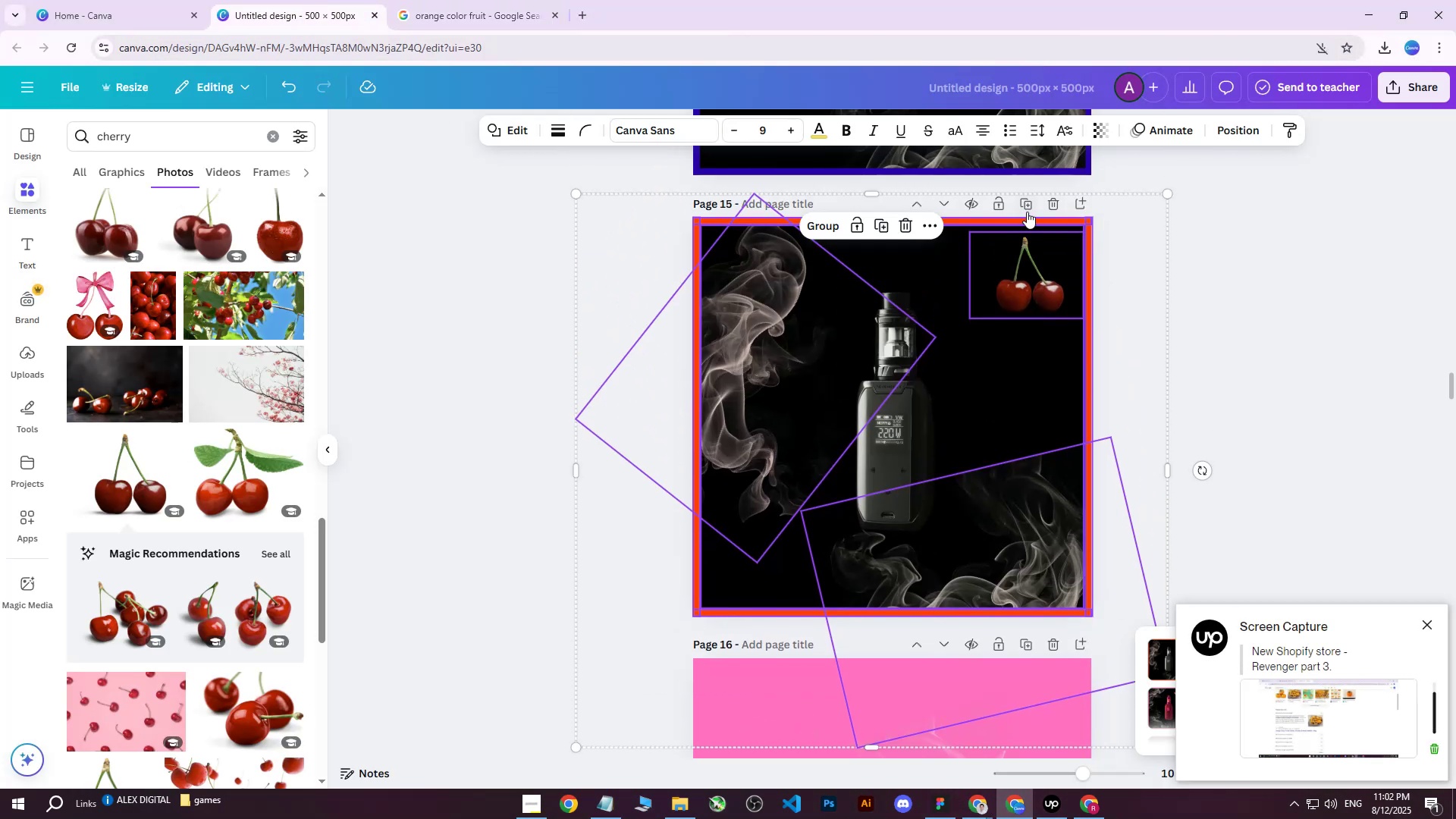 
left_click([1028, 209])
 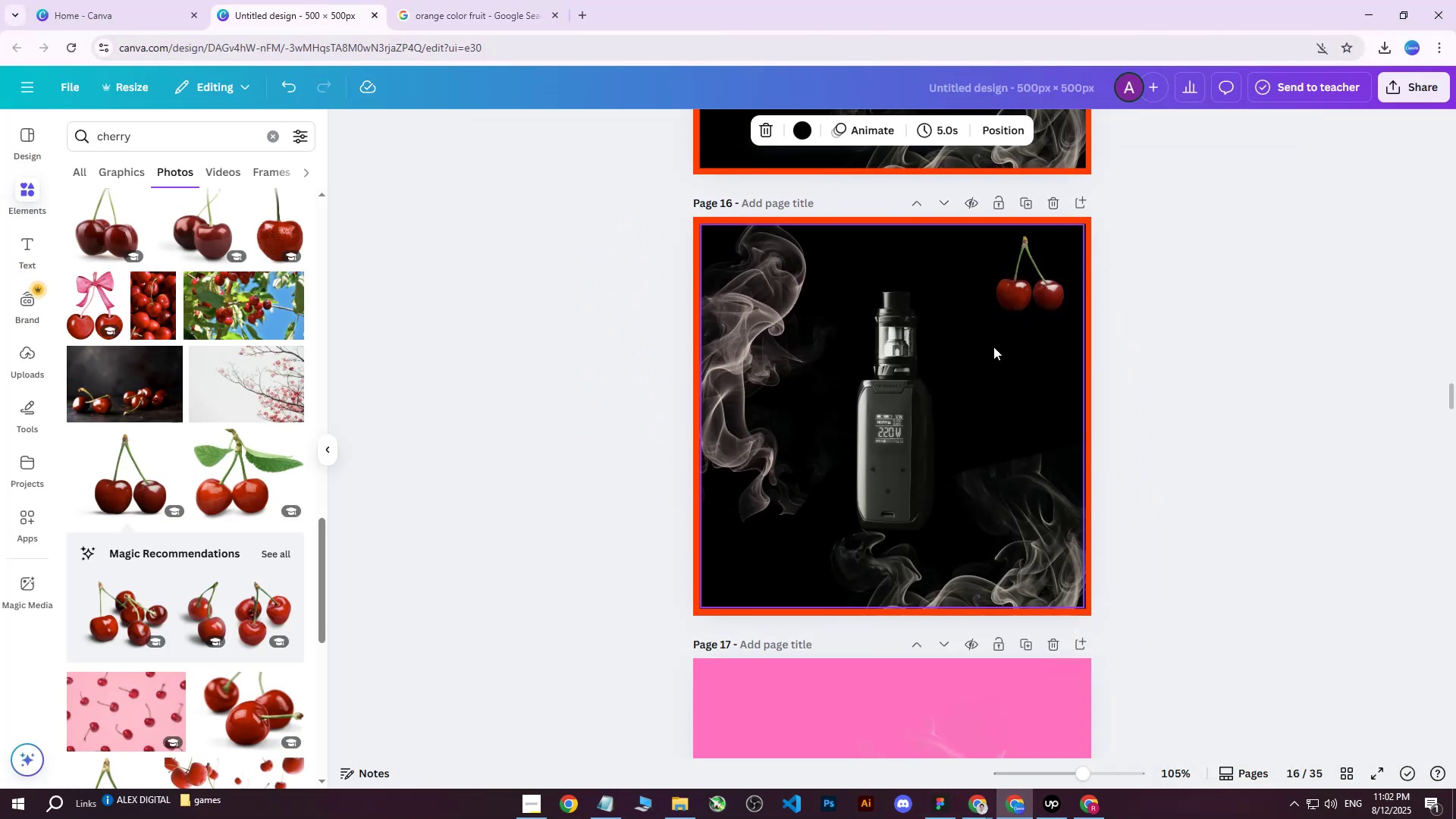 
left_click([1037, 288])
 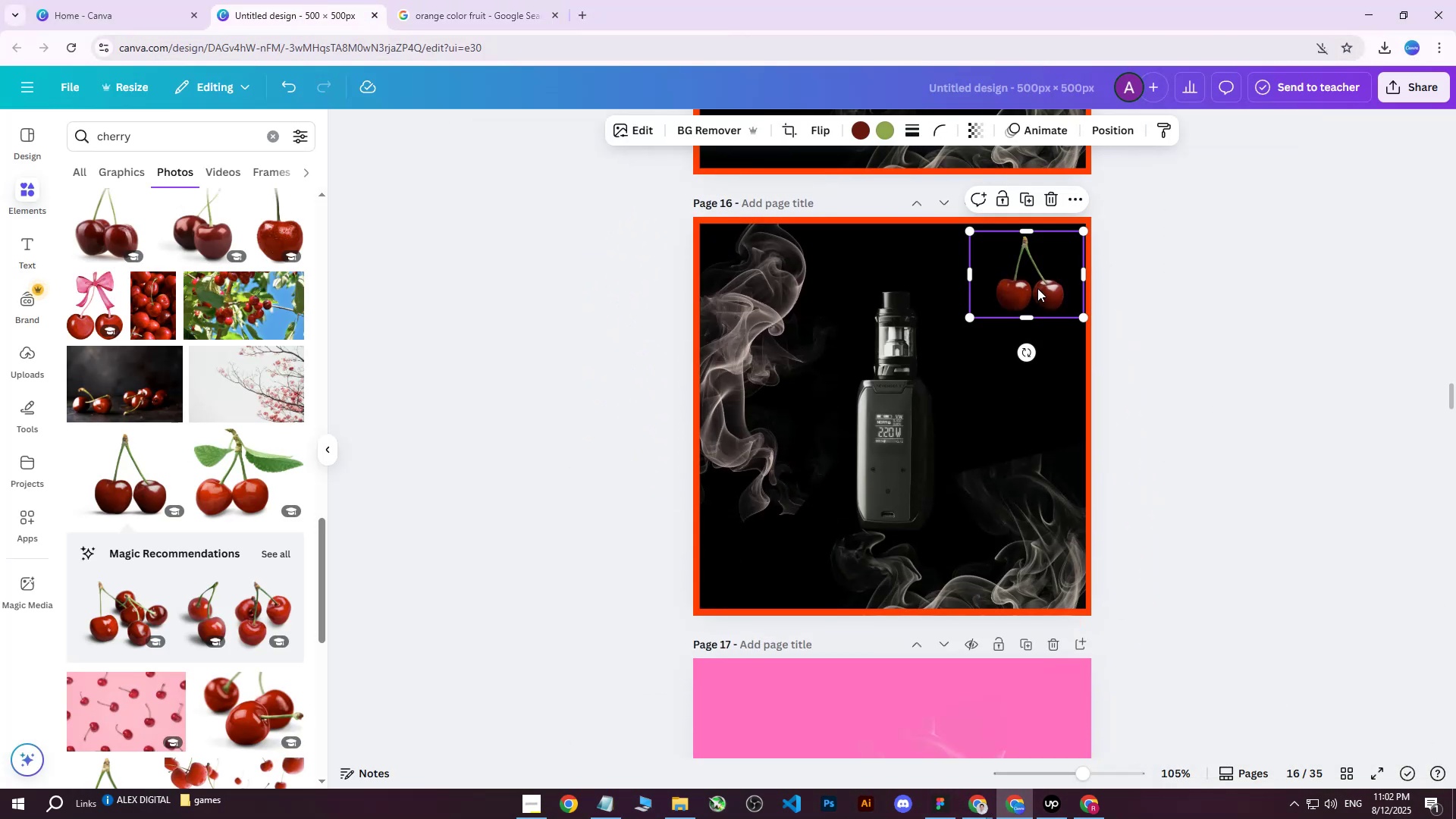 
key(Delete)
 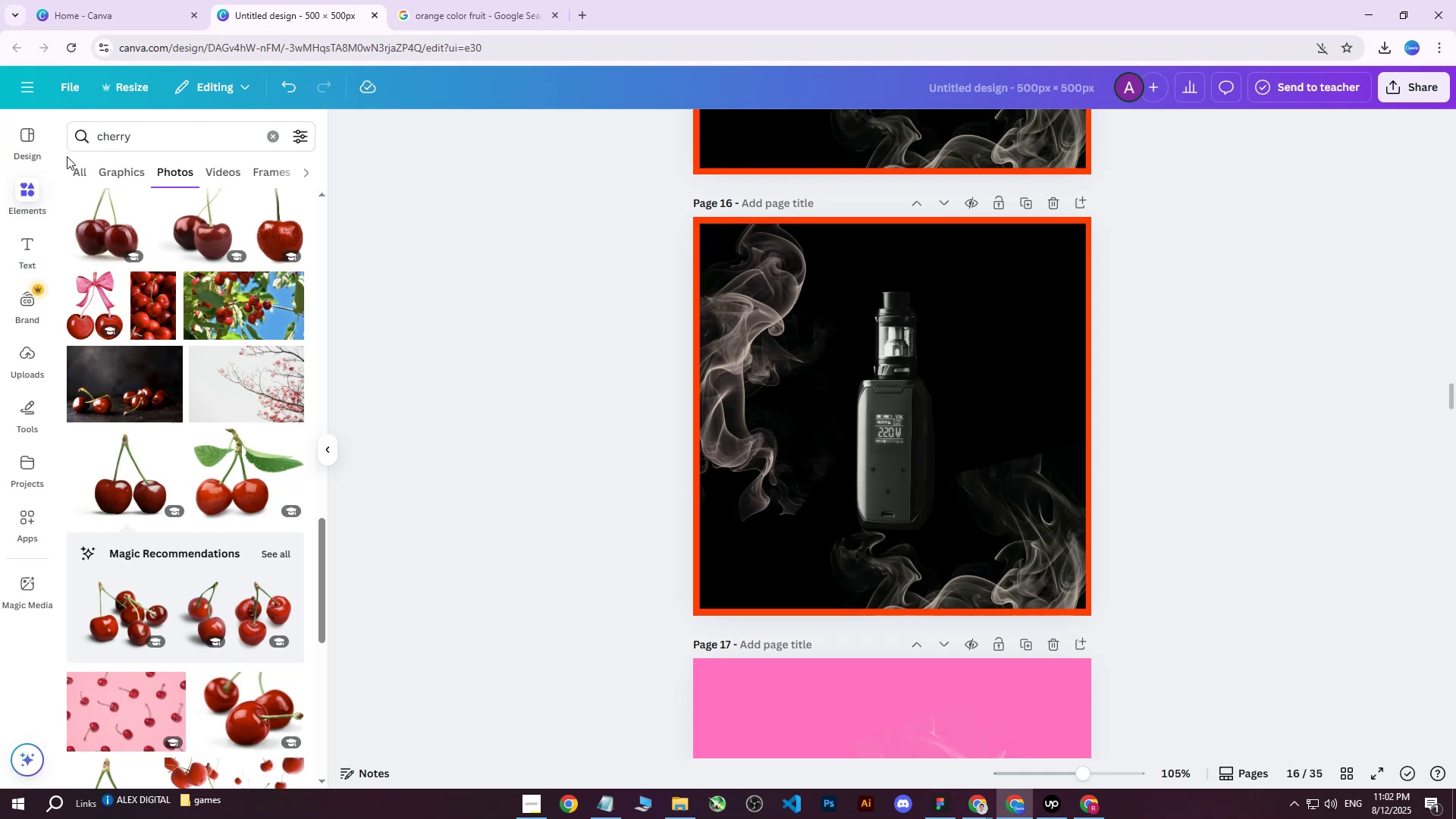 
left_click_drag(start_coordinate=[152, 143], to_coordinate=[42, 134])
 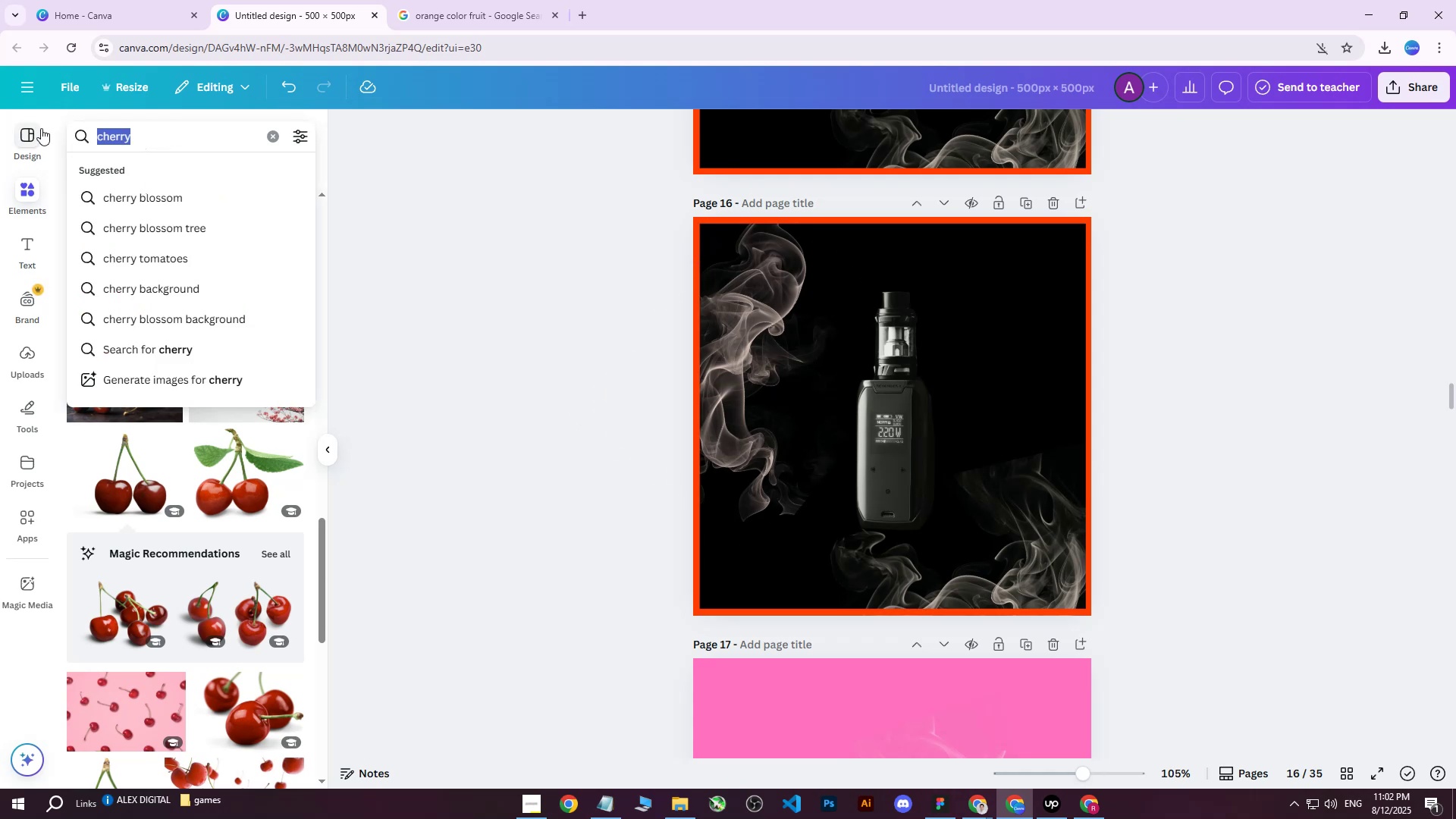 
type(orange)
 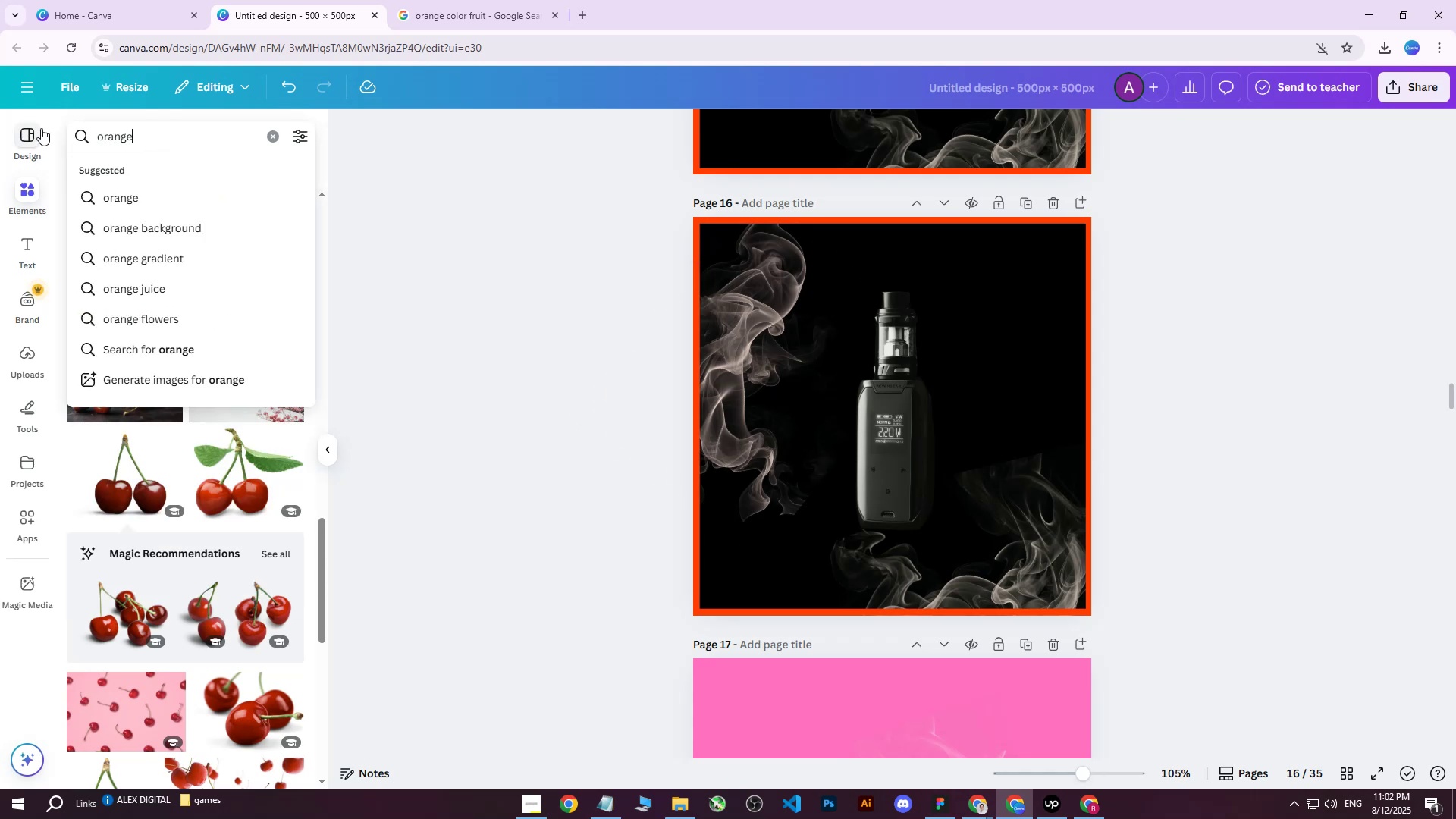 
key(Enter)
 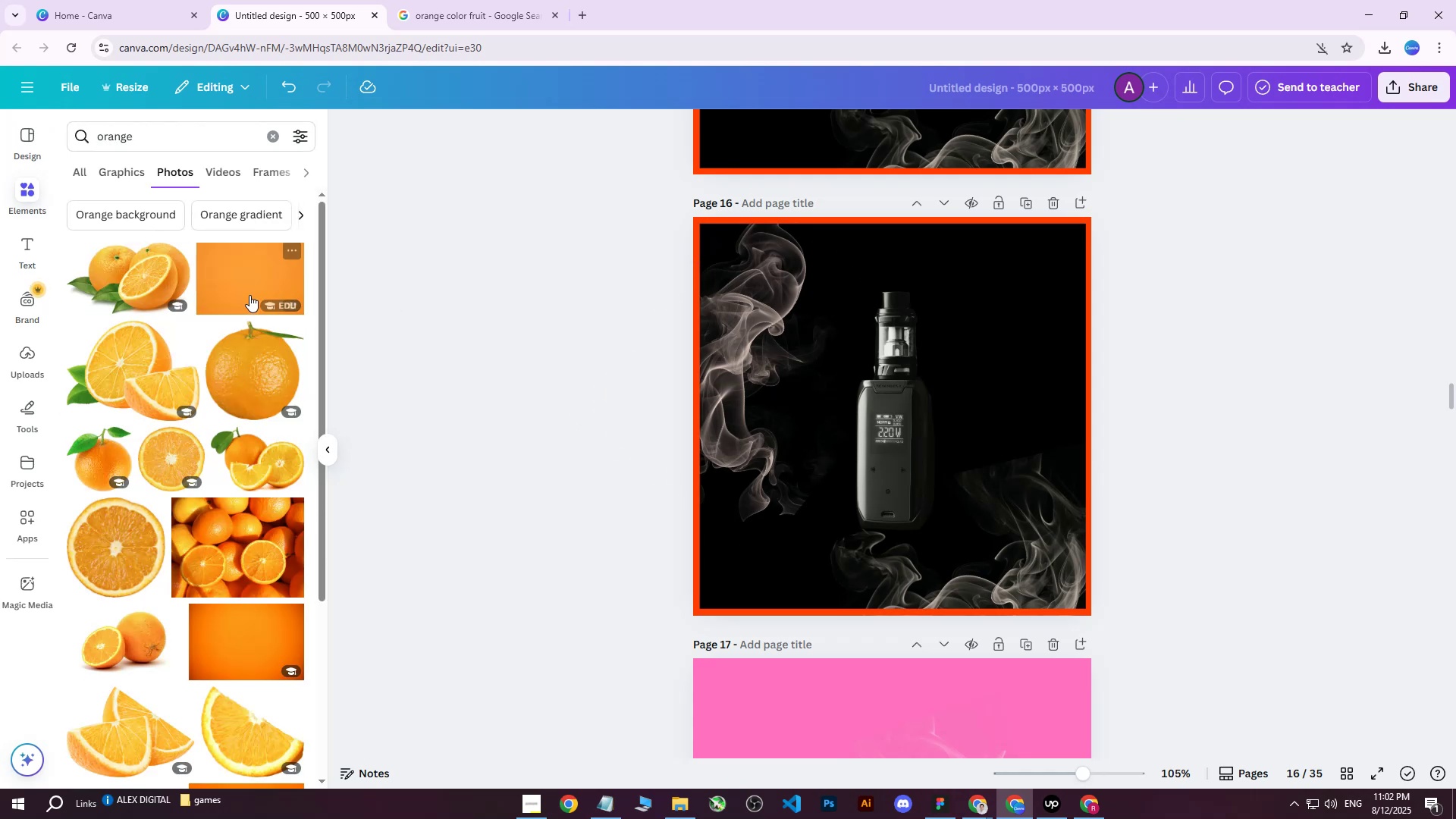 
mouse_move([138, 292])
 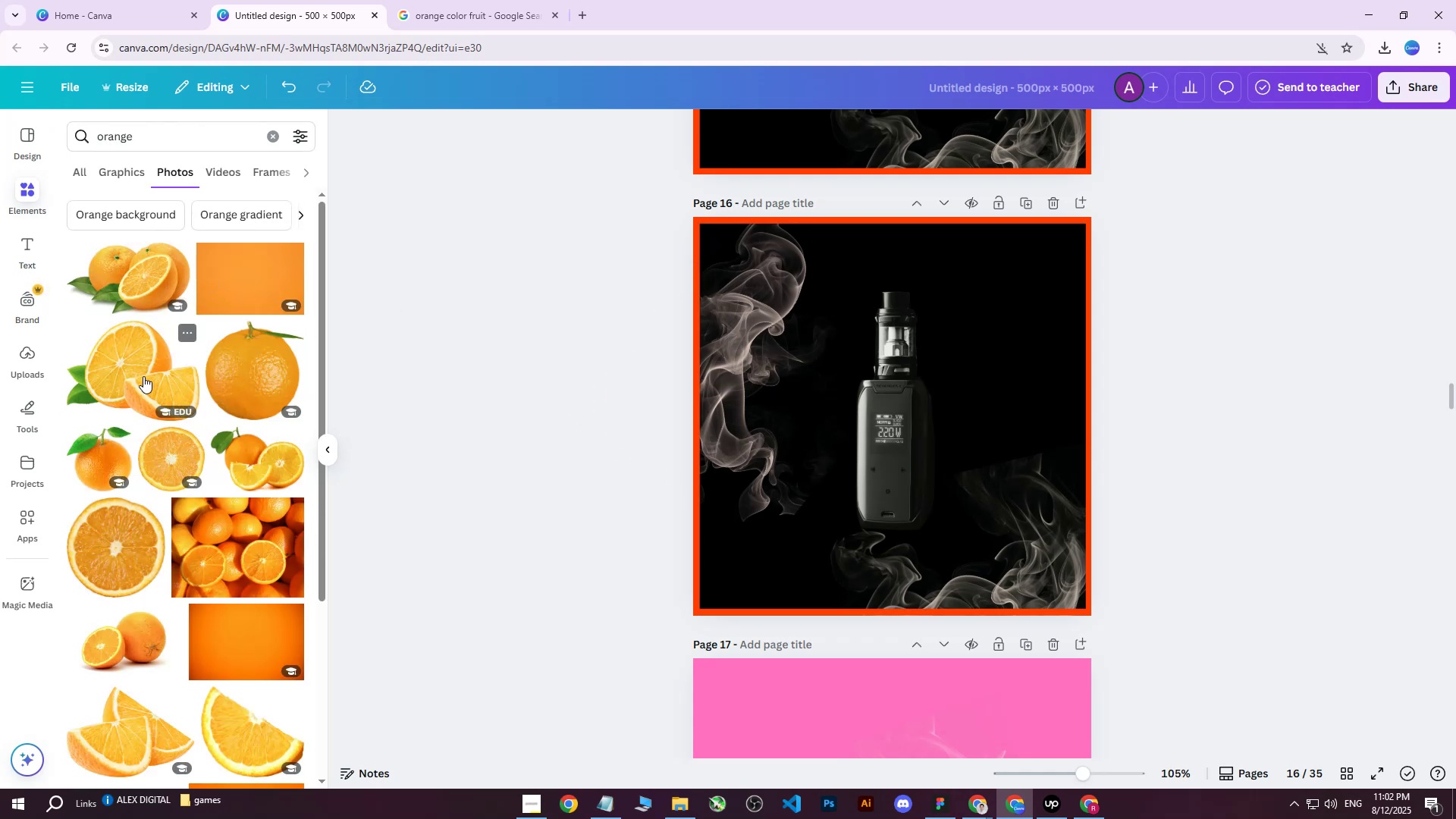 
scroll: coordinate [143, 378], scroll_direction: down, amount: 1.0
 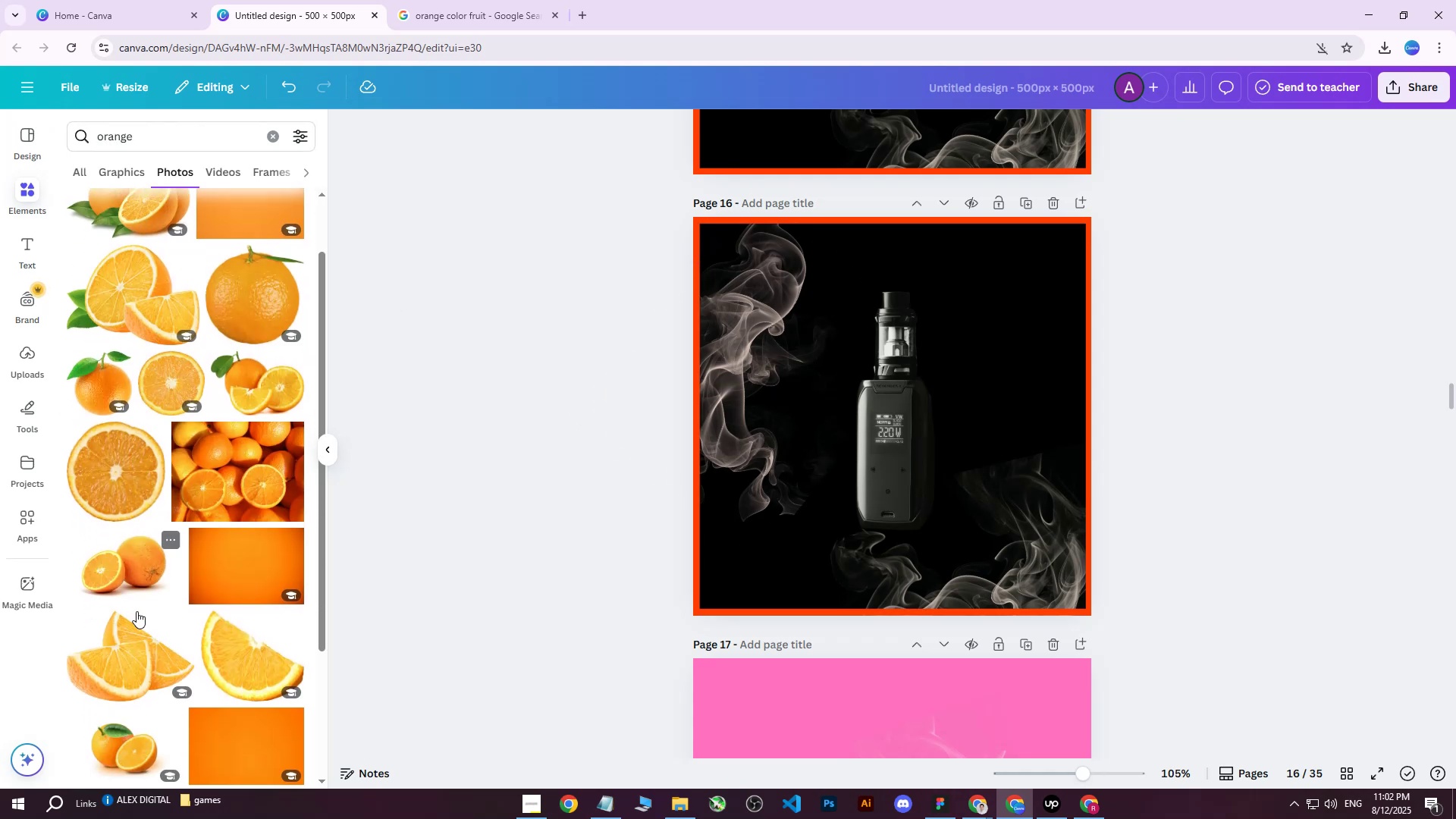 
left_click([125, 637])
 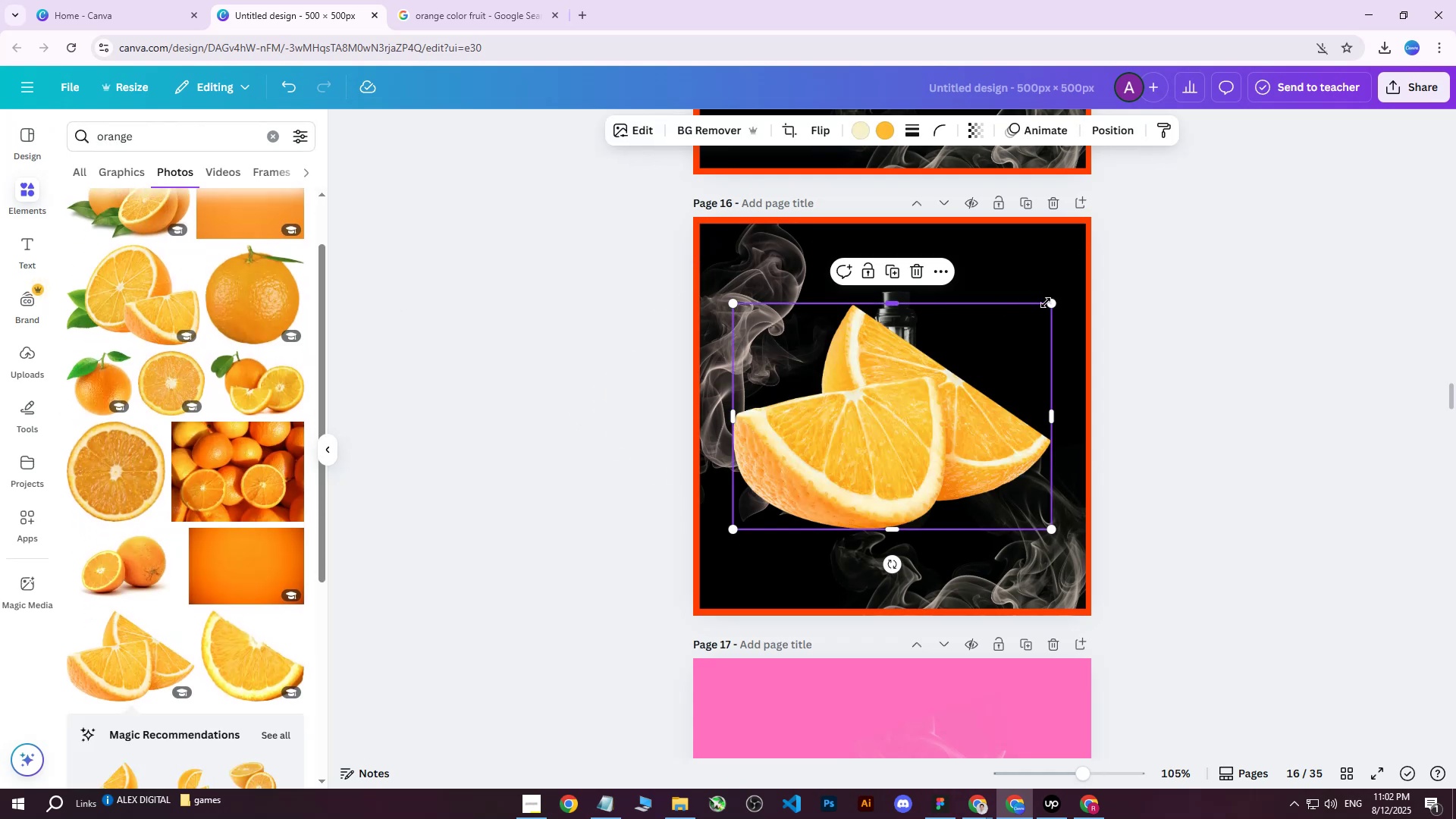 
left_click_drag(start_coordinate=[1050, 303], to_coordinate=[830, 439])
 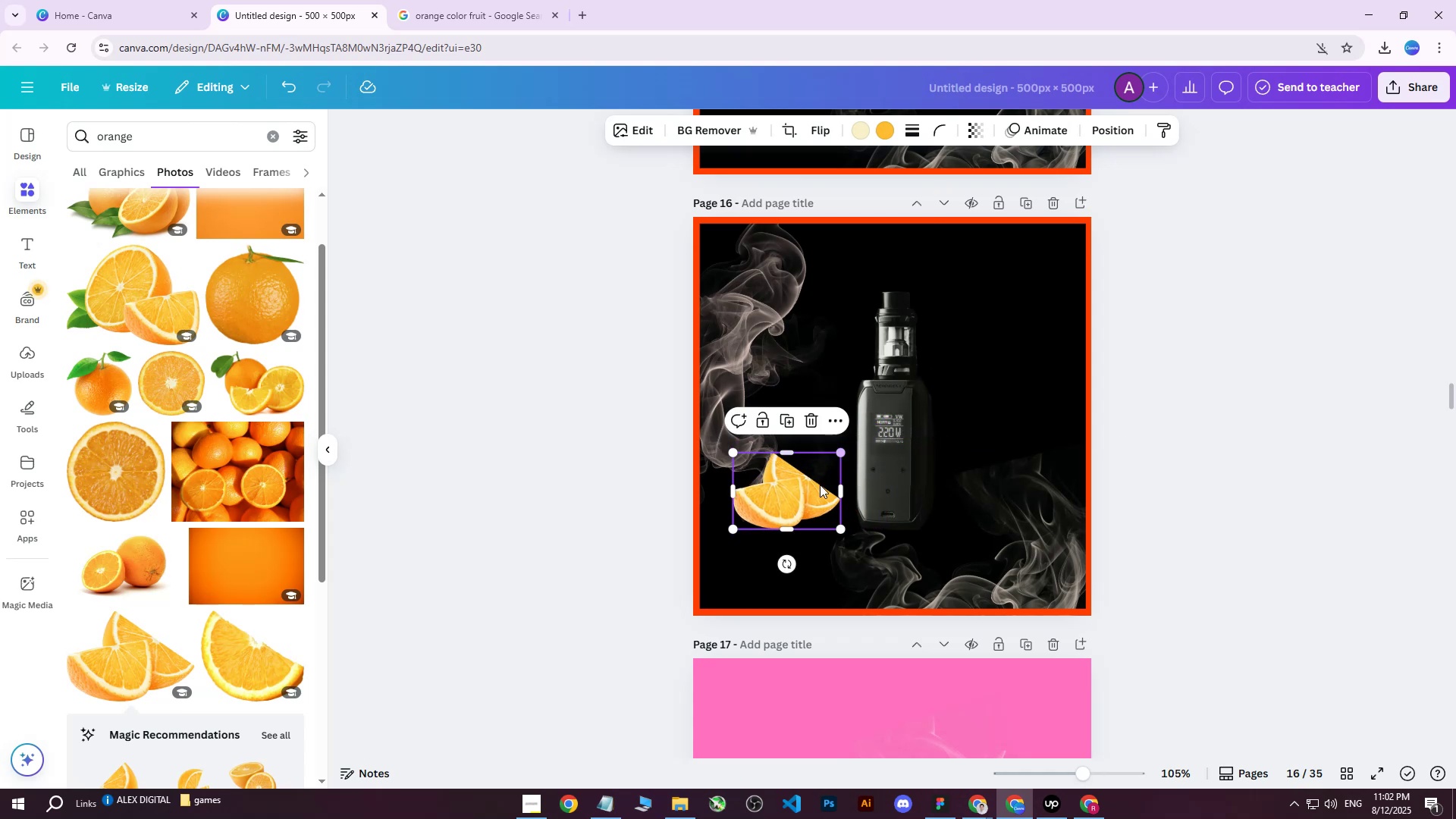 
left_click_drag(start_coordinate=[808, 510], to_coordinate=[1036, 290])
 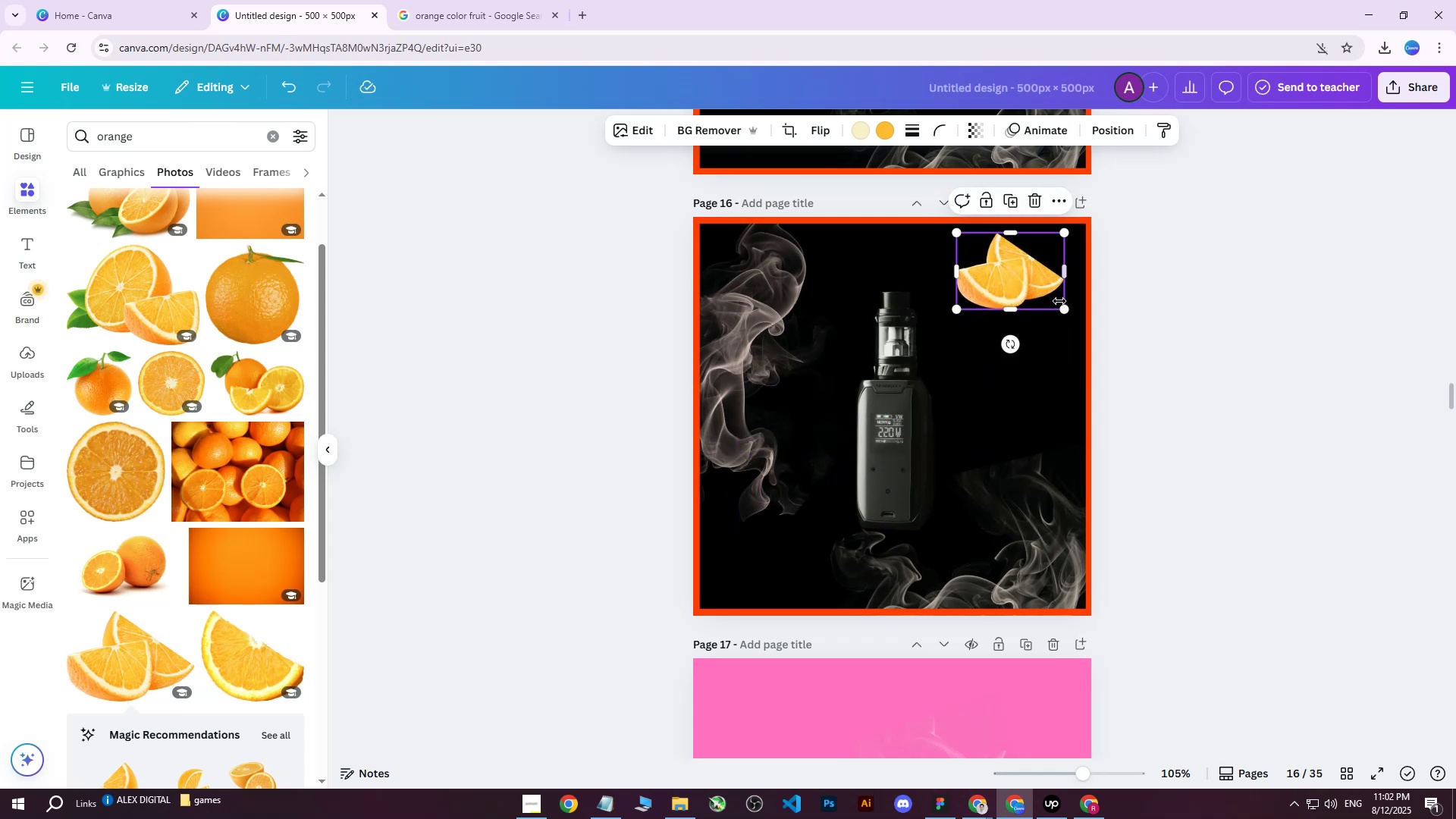 
left_click_drag(start_coordinate=[1014, 279], to_coordinate=[1022, 278])
 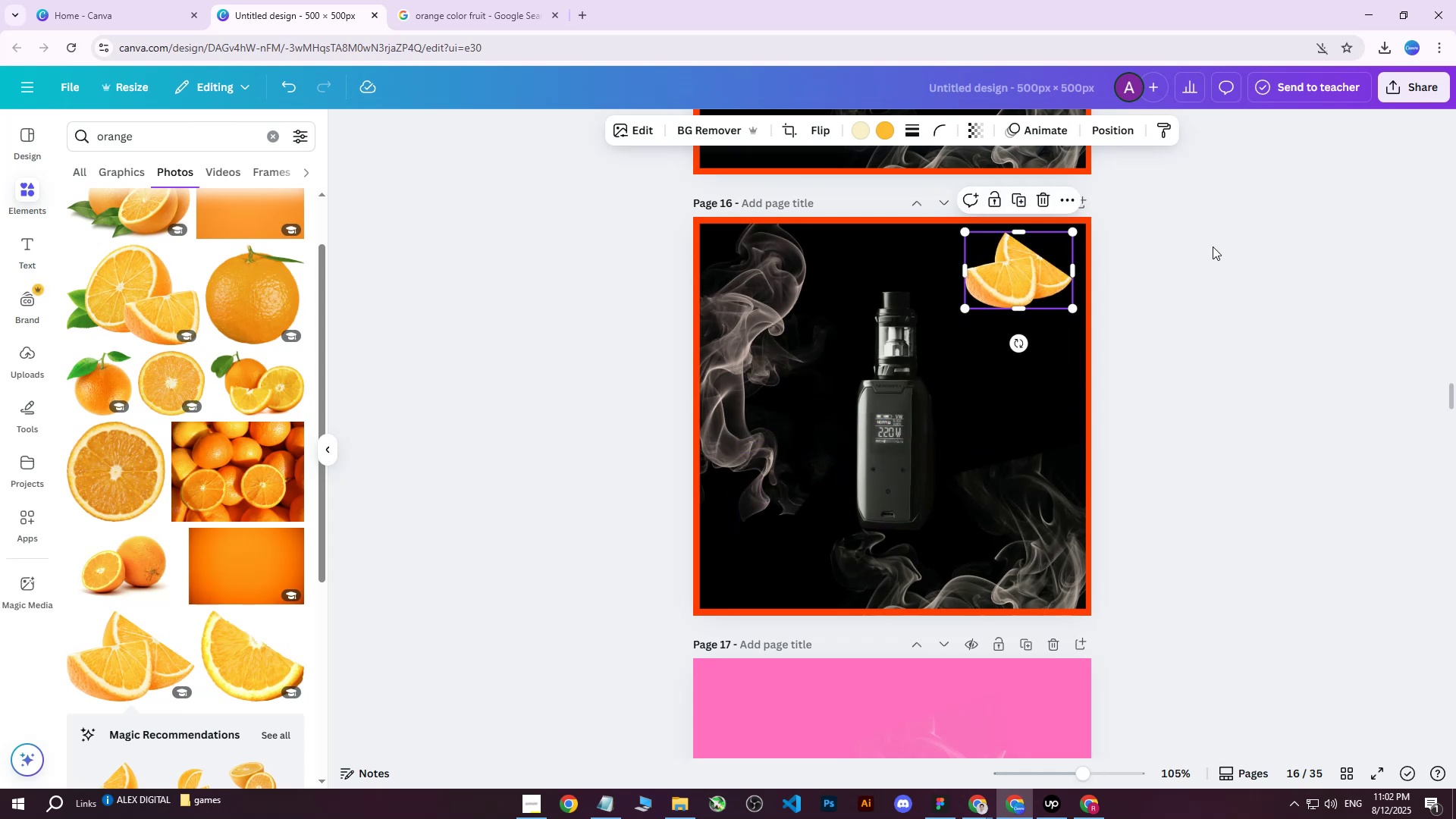 
left_click([1219, 244])
 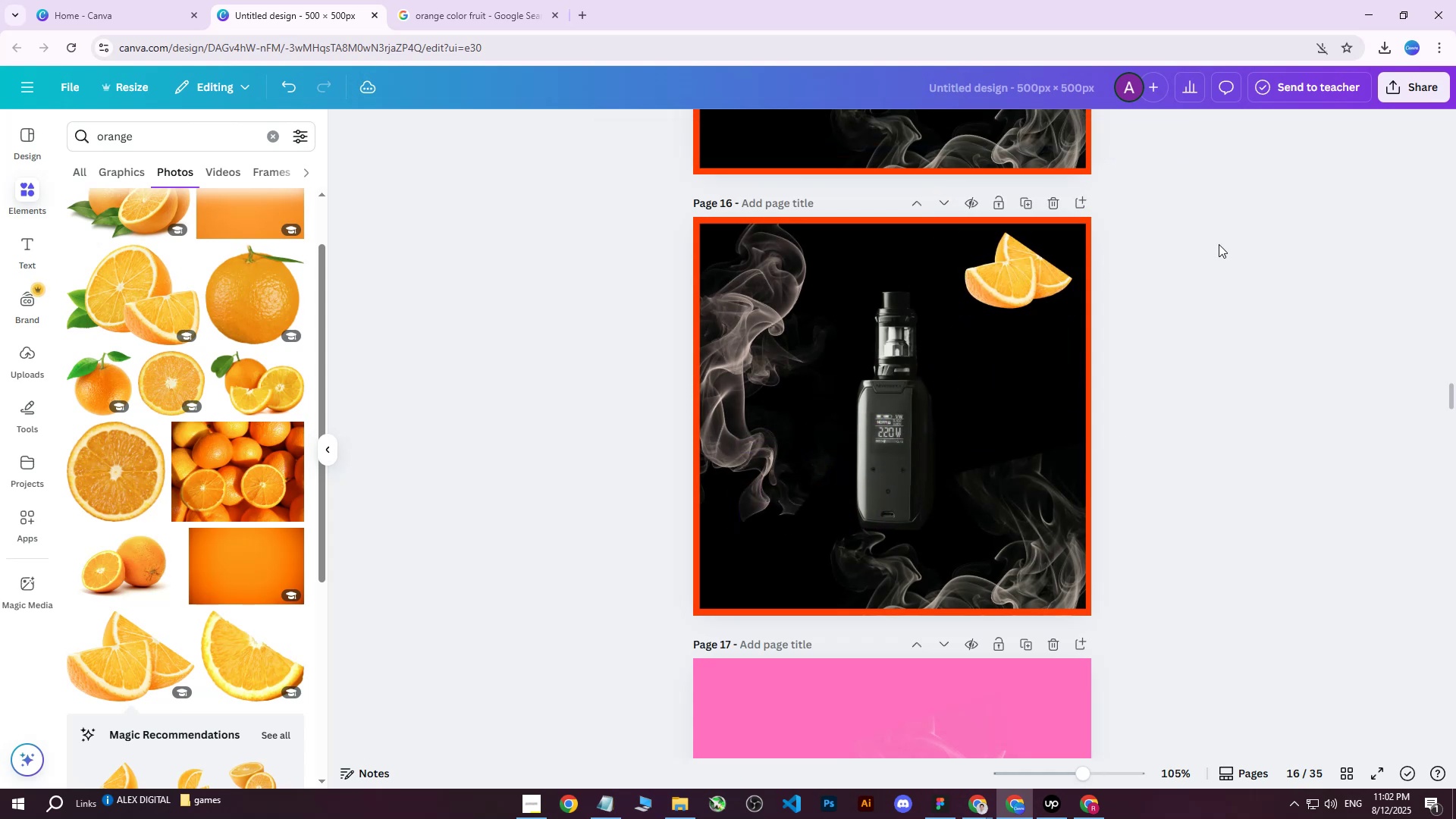 
scroll: coordinate [1203, 269], scroll_direction: up, amount: 6.0
 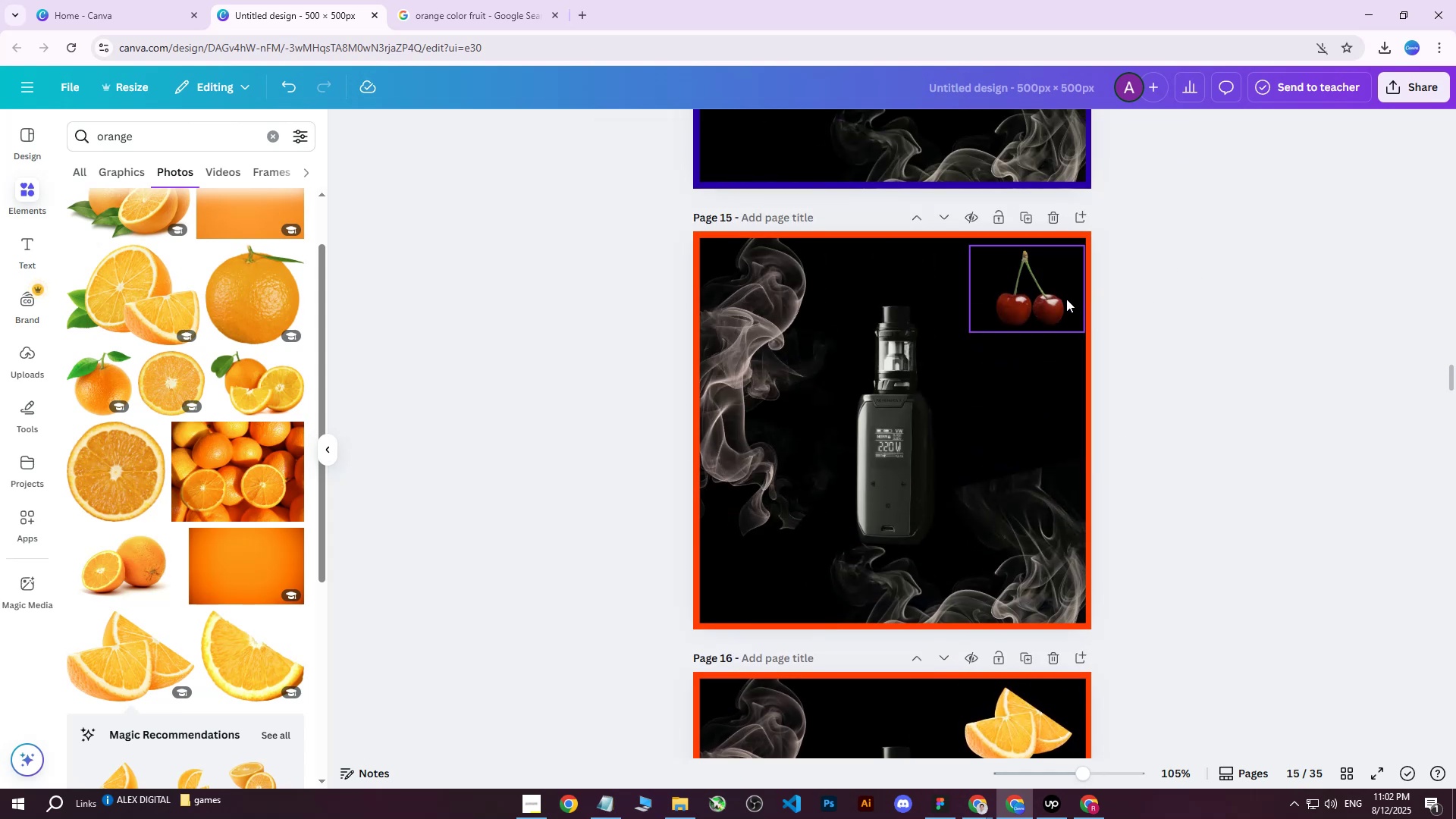 
scroll: coordinate [1064, 301], scroll_direction: down, amount: 6.0
 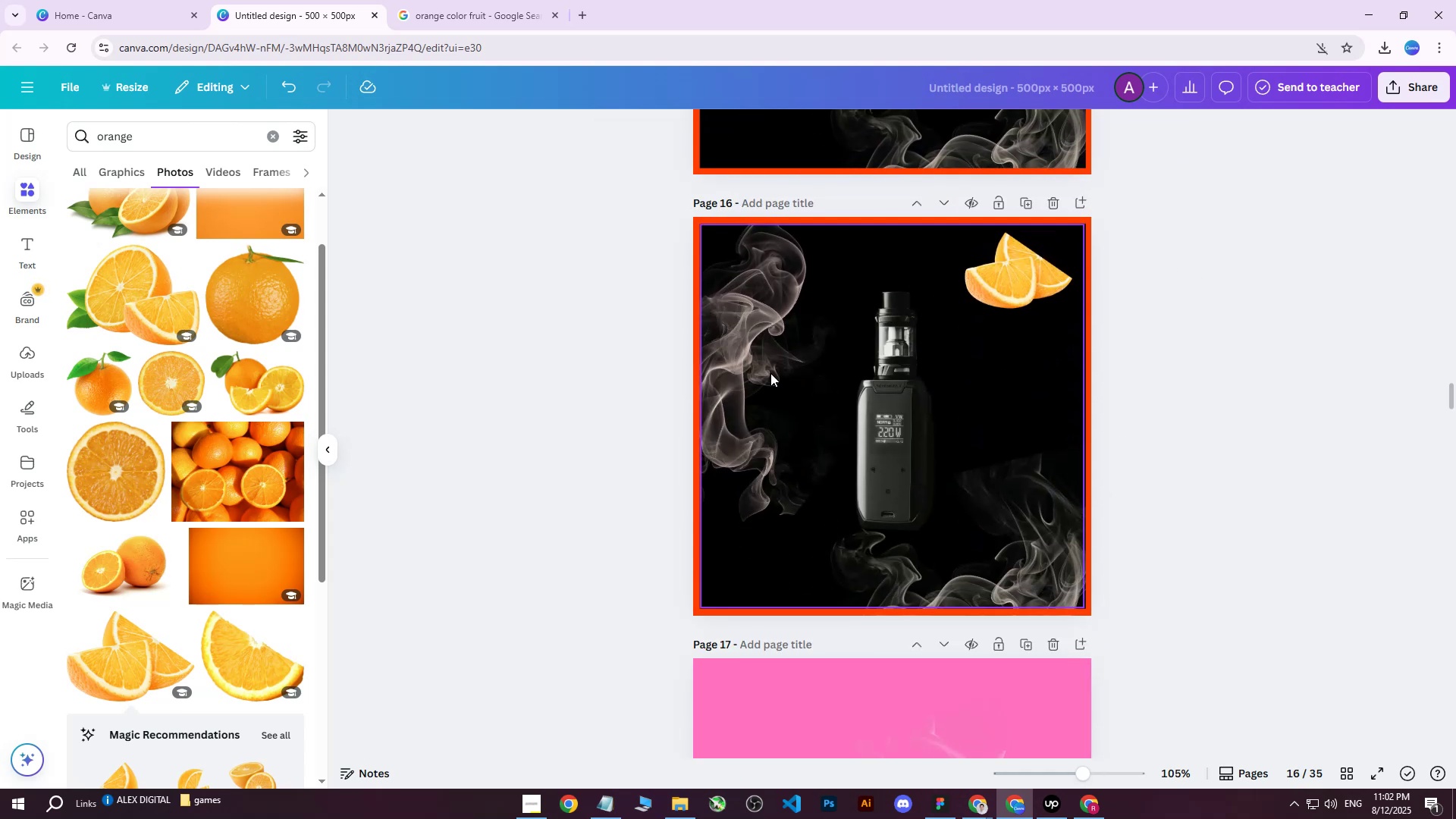 
left_click([694, 309])
 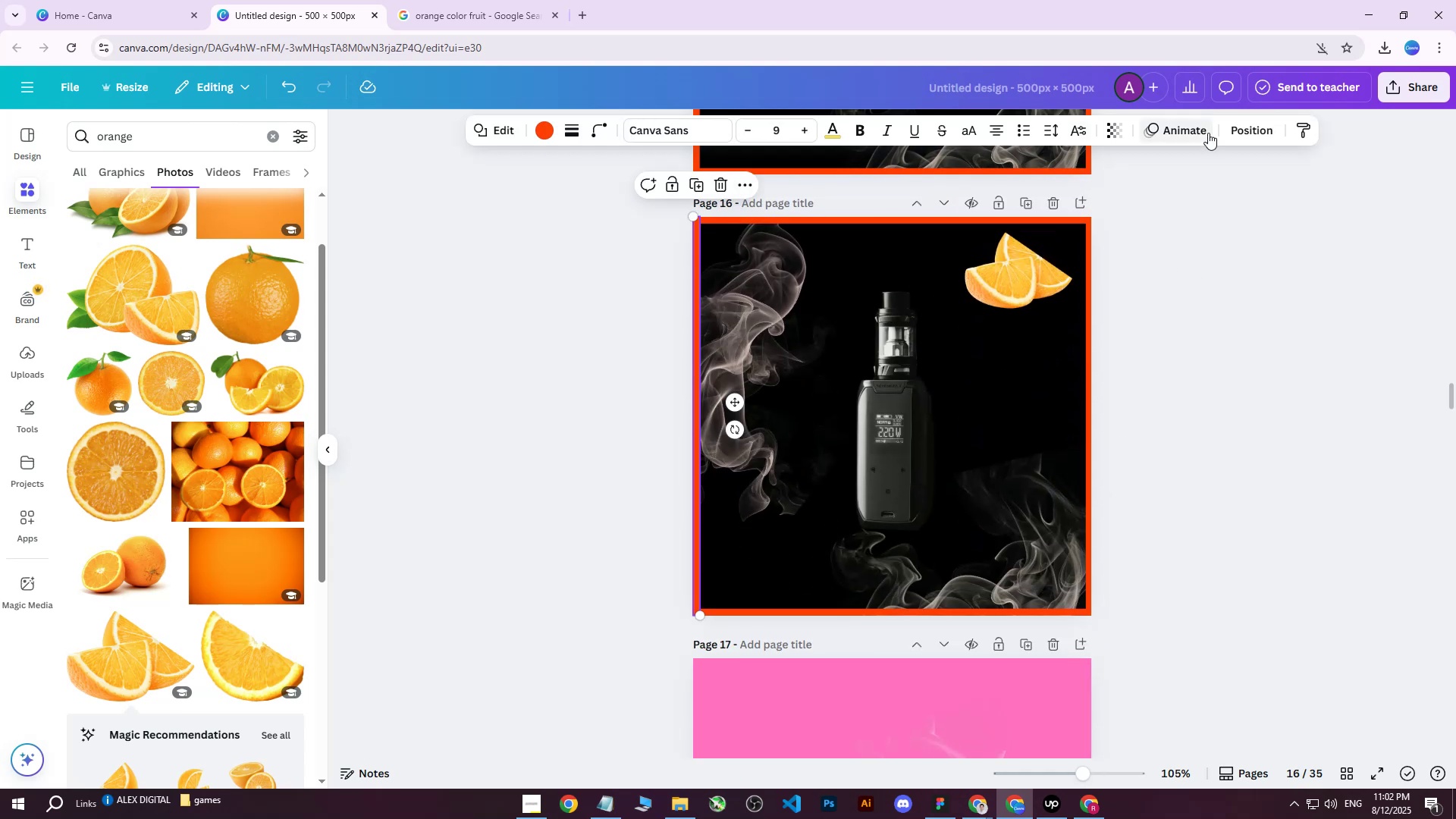 
left_click([1245, 138])
 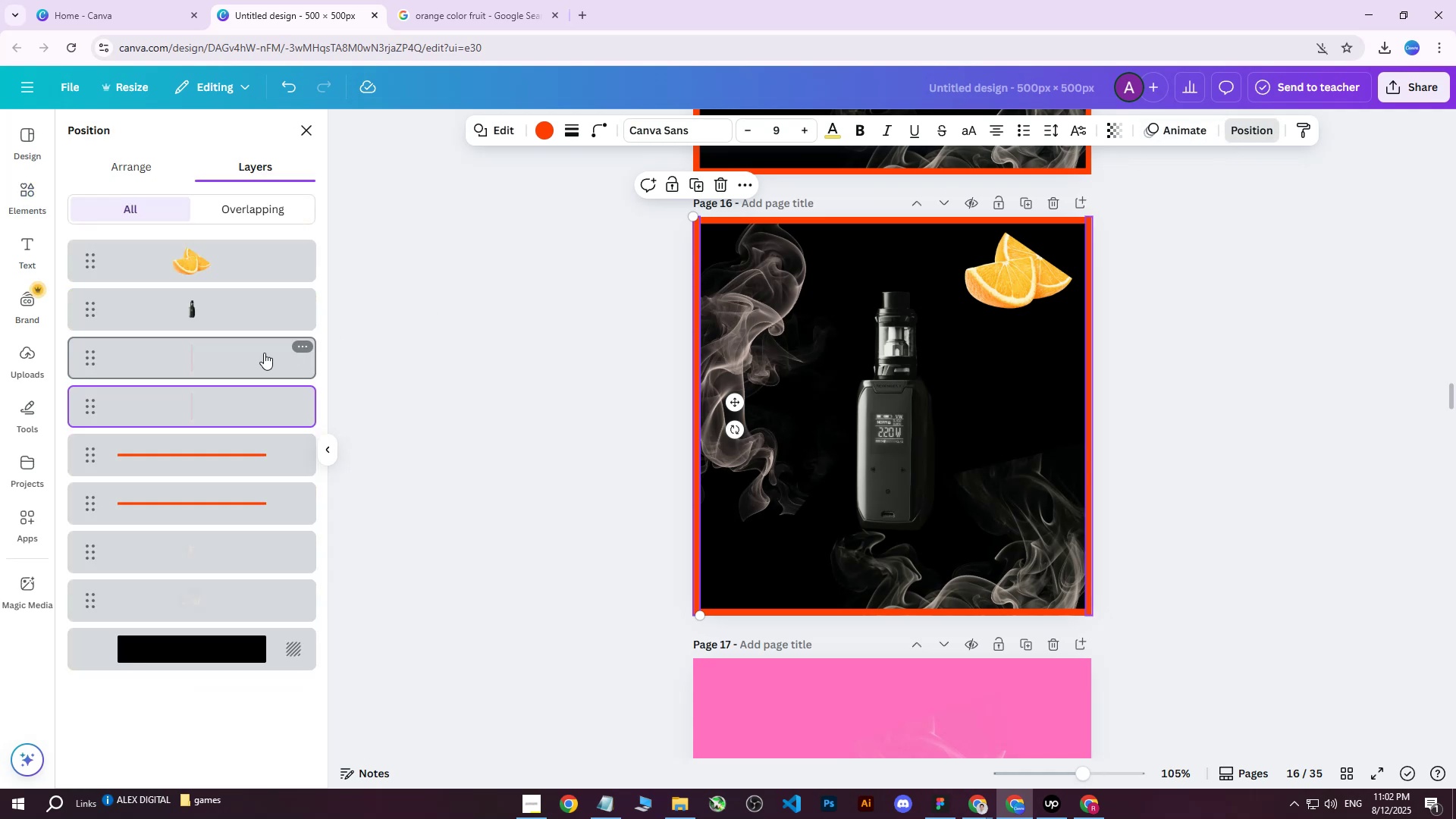 
left_click([222, 349])
 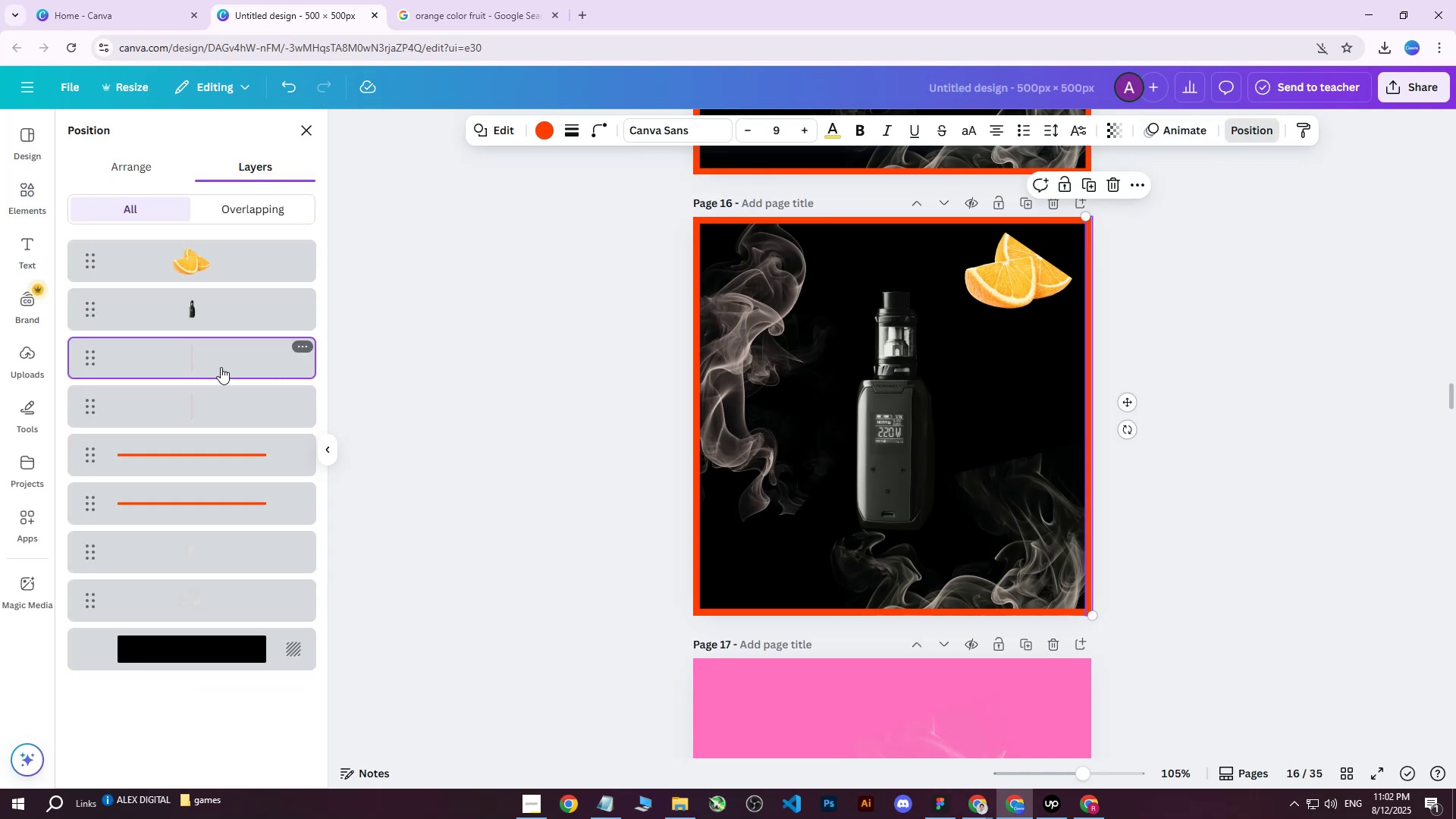 
hold_key(key=ShiftLeft, duration=0.51)
double_click([202, 501])
 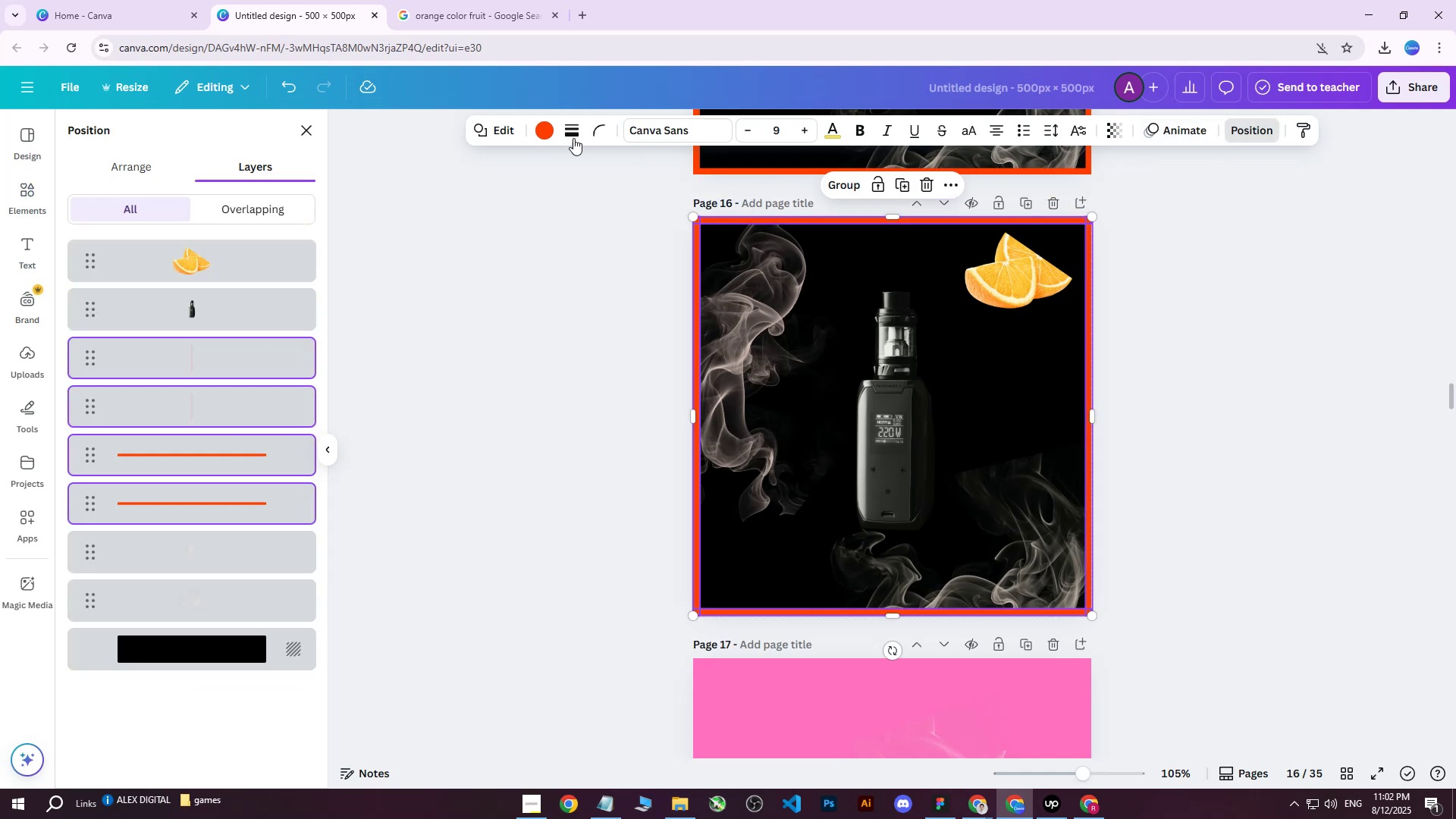 
left_click([534, 129])
 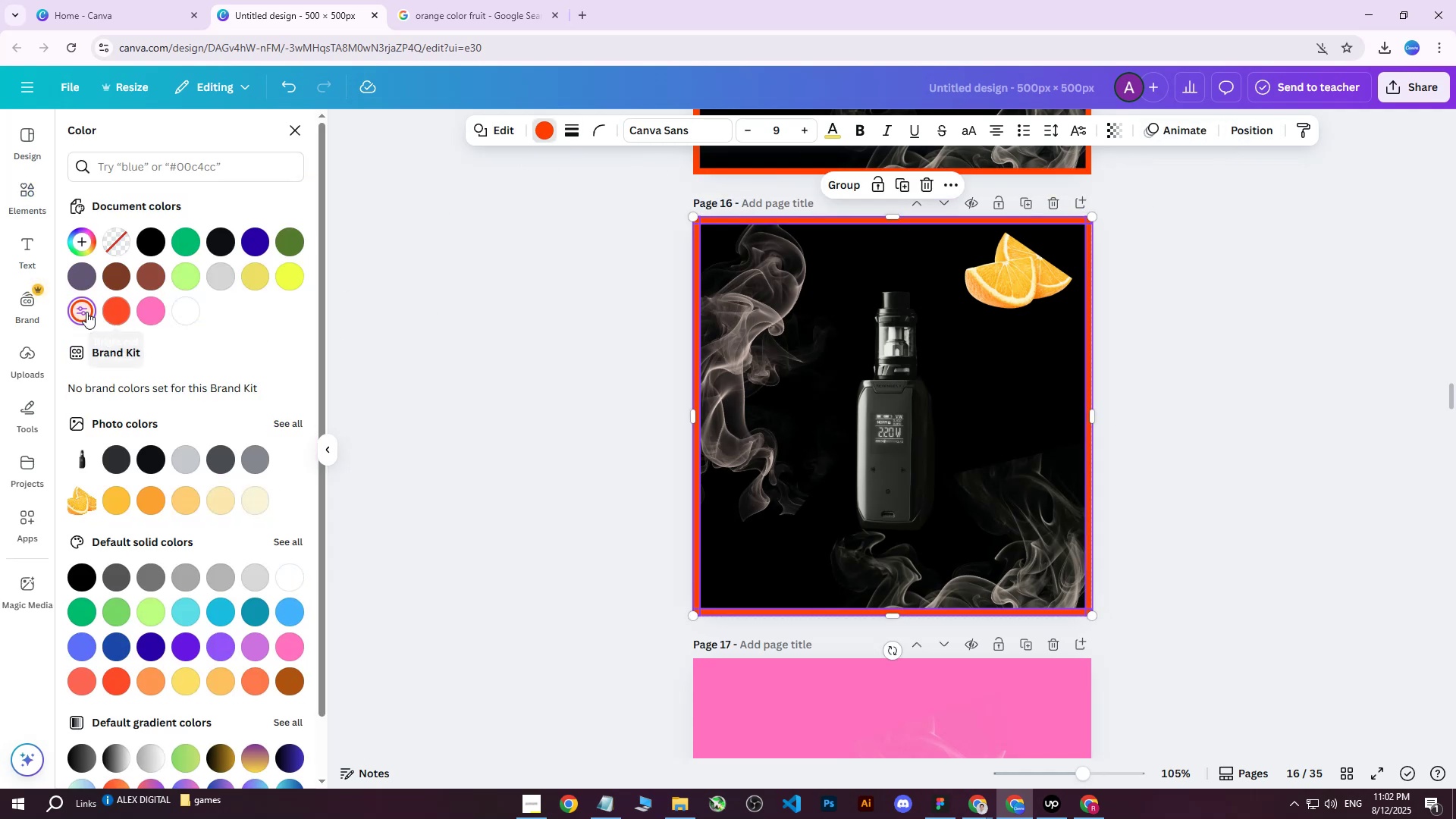 
double_click([86, 312])
 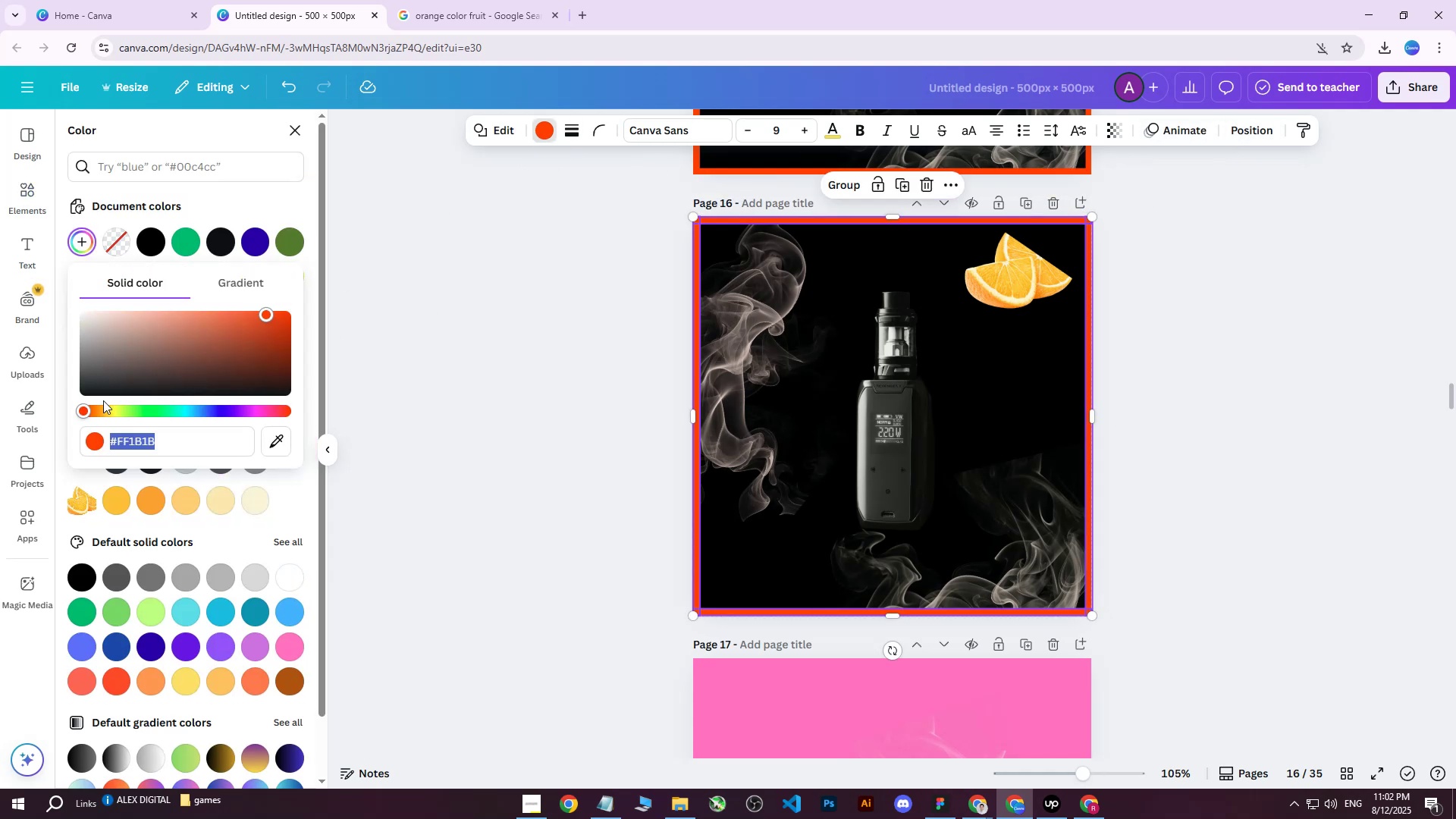 
left_click_drag(start_coordinate=[88, 410], to_coordinate=[92, 410])
 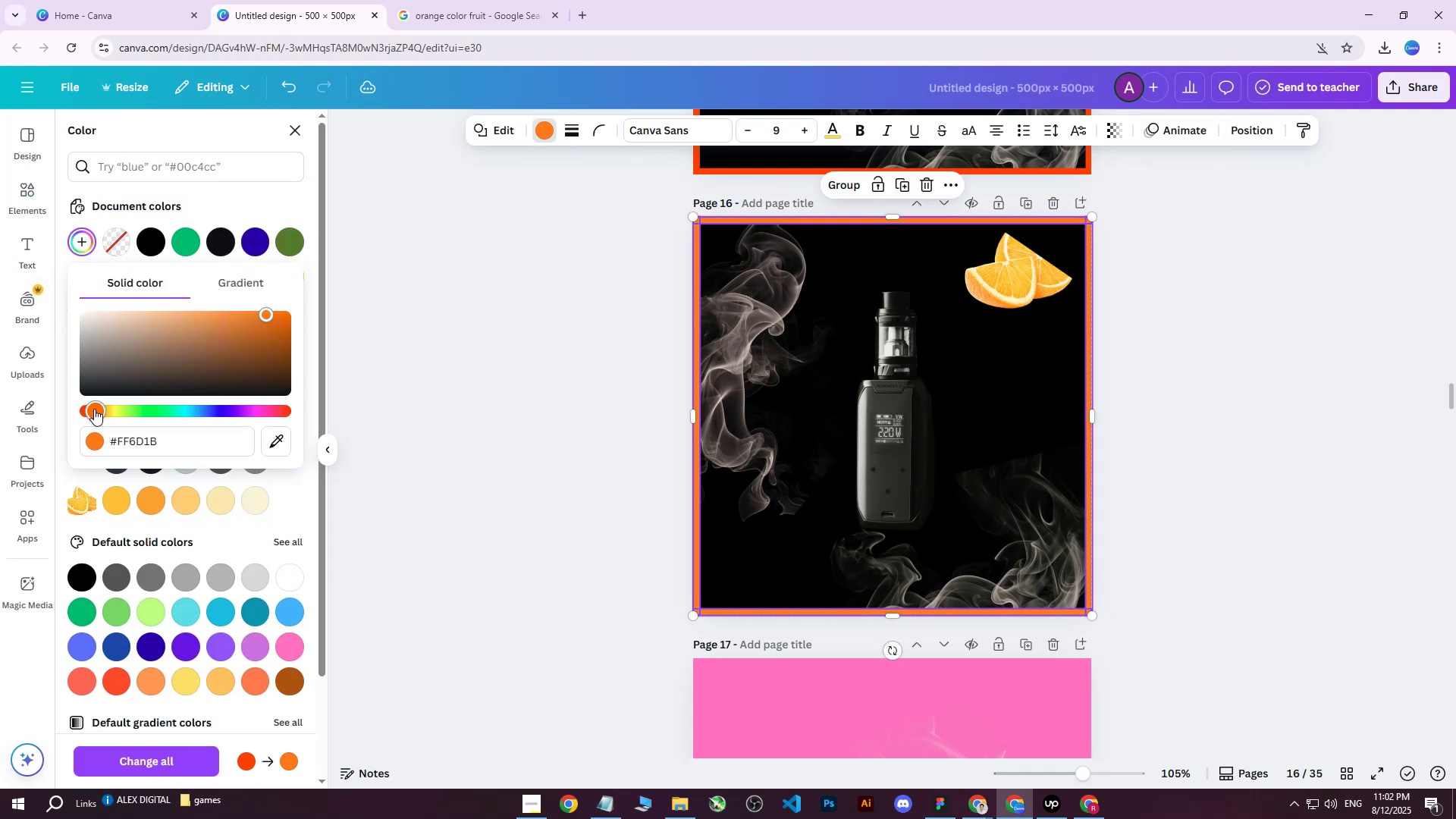 
double_click([592, 280])
 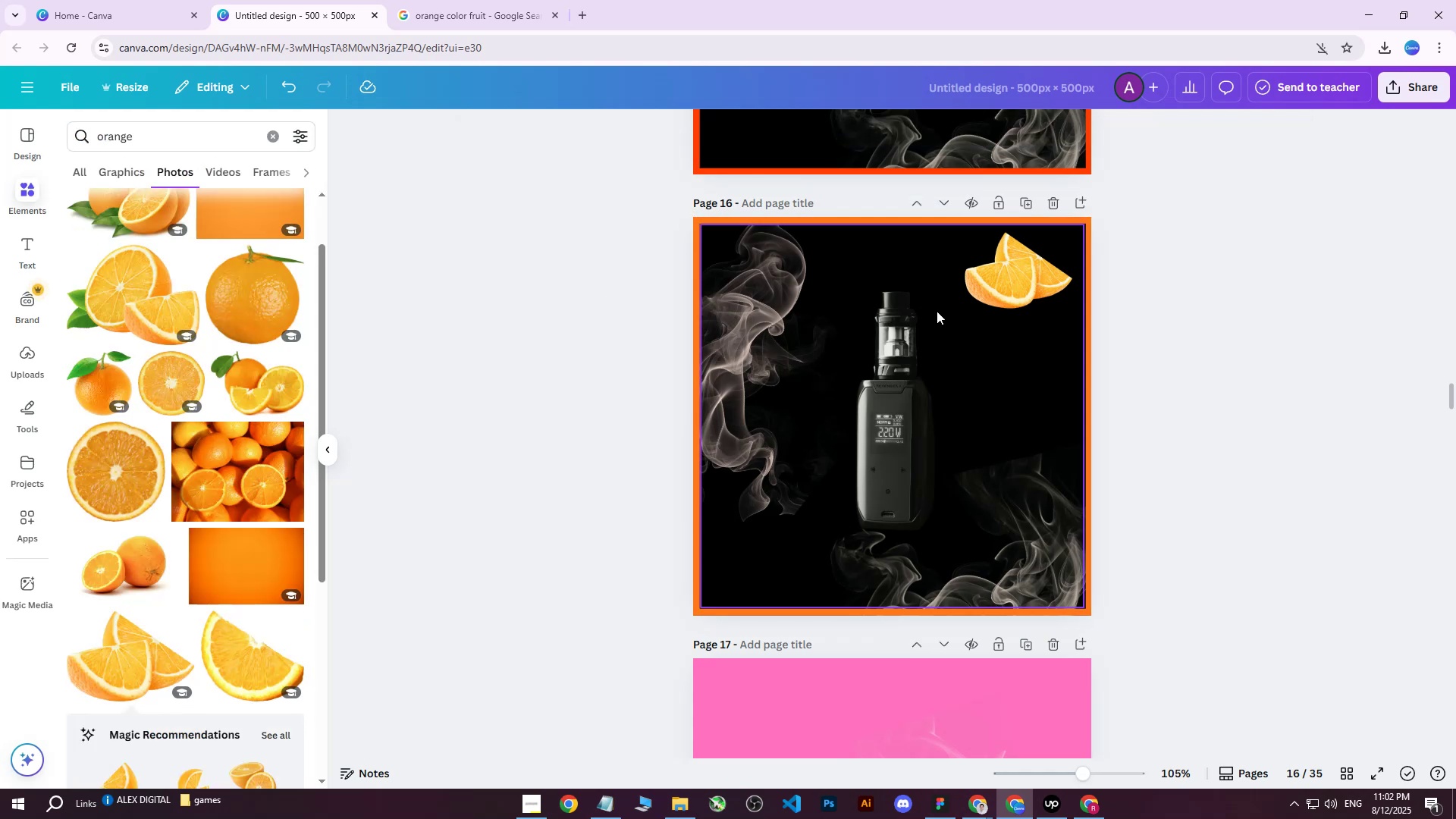 
left_click([1014, 291])
 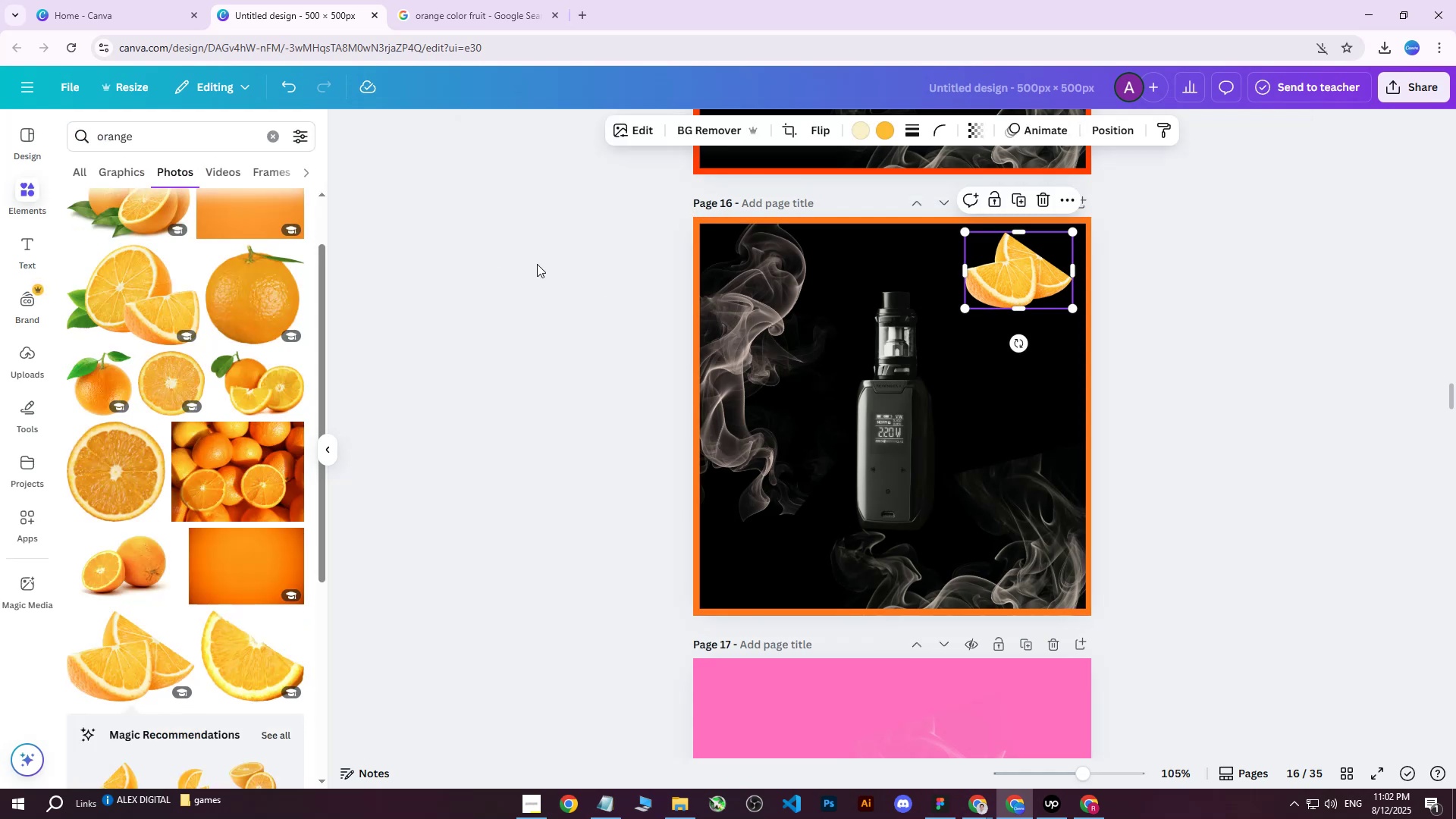 
left_click_drag(start_coordinate=[1021, 284], to_coordinate=[1018, 292])
 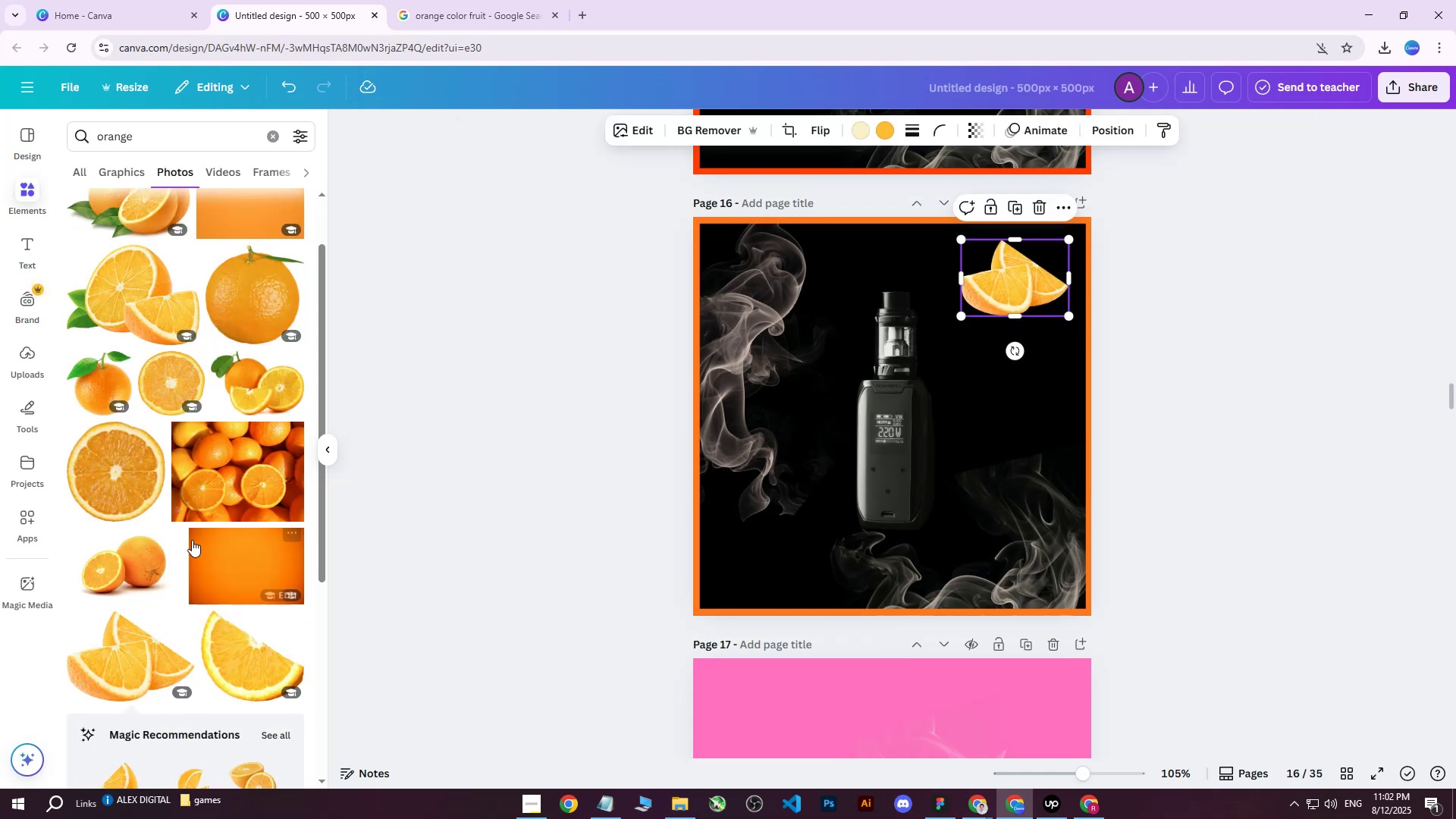 
key(Delete)
 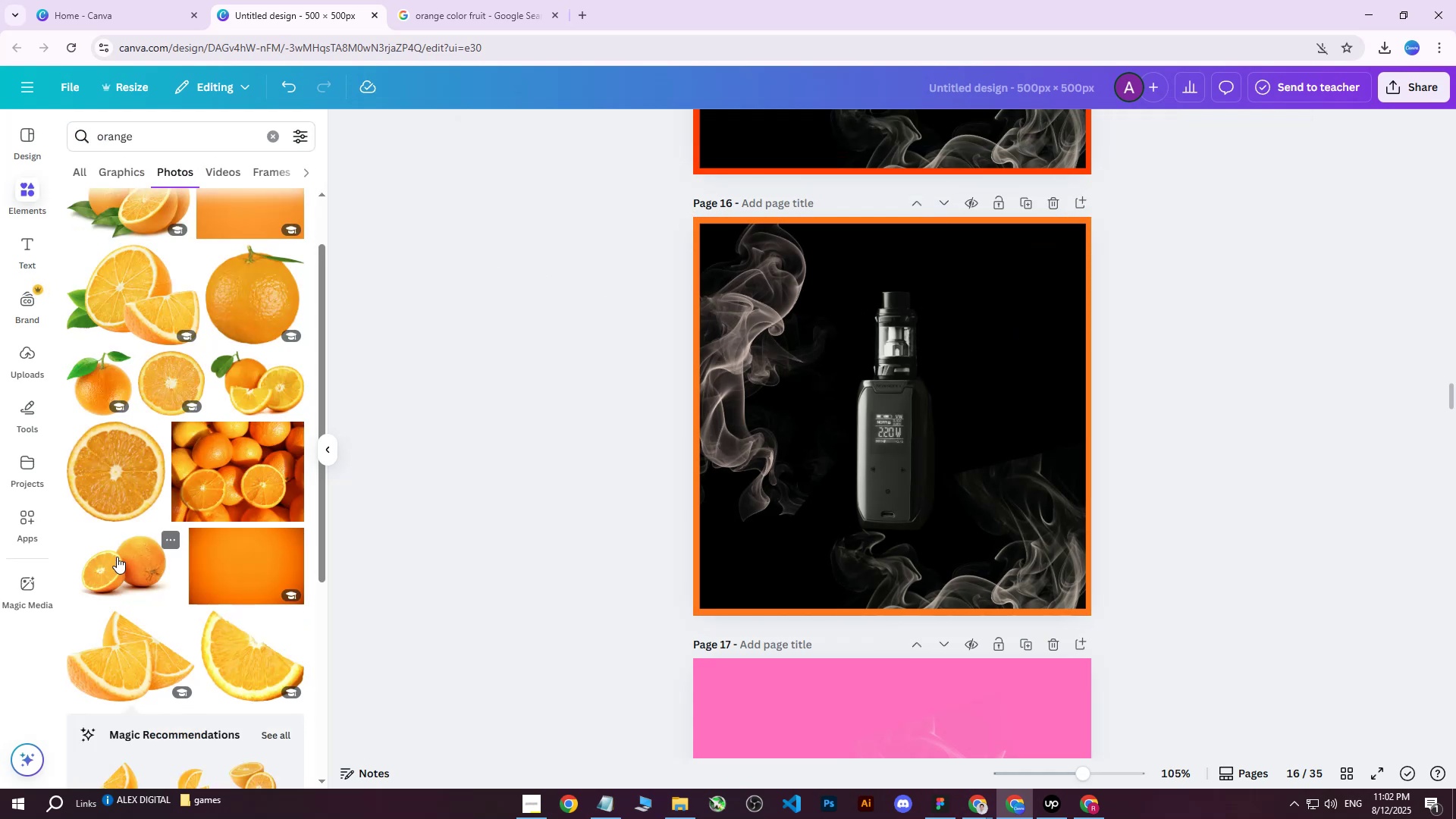 
left_click([117, 557])
 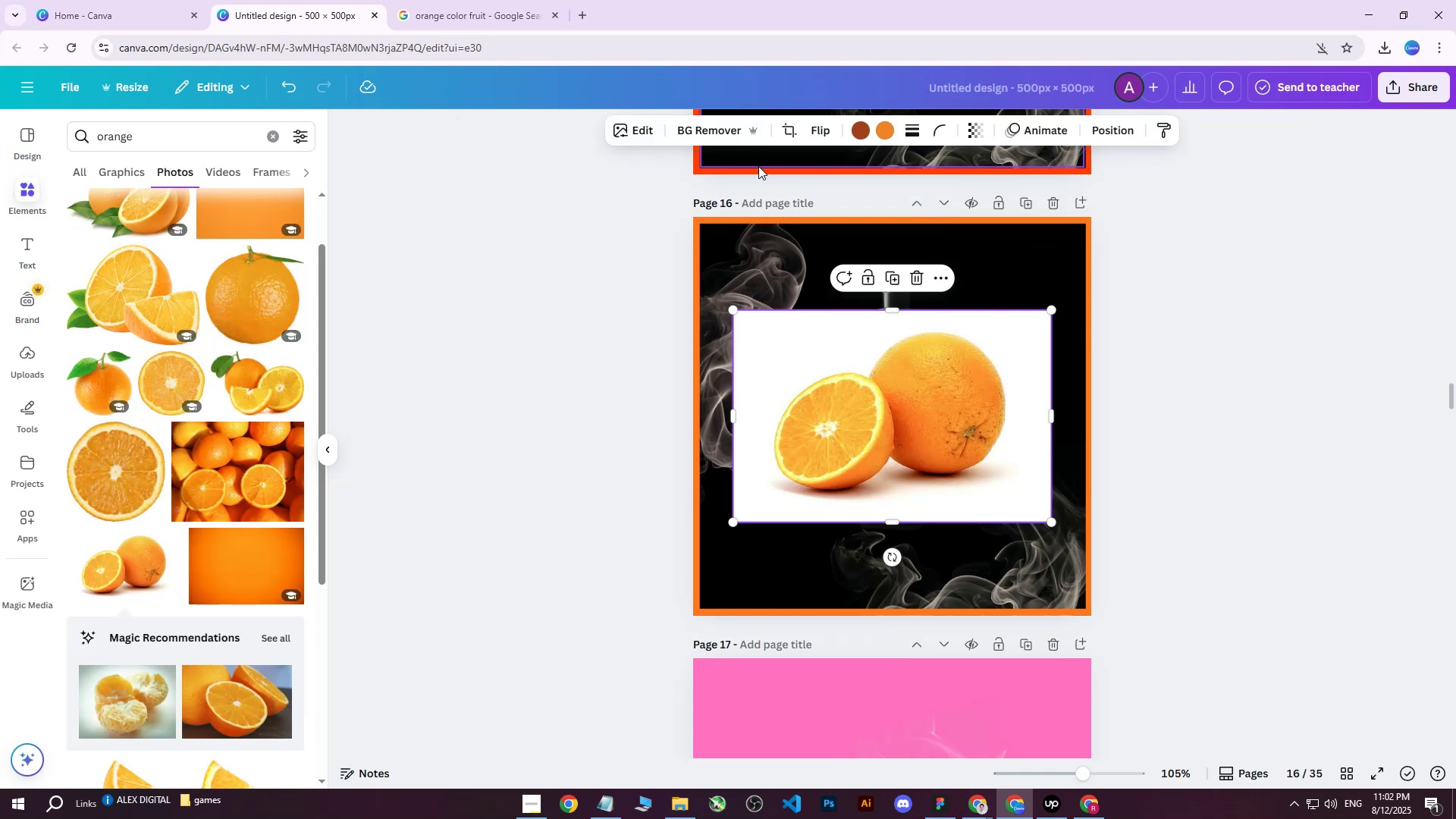 
left_click([714, 135])
 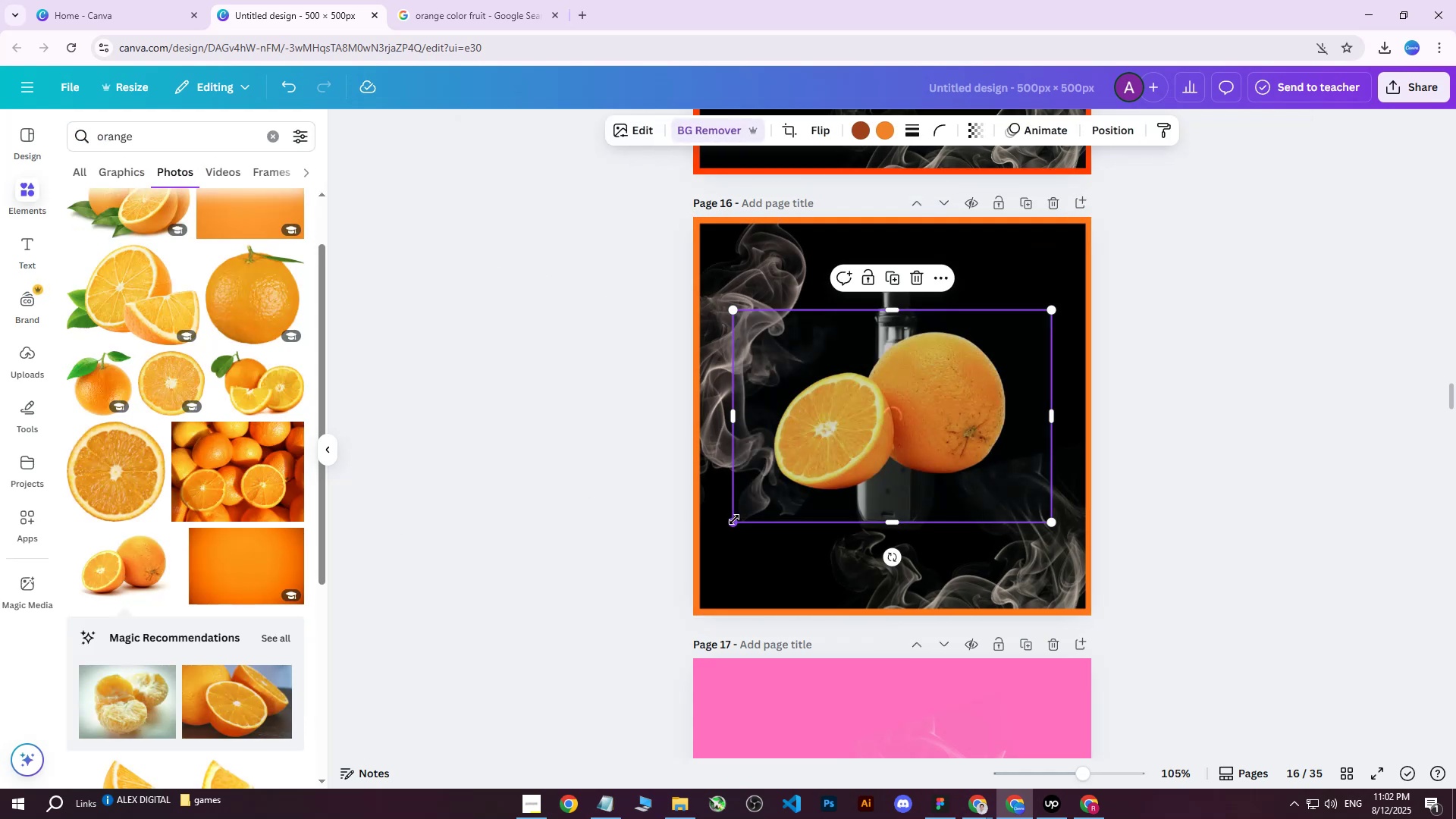 
left_click_drag(start_coordinate=[734, 520], to_coordinate=[959, 388])
 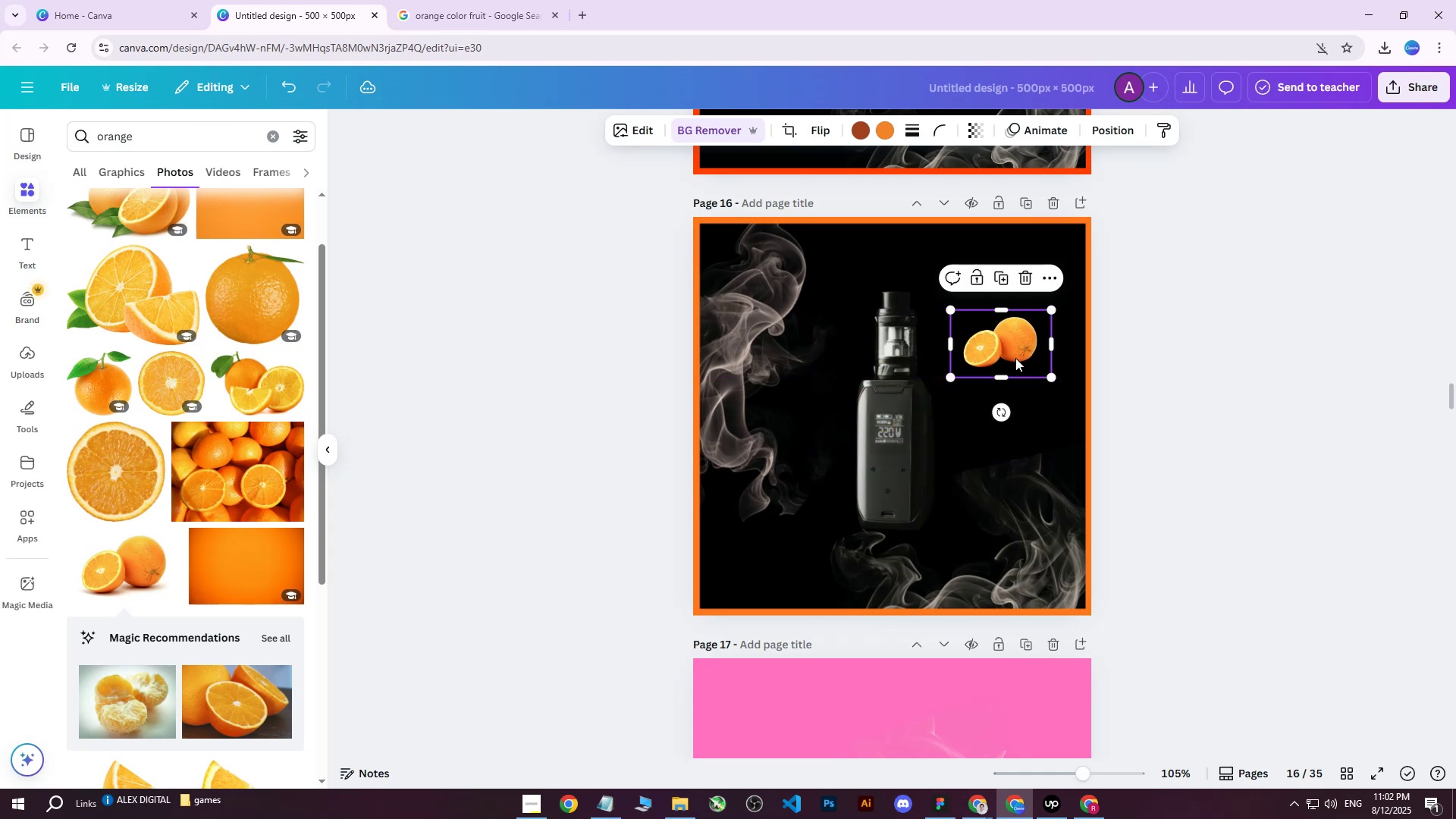 
left_click_drag(start_coordinate=[1016, 356], to_coordinate=[1041, 278])
 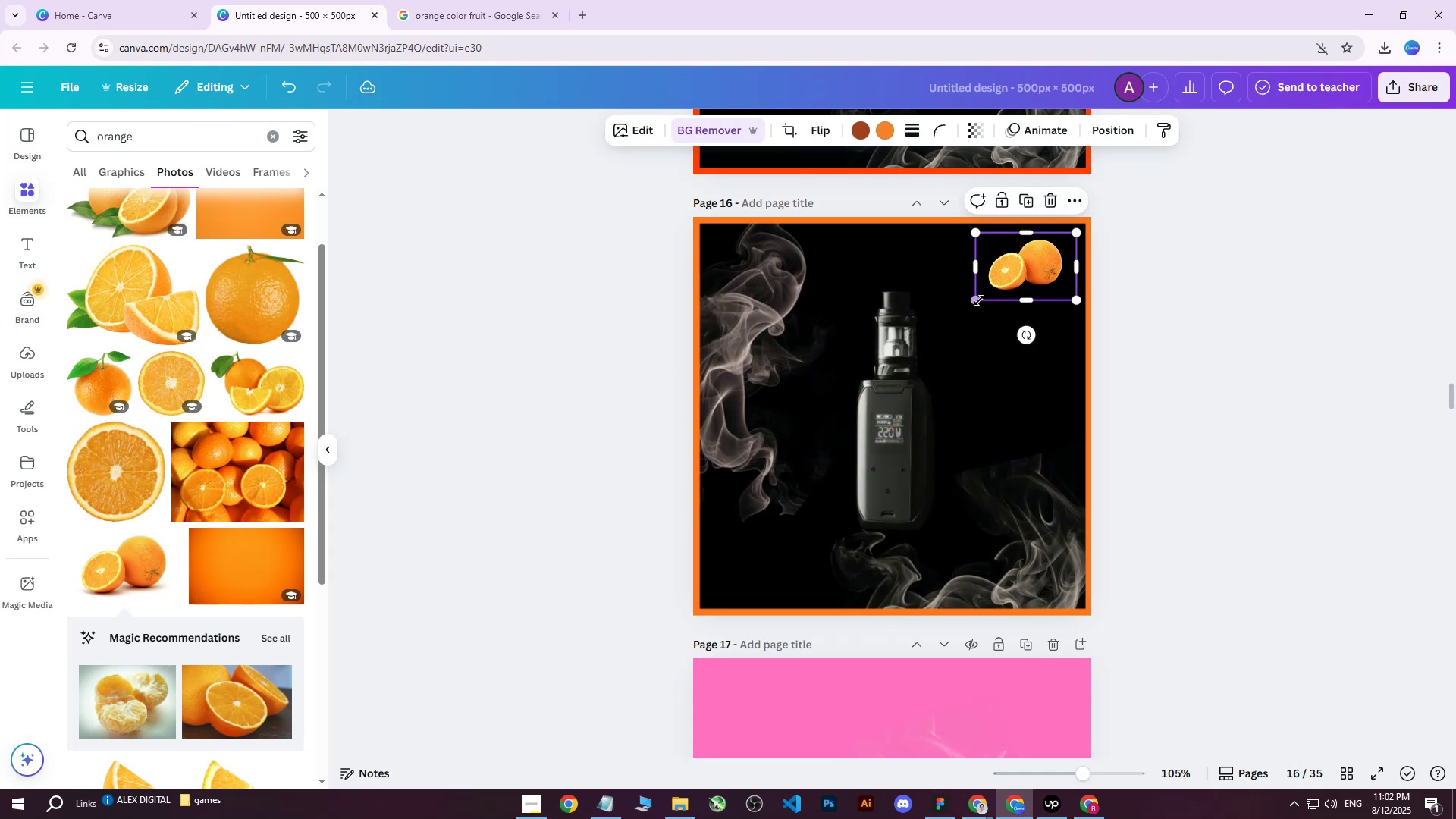 
left_click_drag(start_coordinate=[979, 300], to_coordinate=[973, 309])
 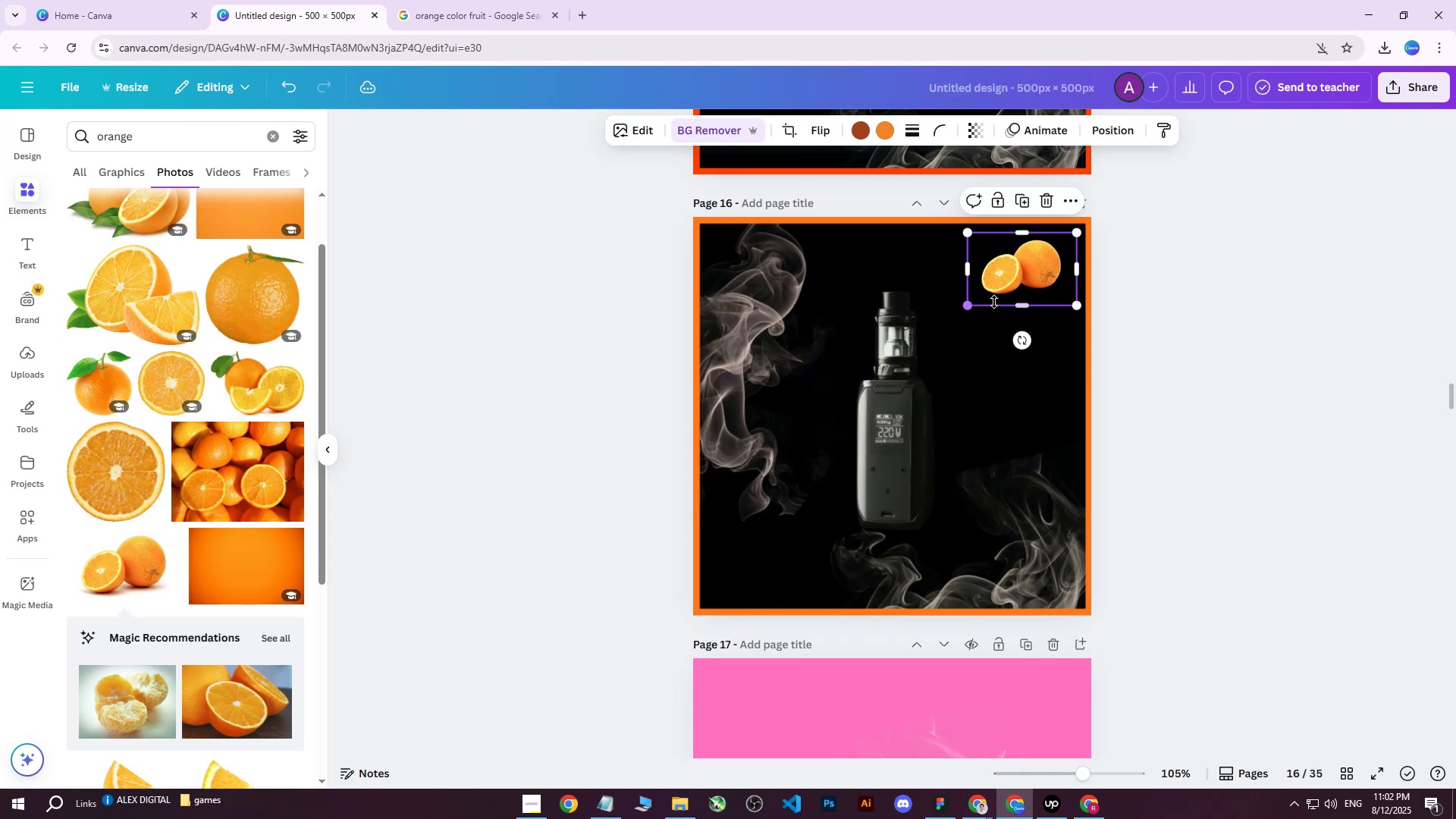 
scroll: coordinate [1040, 423], scroll_direction: up, amount: 5.0
 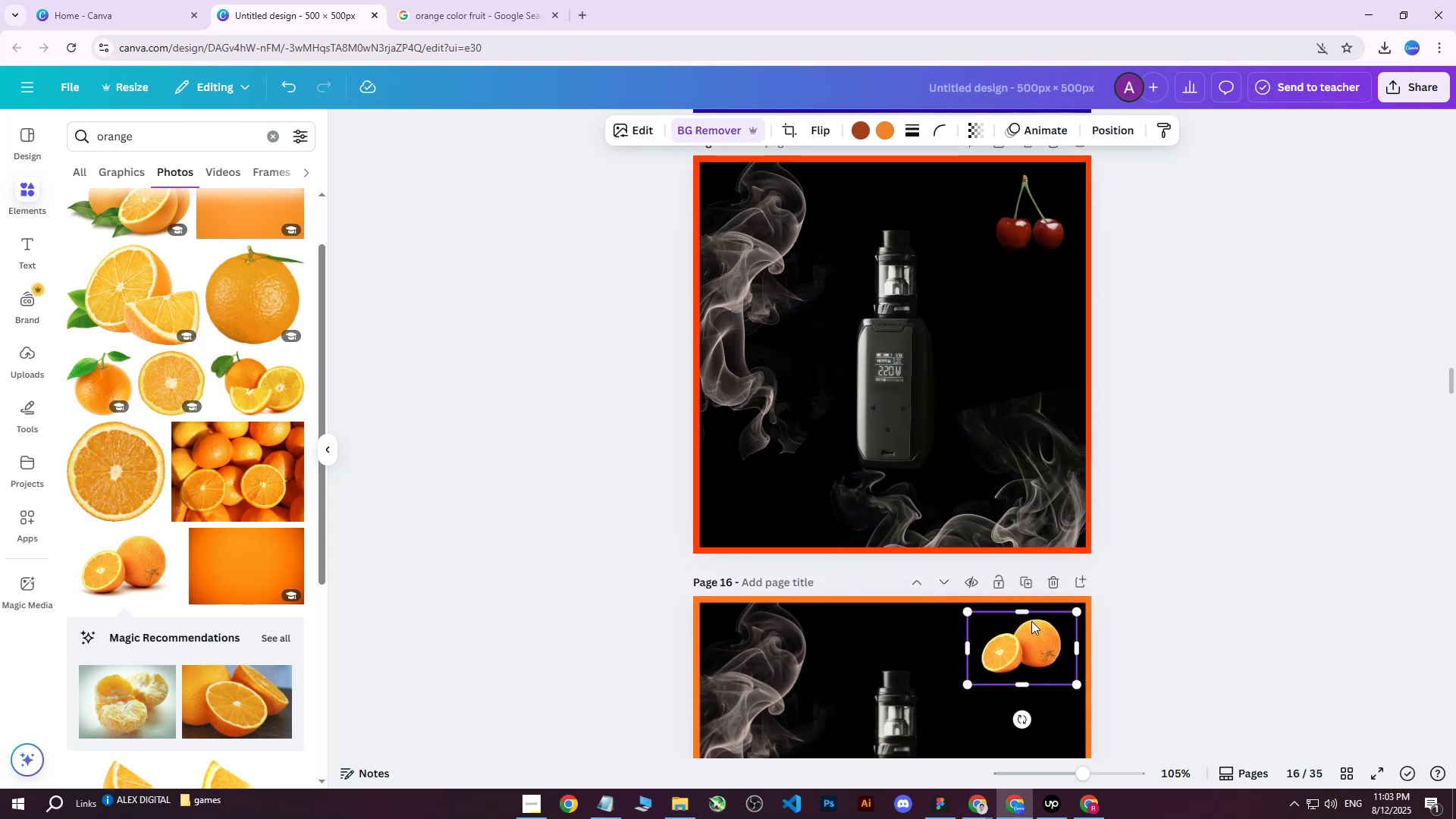 
left_click_drag(start_coordinate=[1019, 657], to_coordinate=[1019, 219])
 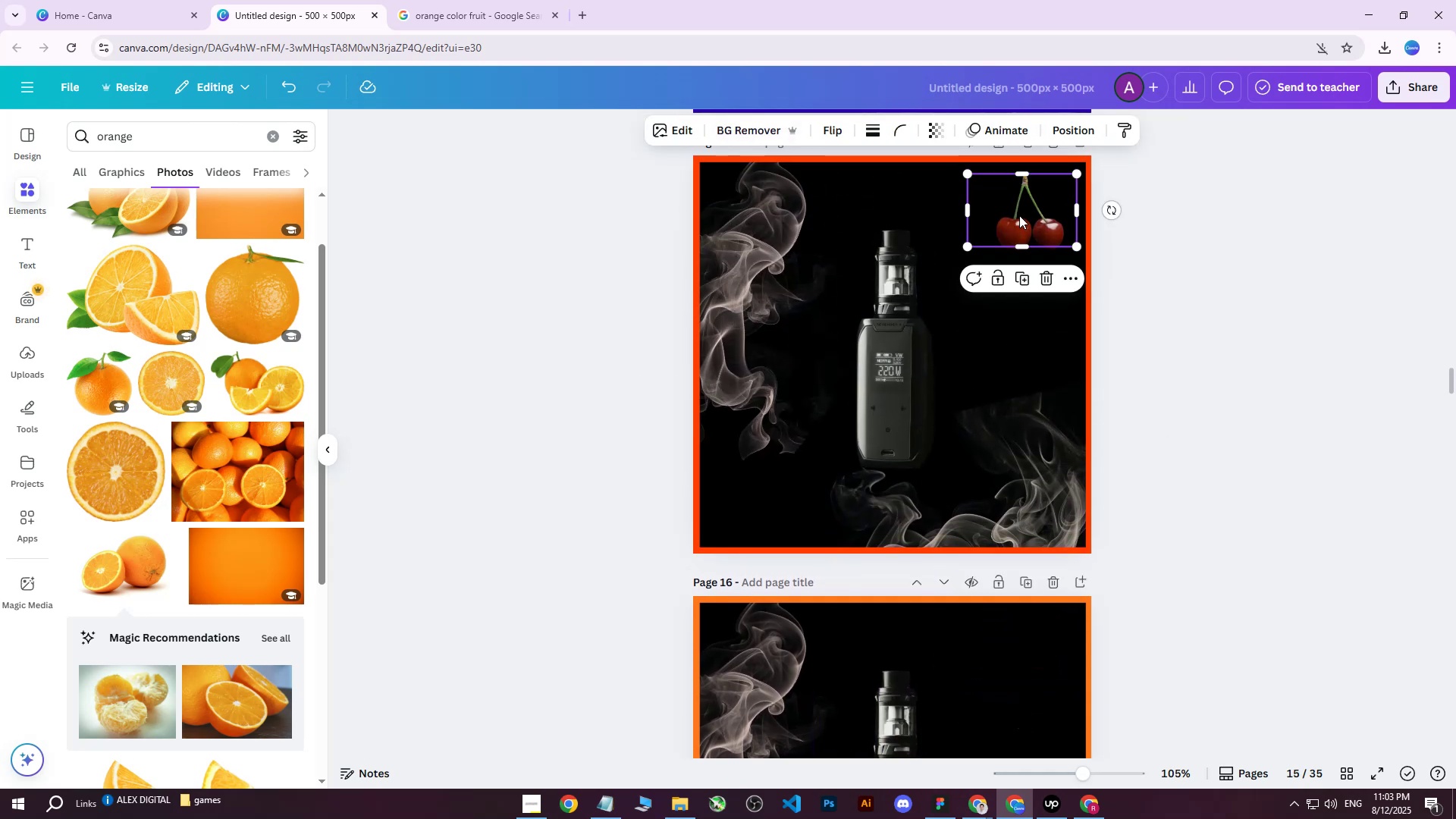 
left_click_drag(start_coordinate=[1020, 212], to_coordinate=[1016, 652])
 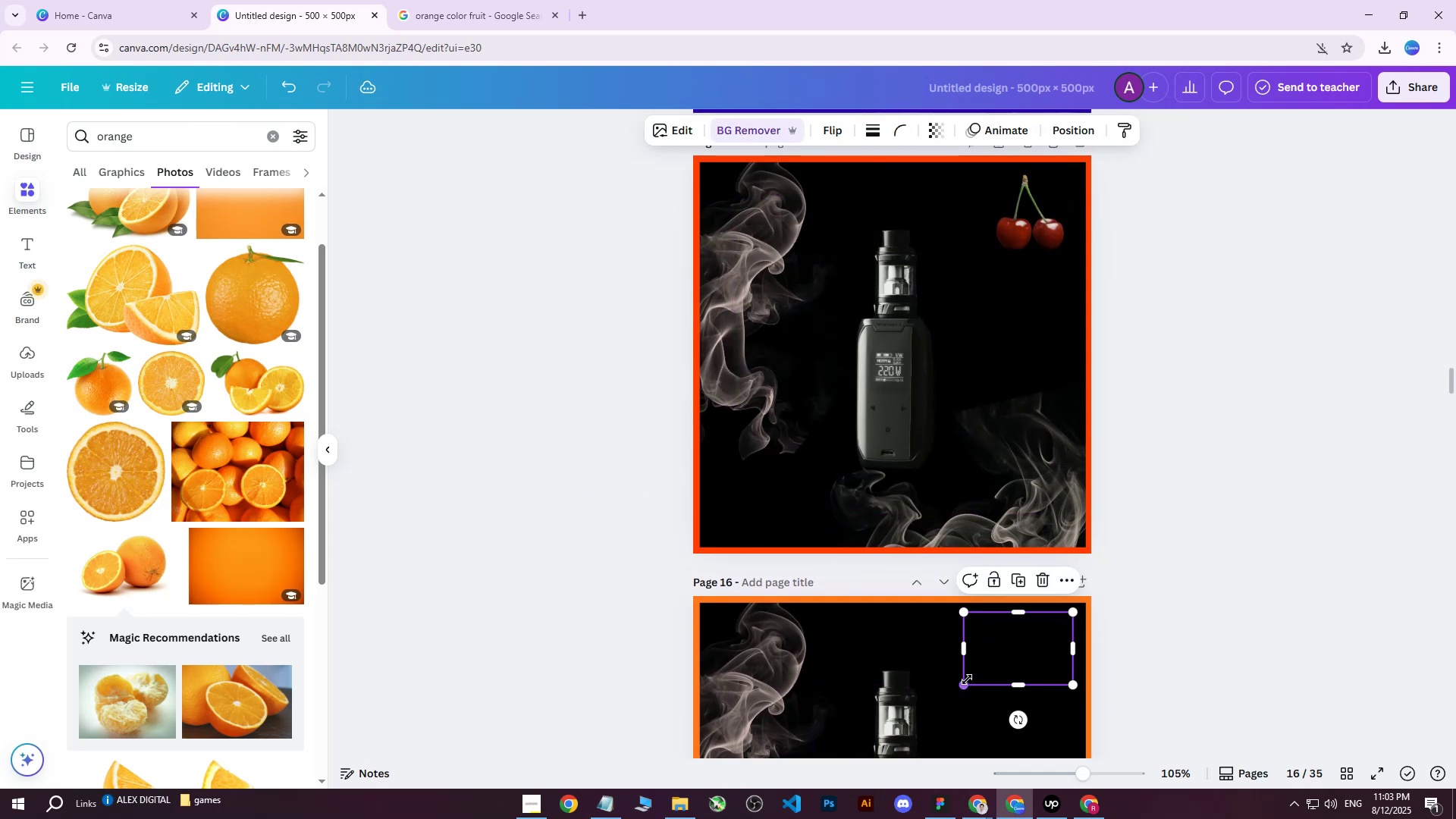 
left_click_drag(start_coordinate=[966, 689], to_coordinate=[964, 692])
 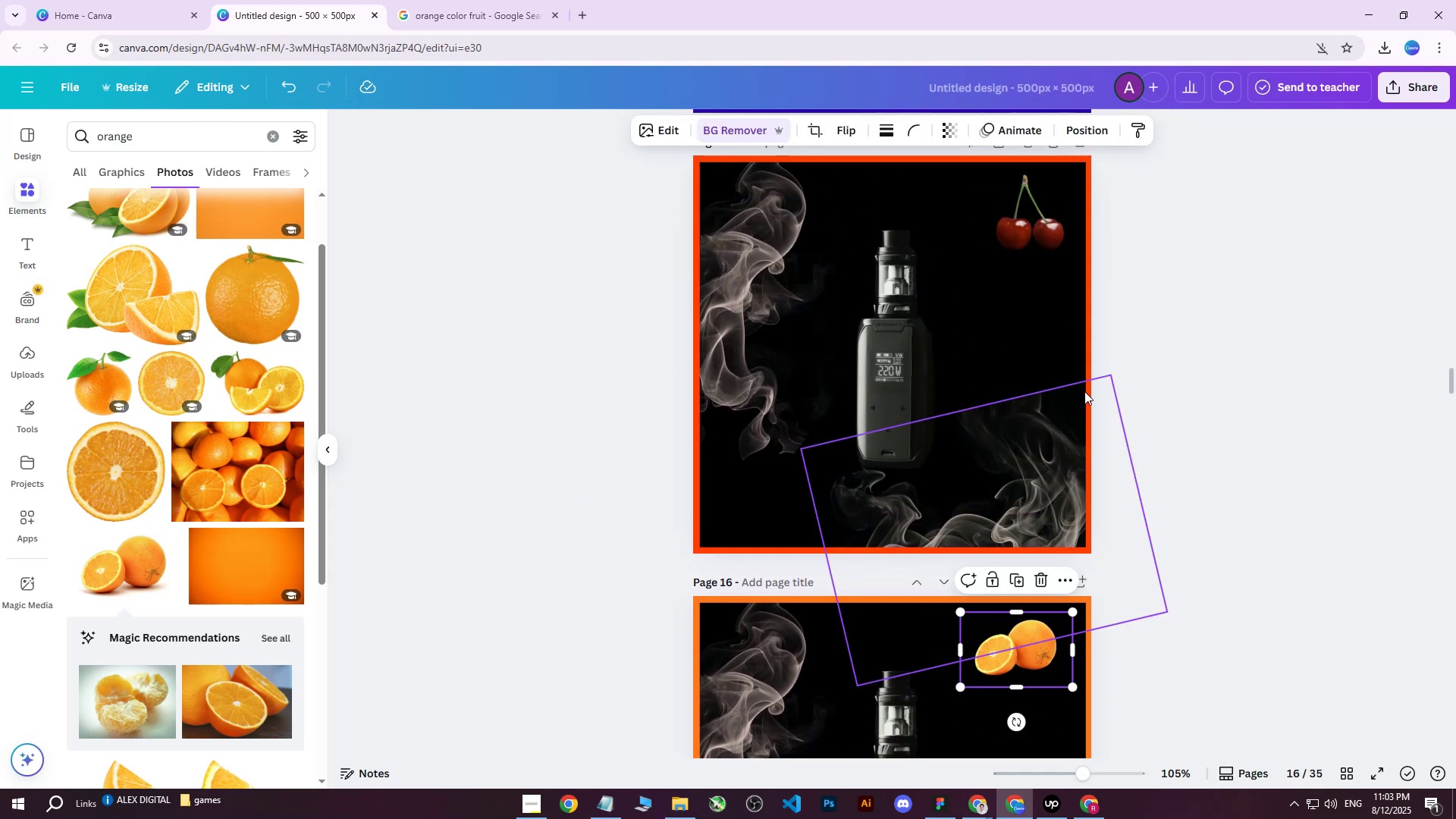 
scroll: coordinate [1094, 477], scroll_direction: down, amount: 1.0
 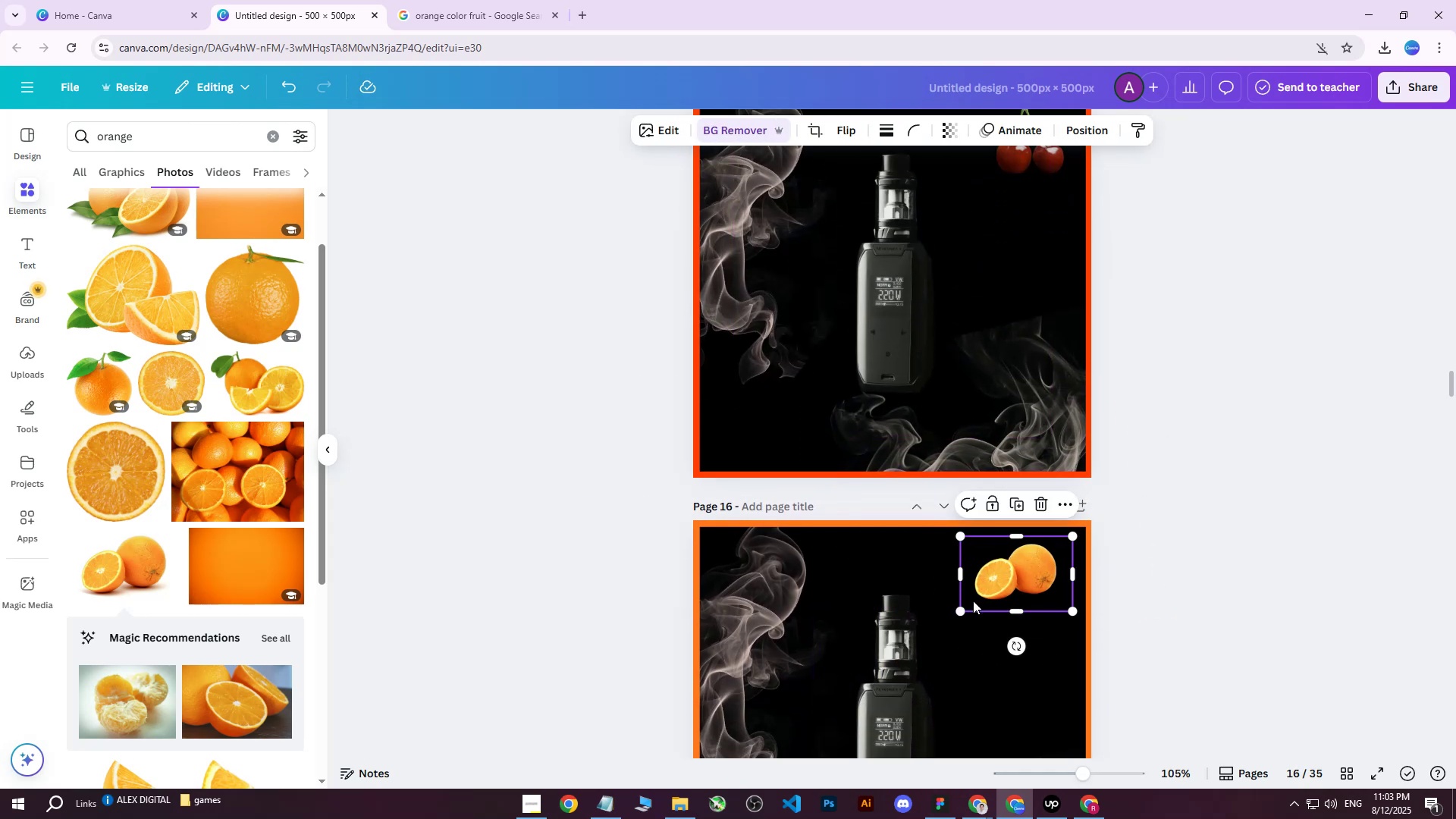 
left_click_drag(start_coordinate=[962, 611], to_coordinate=[961, 620])
 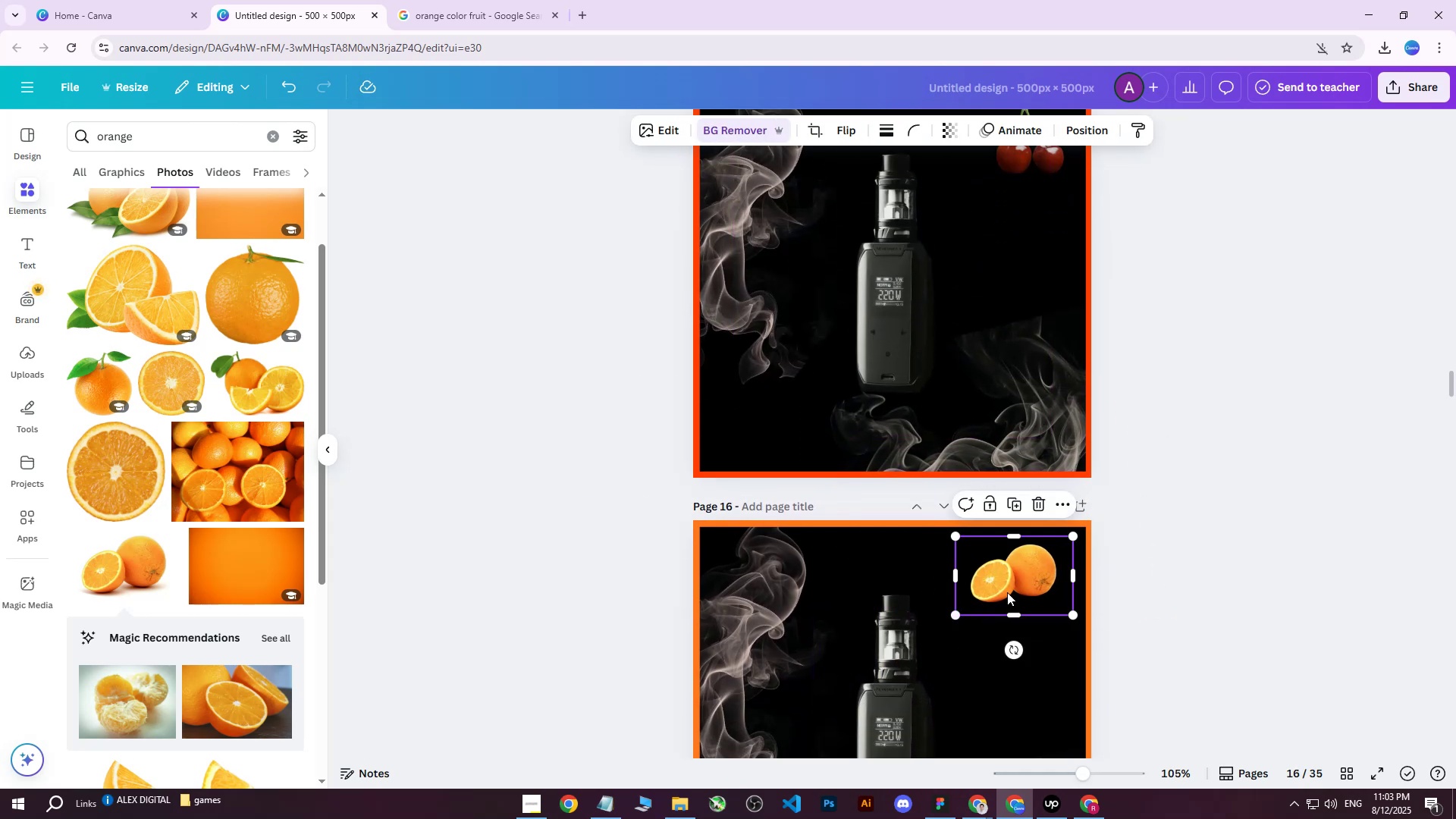 
left_click_drag(start_coordinate=[1009, 592], to_coordinate=[1014, 595])
 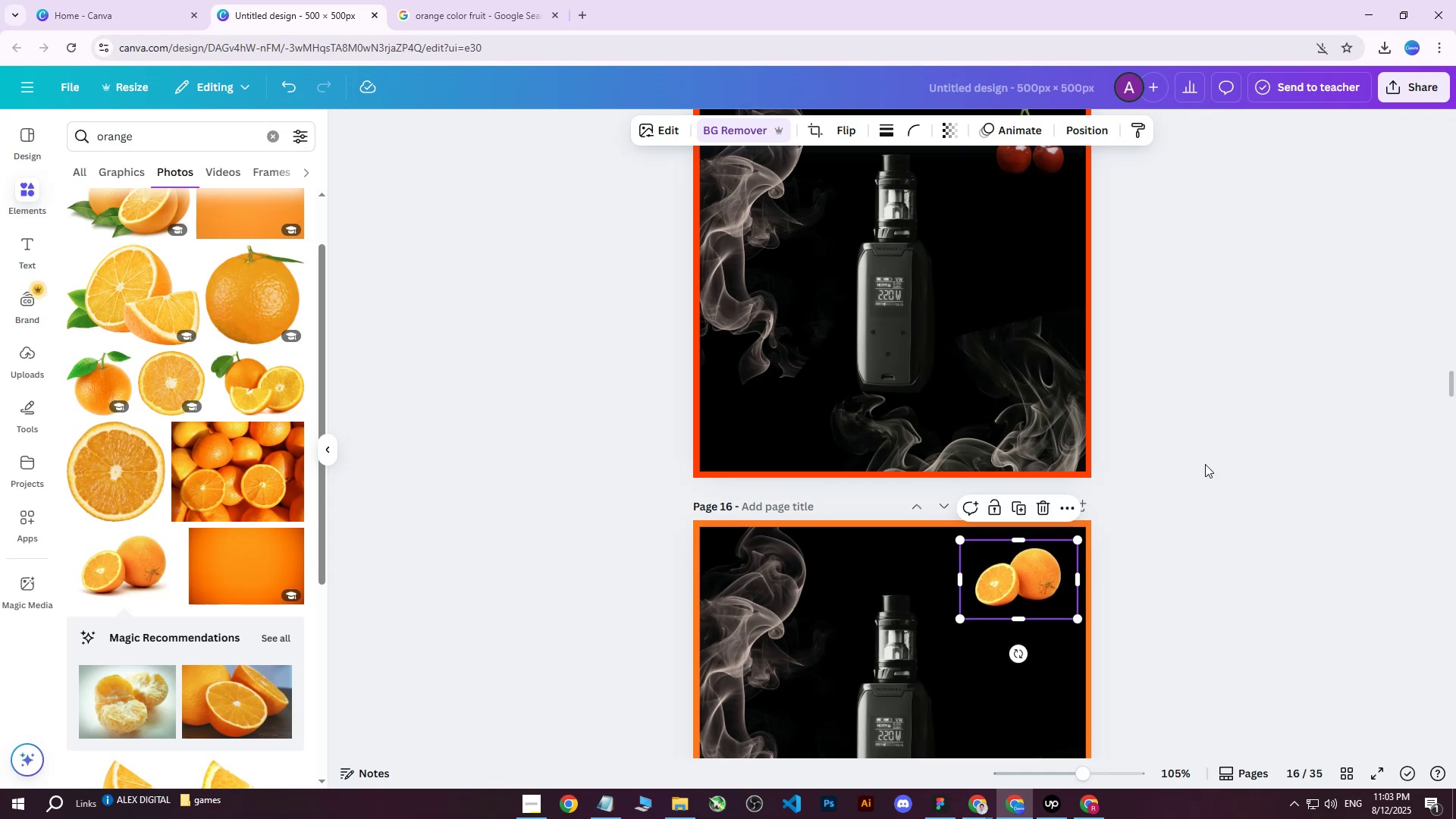 
left_click([1222, 452])
 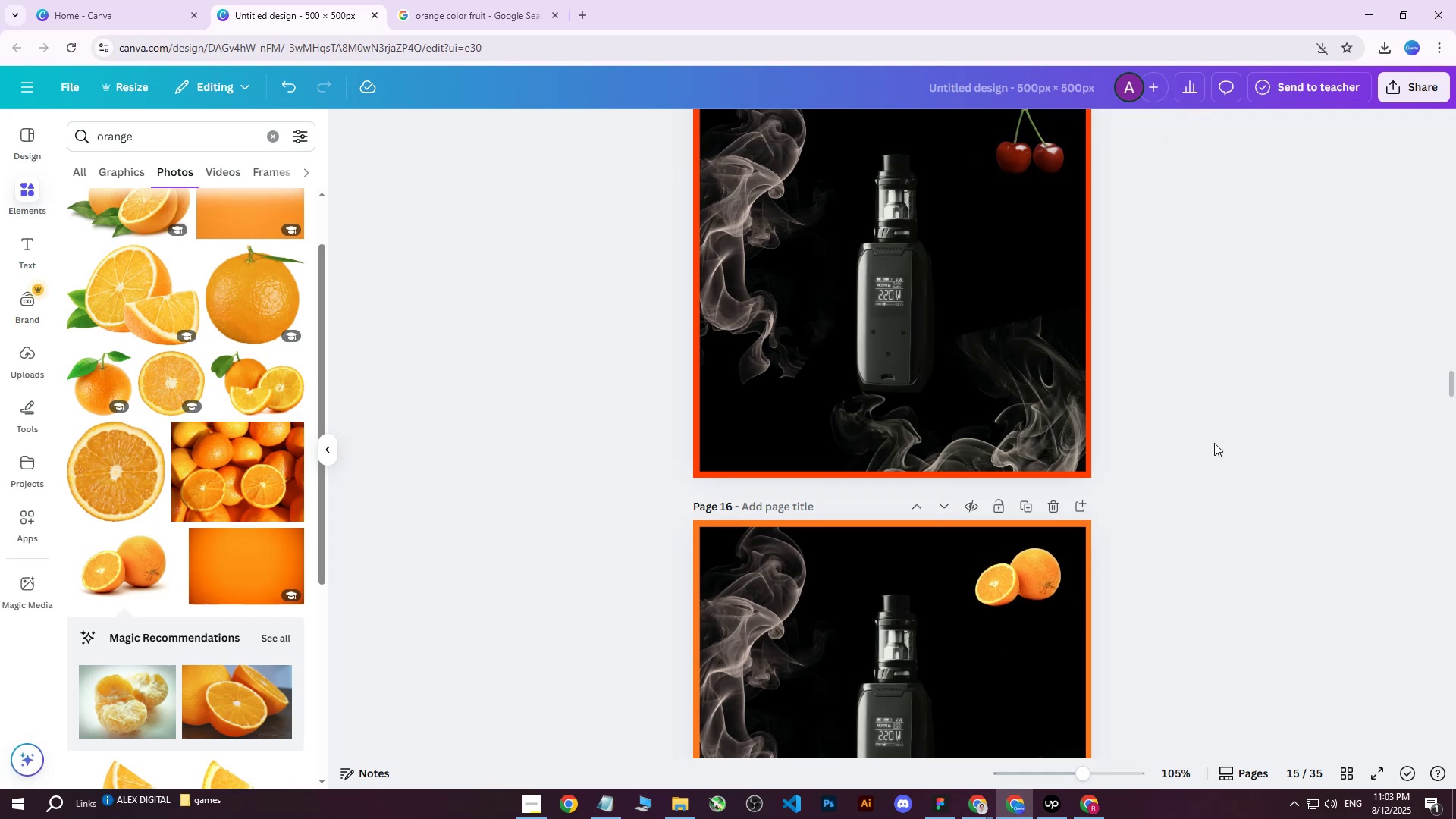 
scroll: coordinate [1207, 436], scroll_direction: down, amount: 4.0
 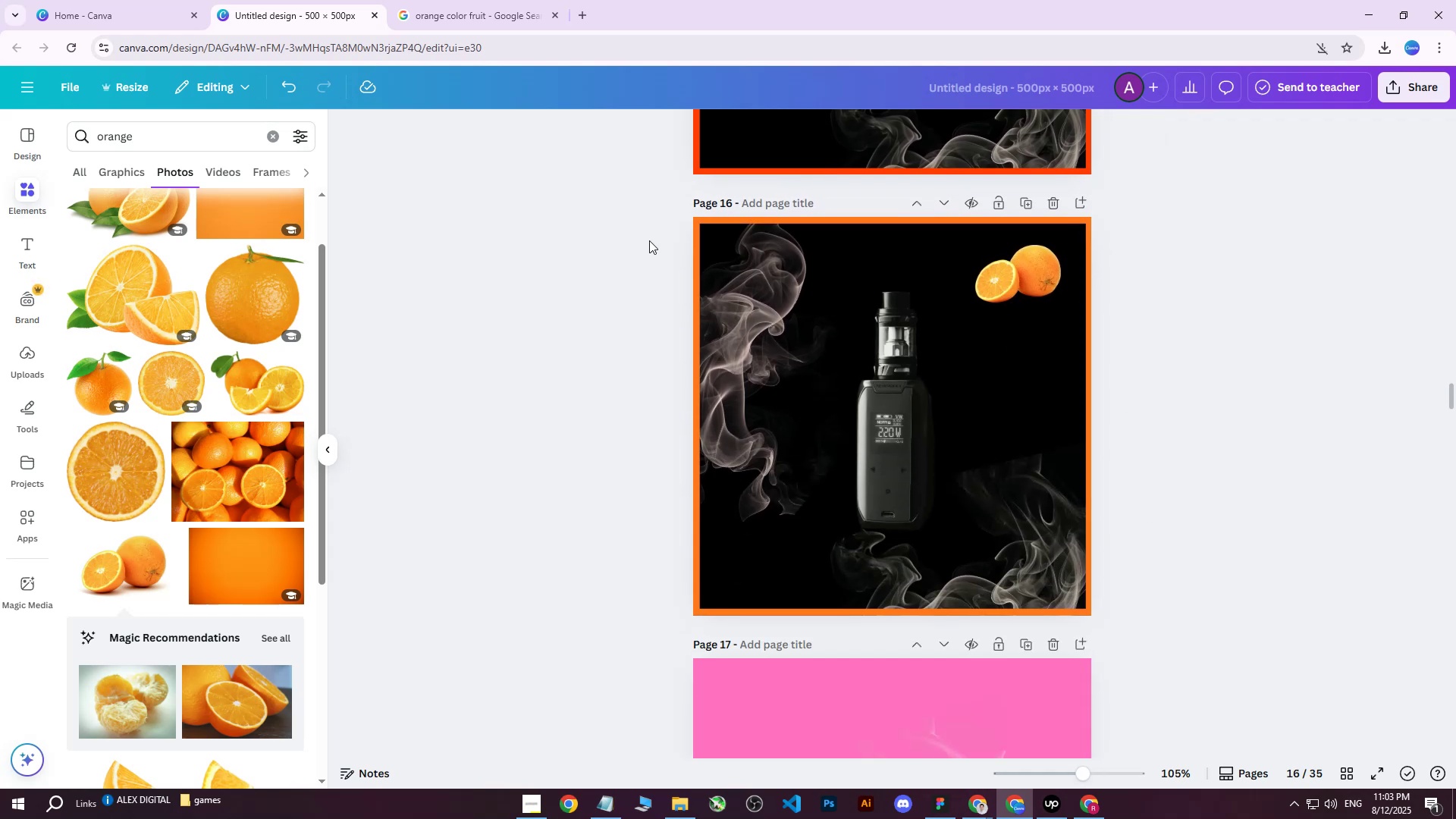 
left_click_drag(start_coordinate=[593, 199], to_coordinate=[1196, 622])
 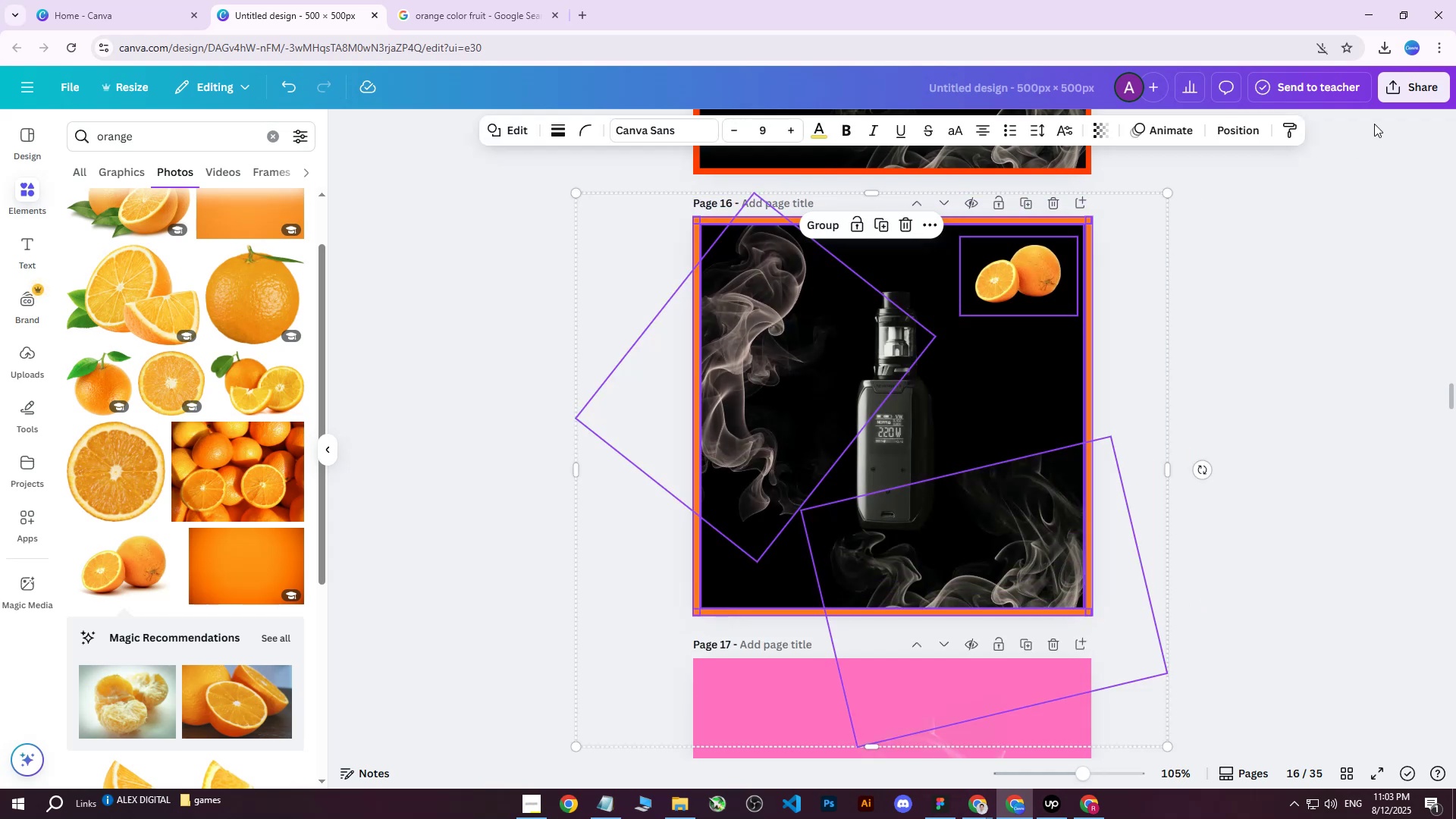 
left_click([1404, 95])
 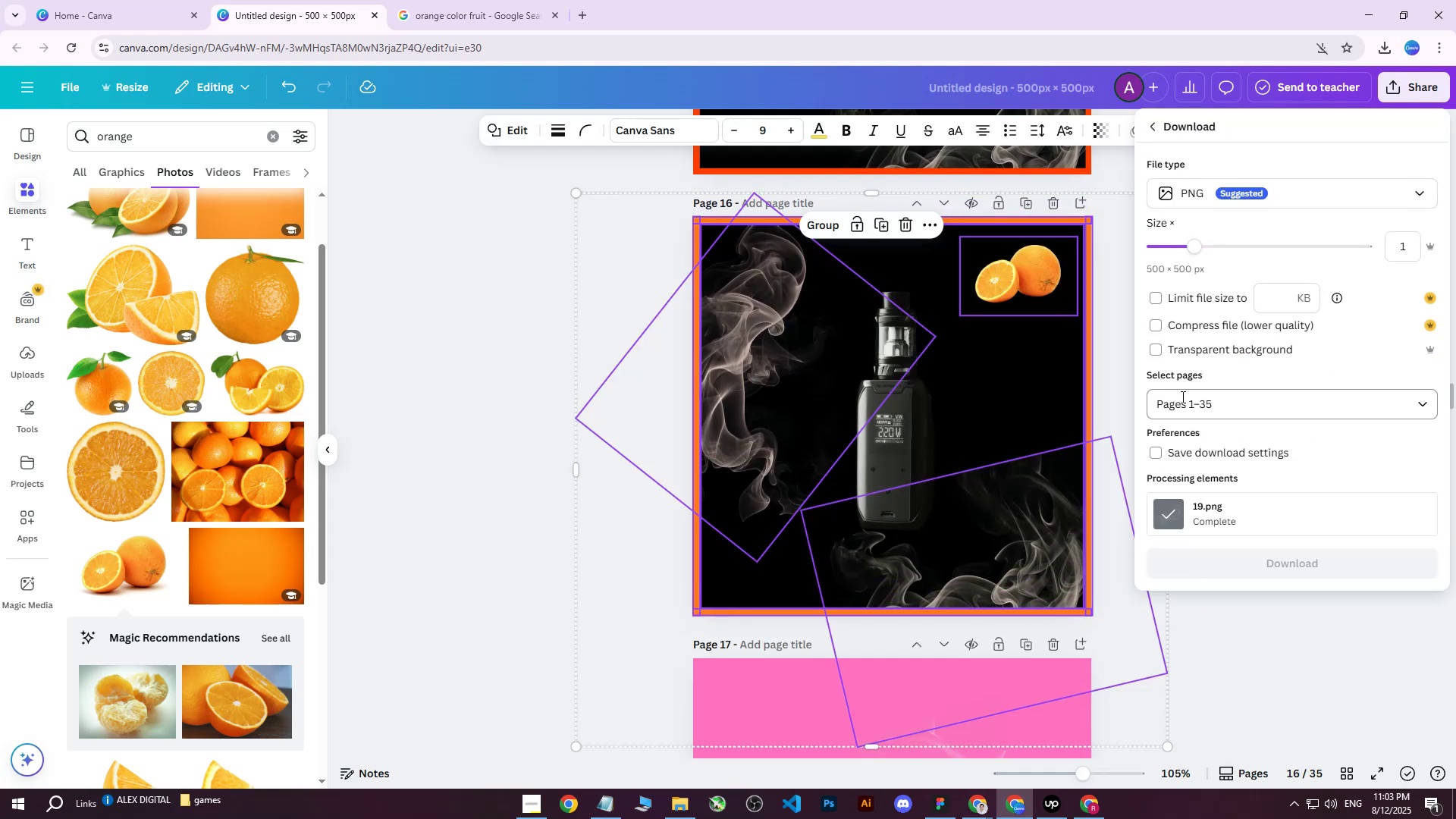 
double_click([1204, 410])
 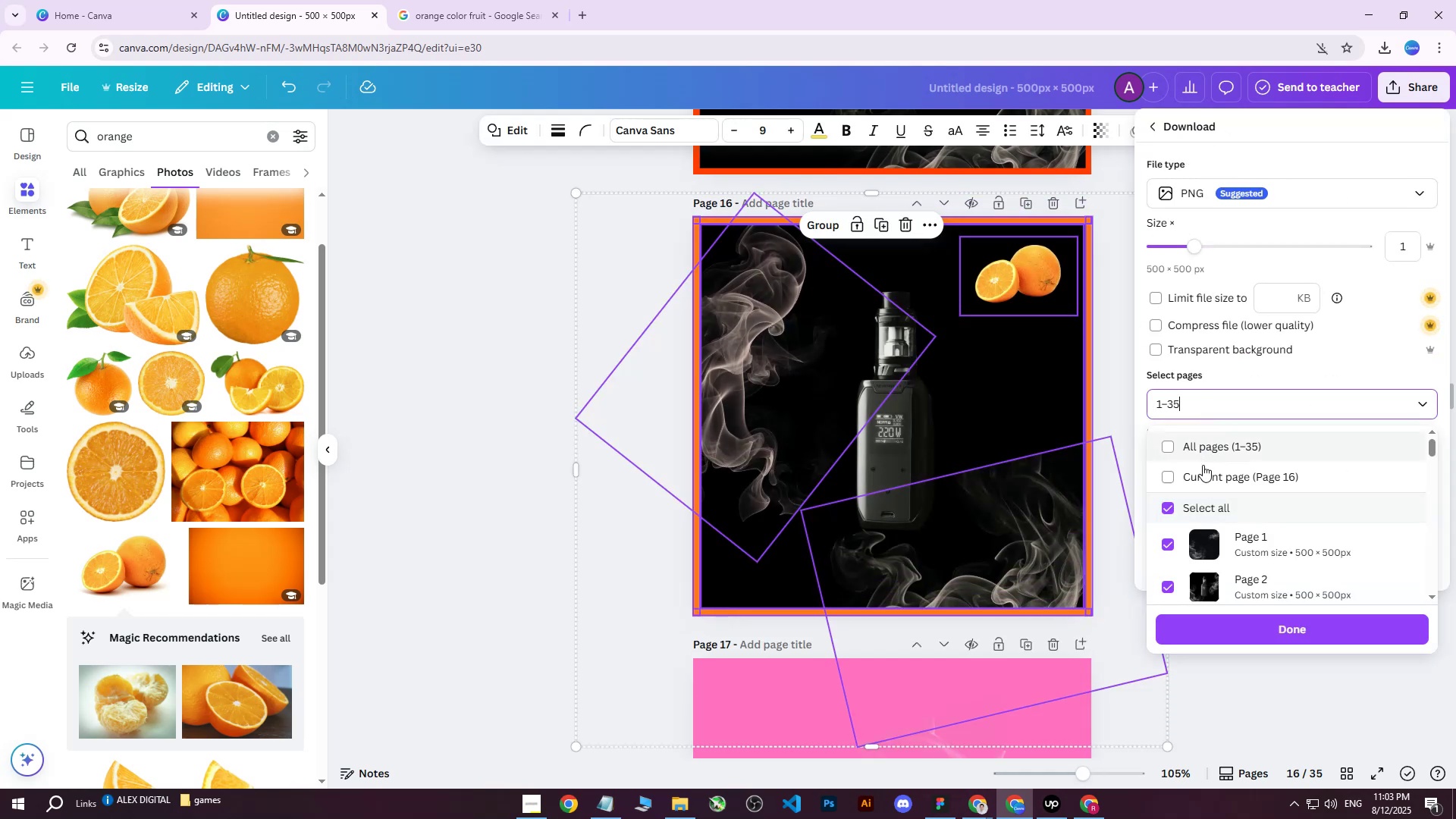 
triple_click([1202, 466])
 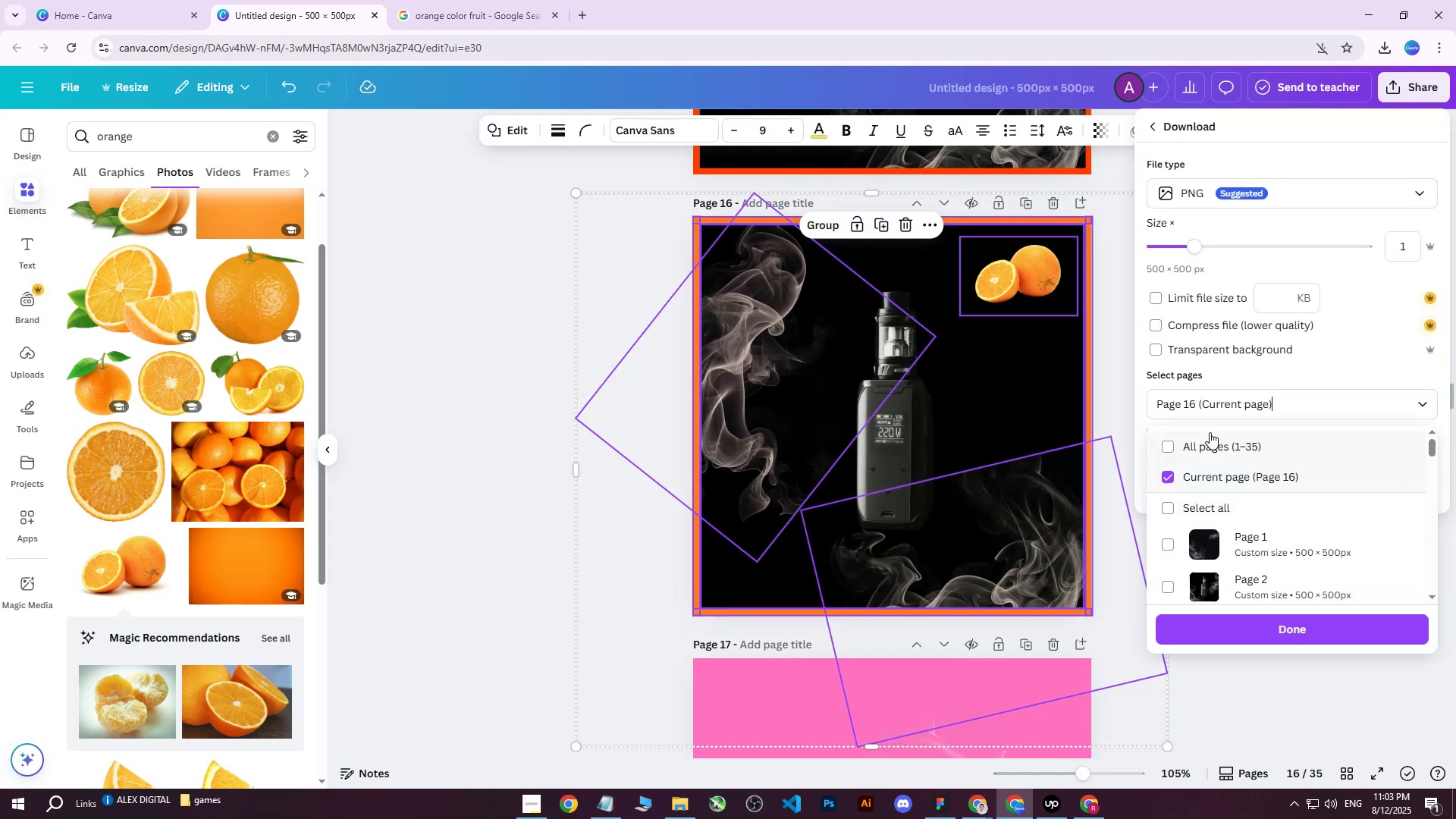 
triple_click([1210, 431])
 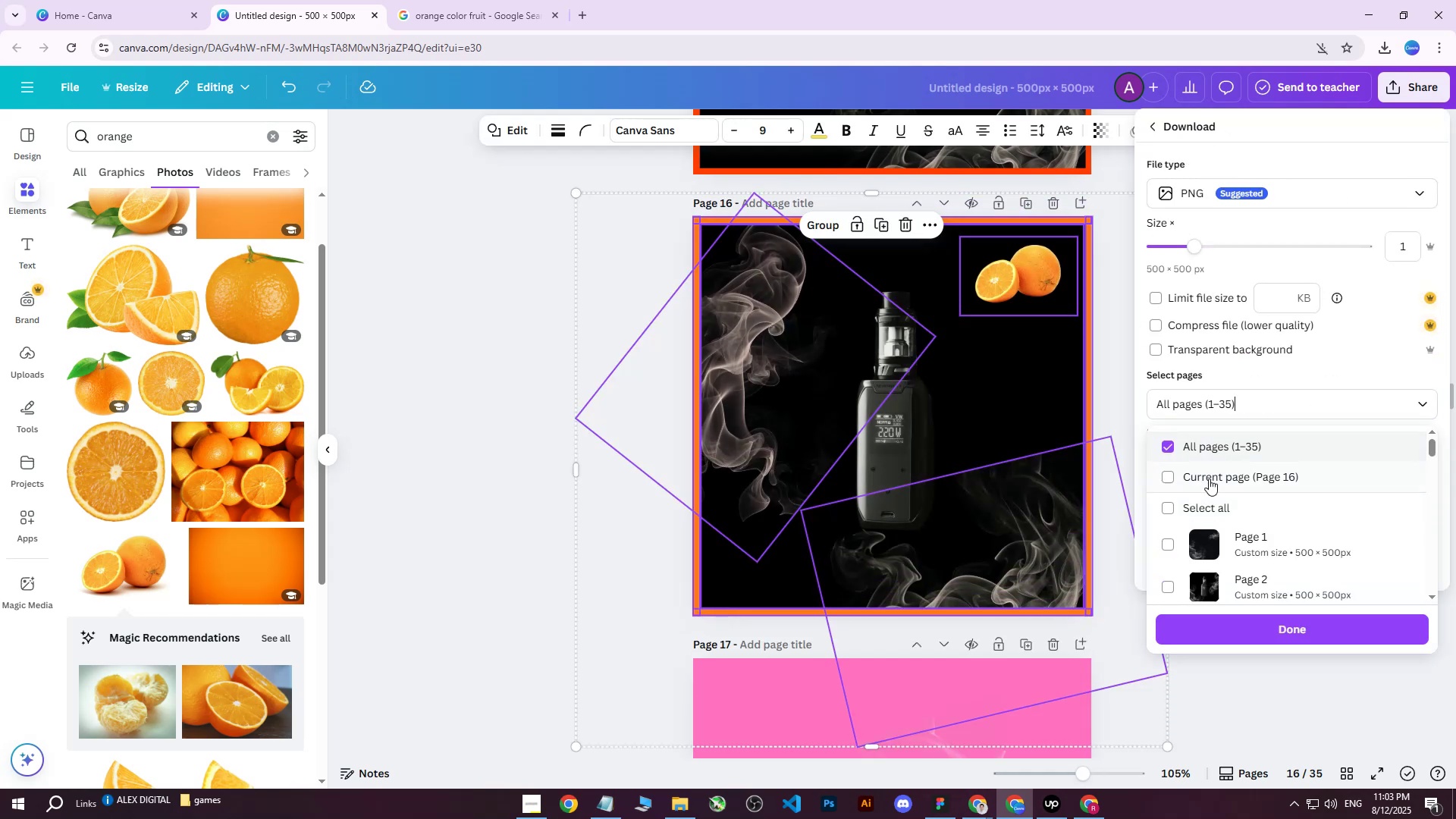 
triple_click([1208, 479])
 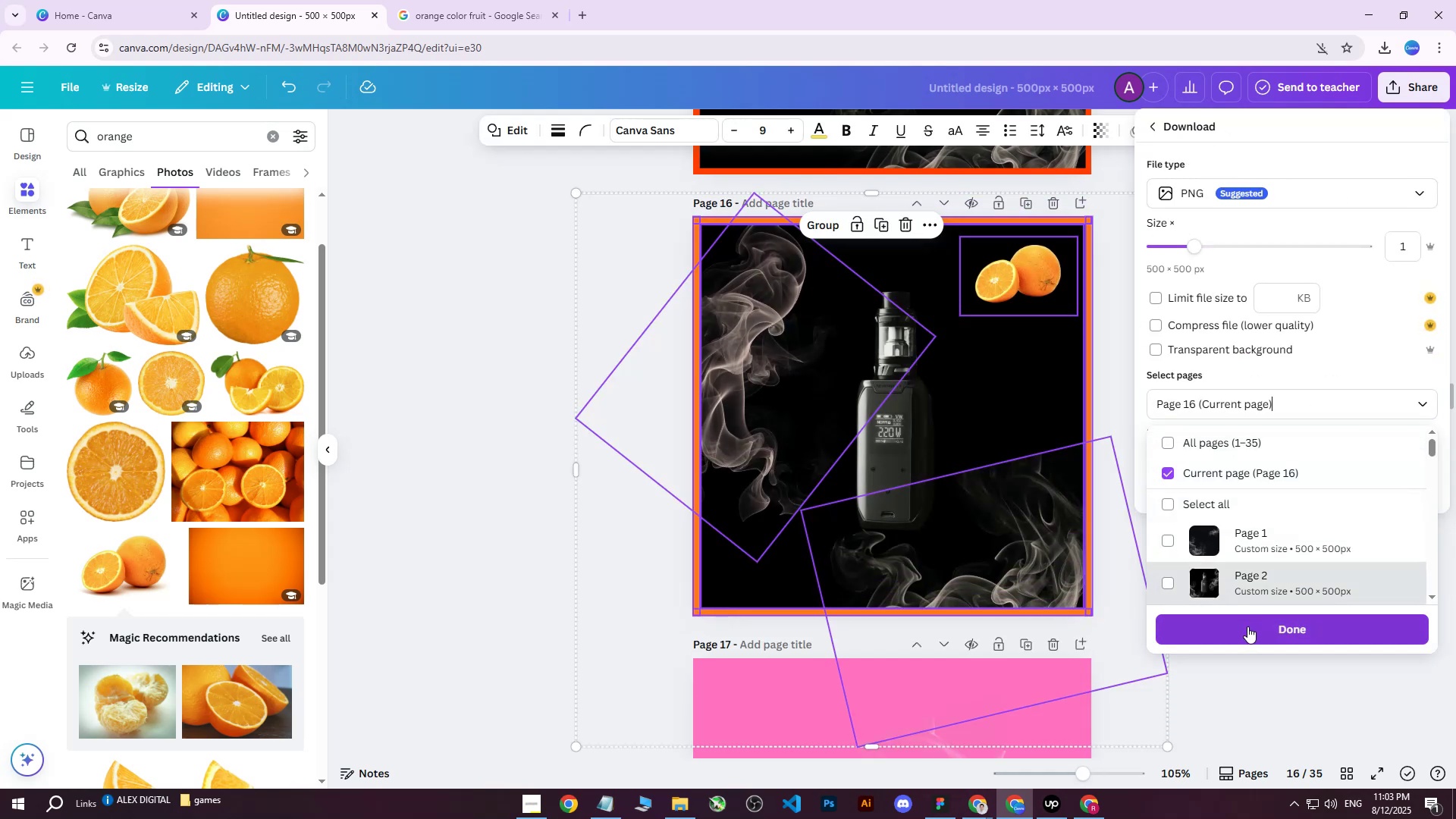 
left_click([1245, 628])
 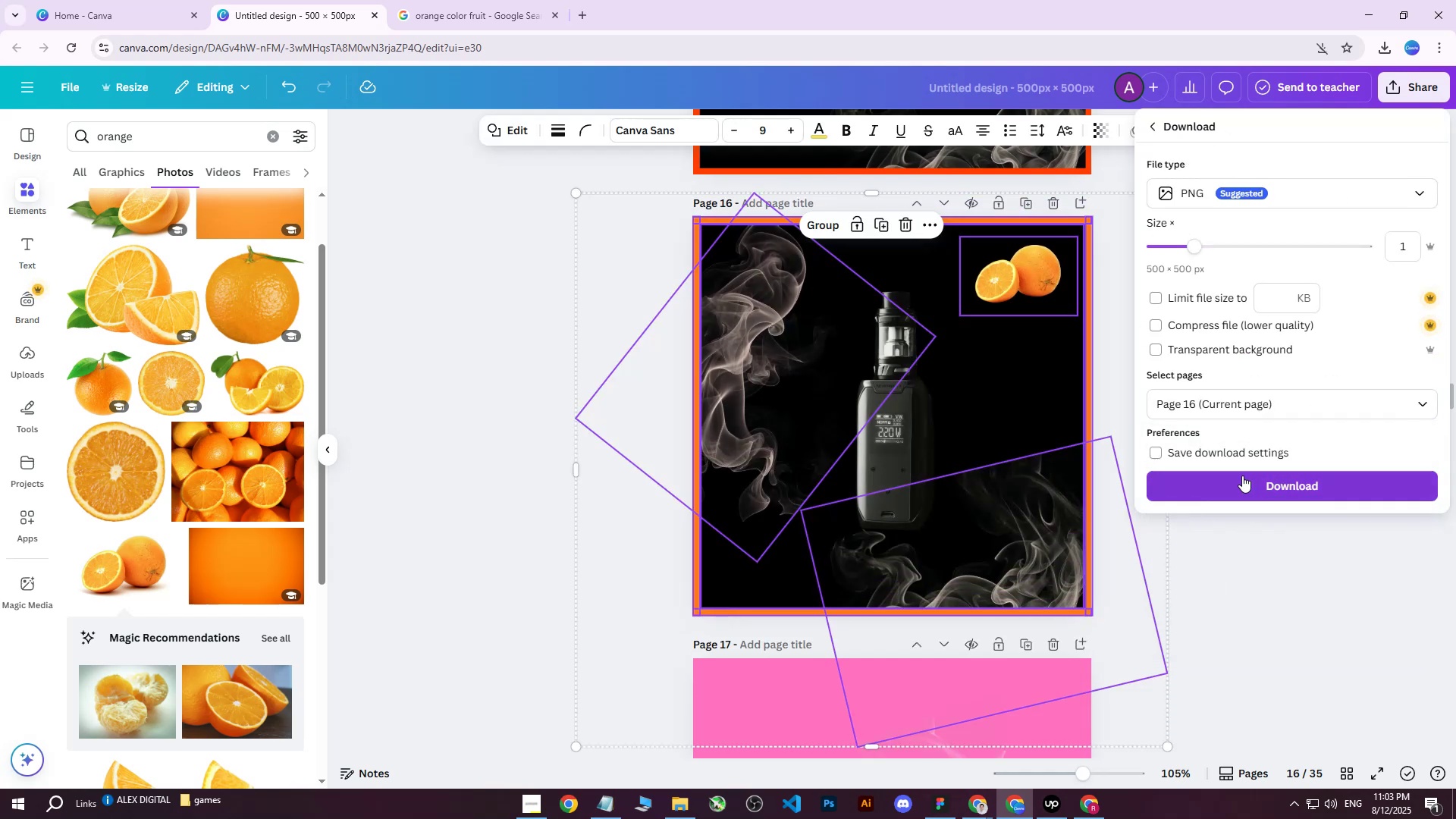 
left_click([1232, 491])
 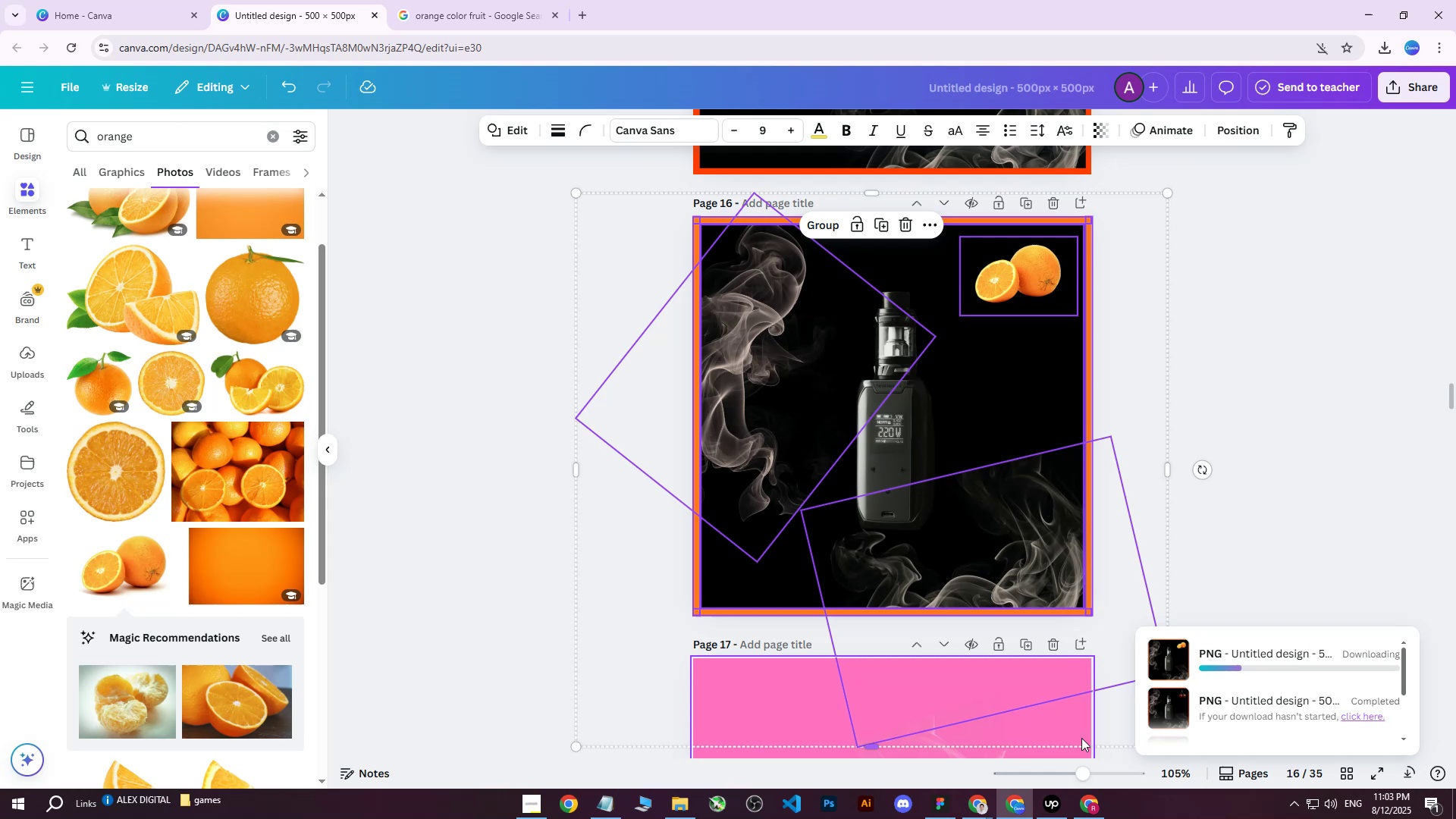 
left_click([1053, 806])
 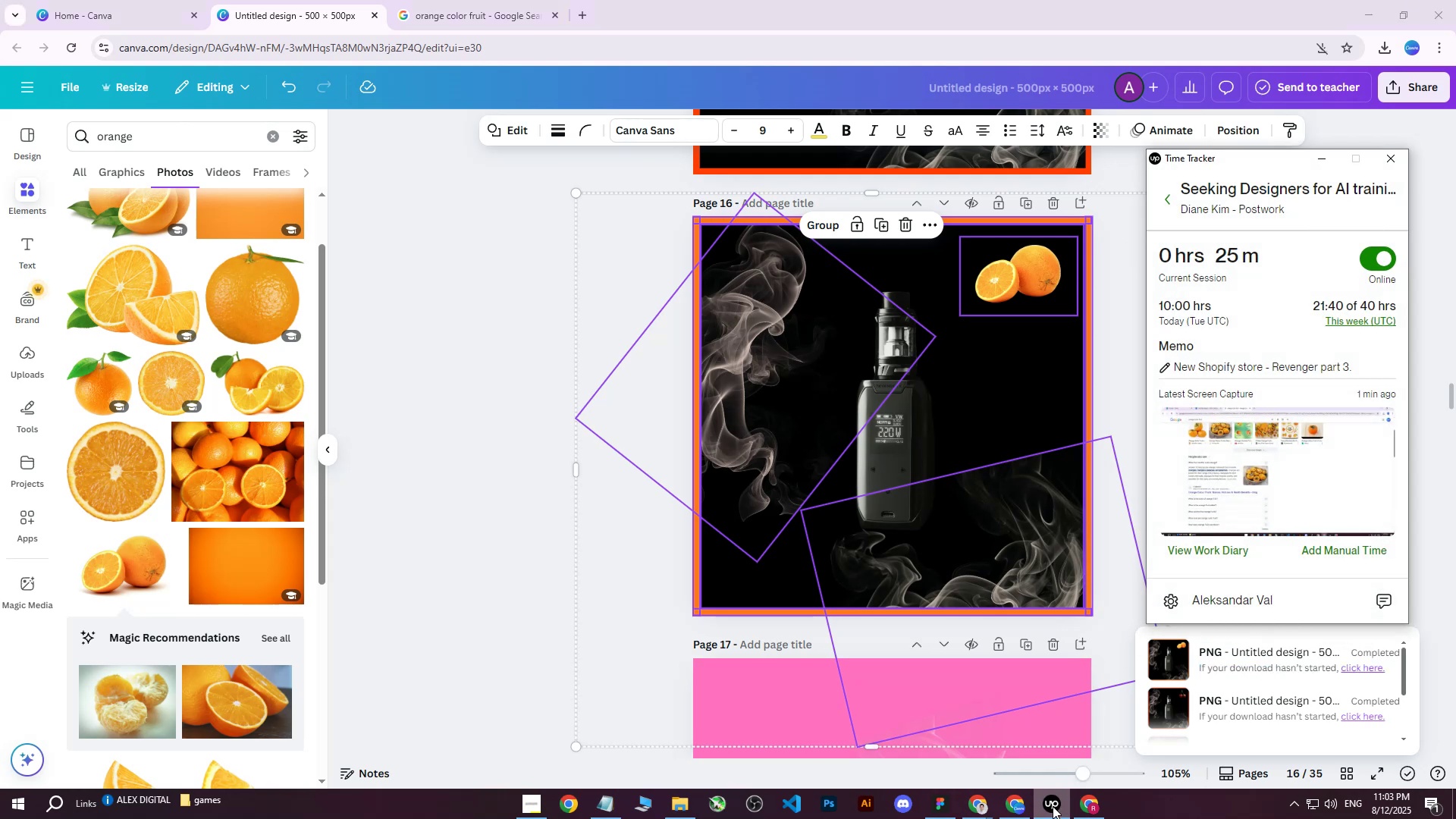 
wait(6.39)
 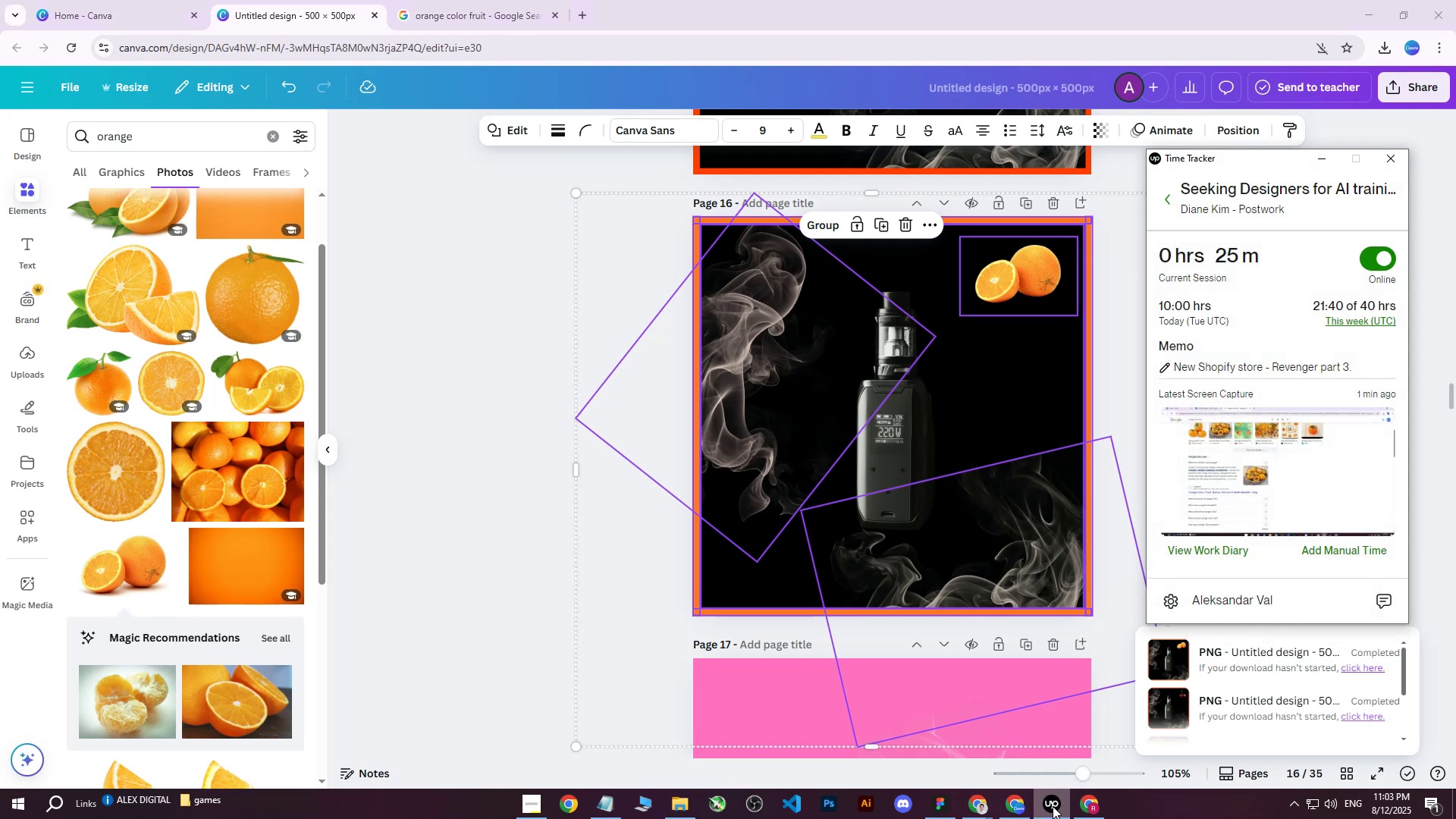 
left_click([1053, 806])
 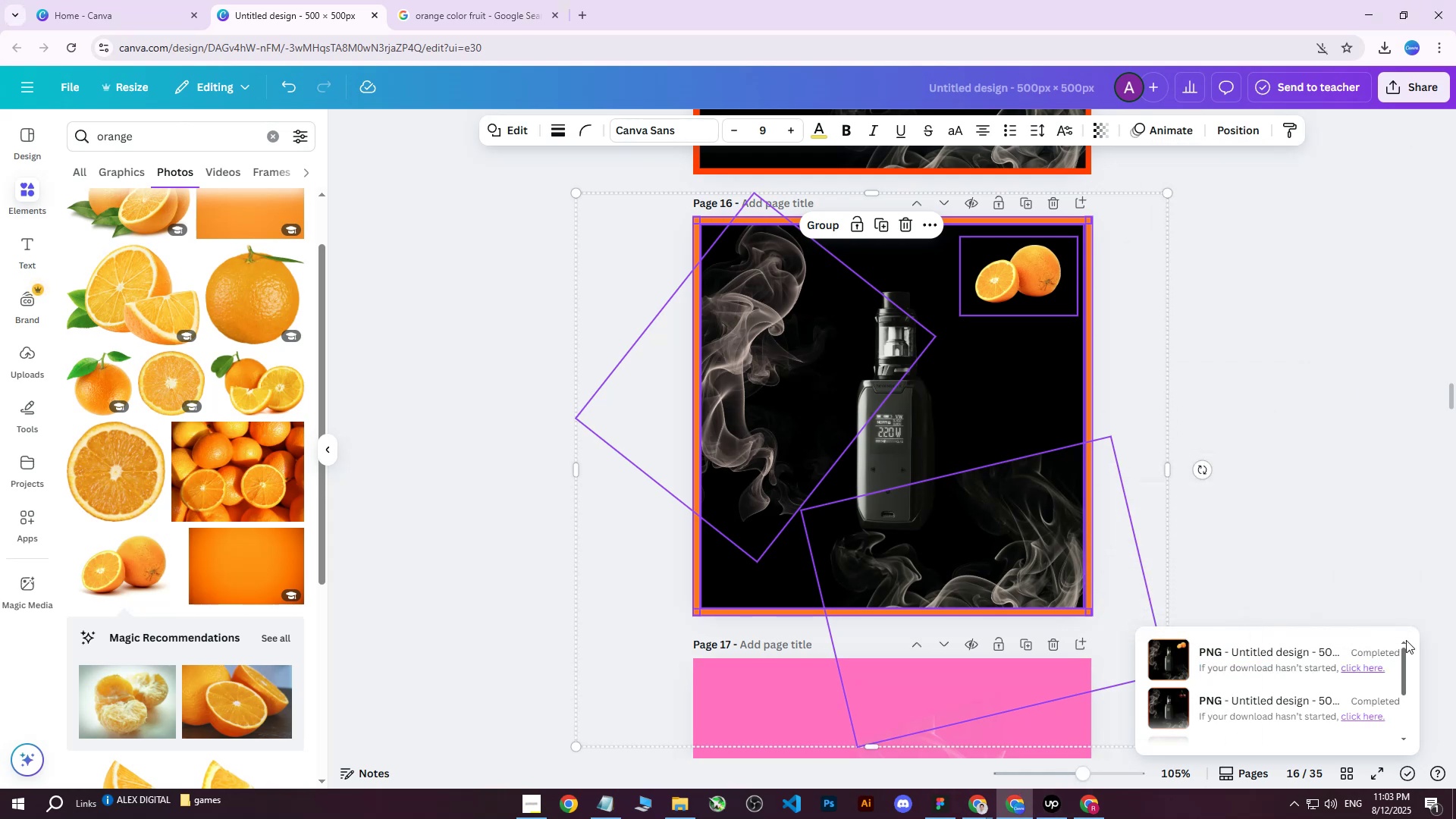 
left_click([1358, 671])
 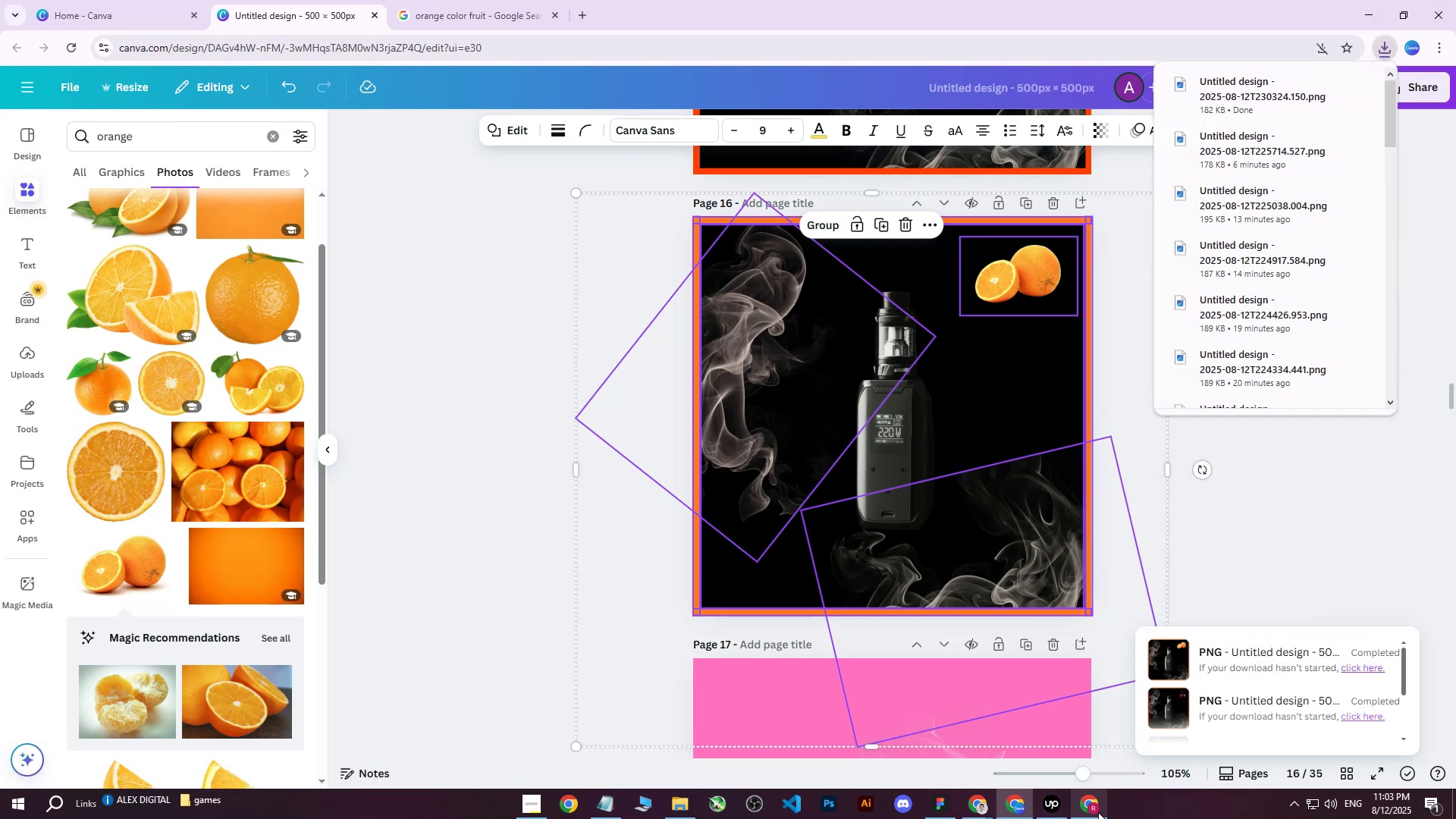 
left_click([1098, 812])
 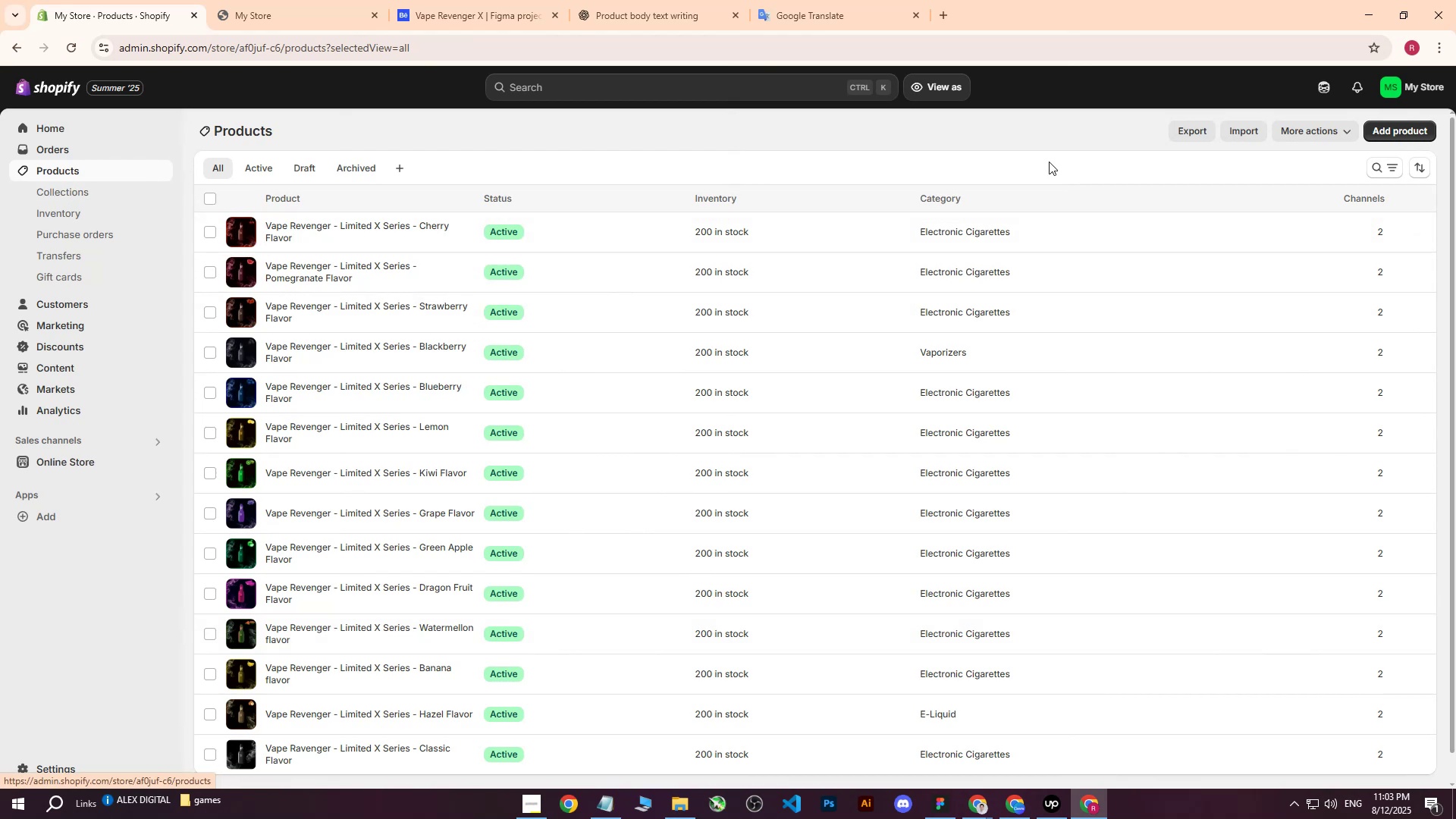 
left_click([1394, 132])
 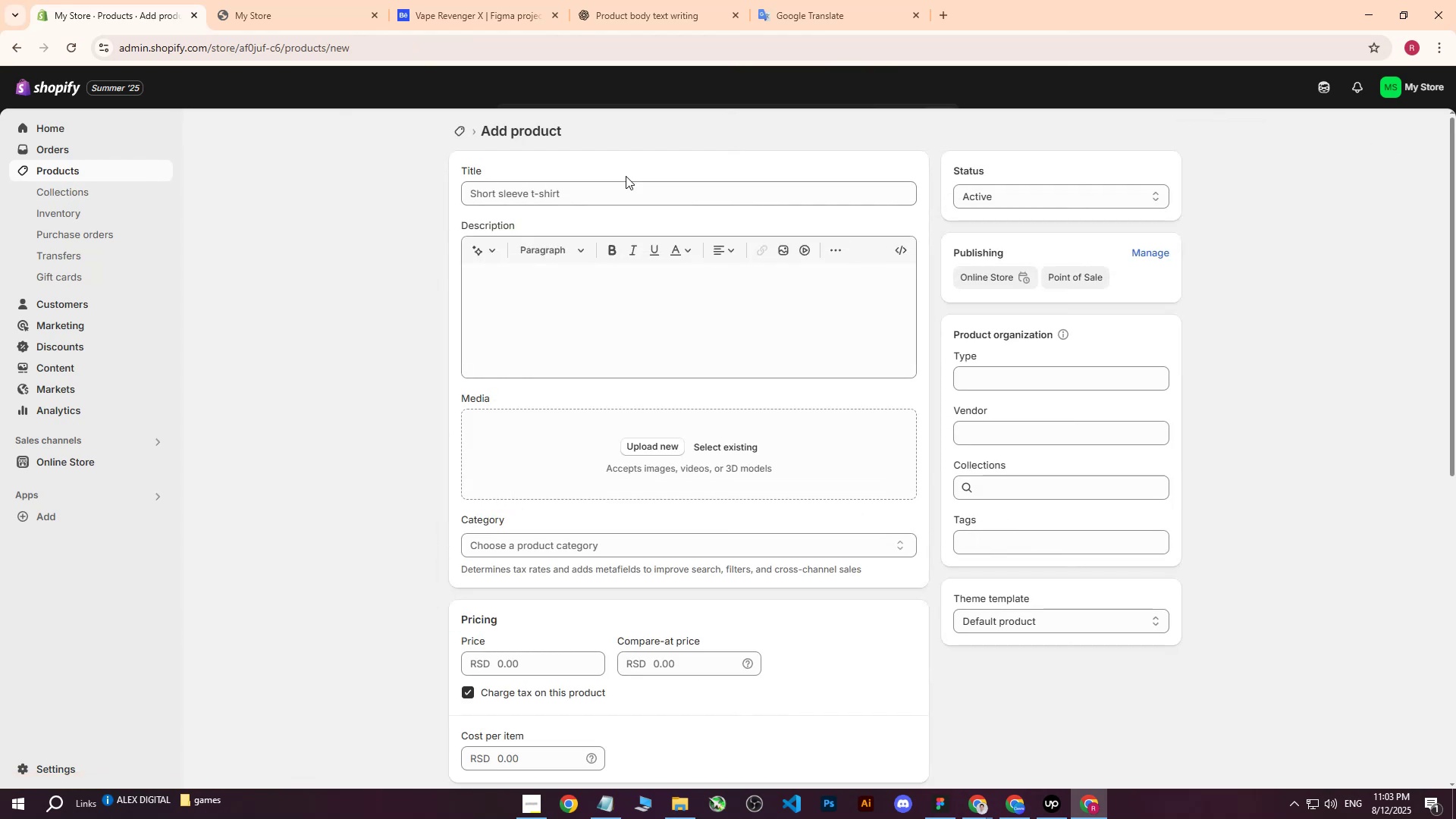 
left_click([569, 190])
 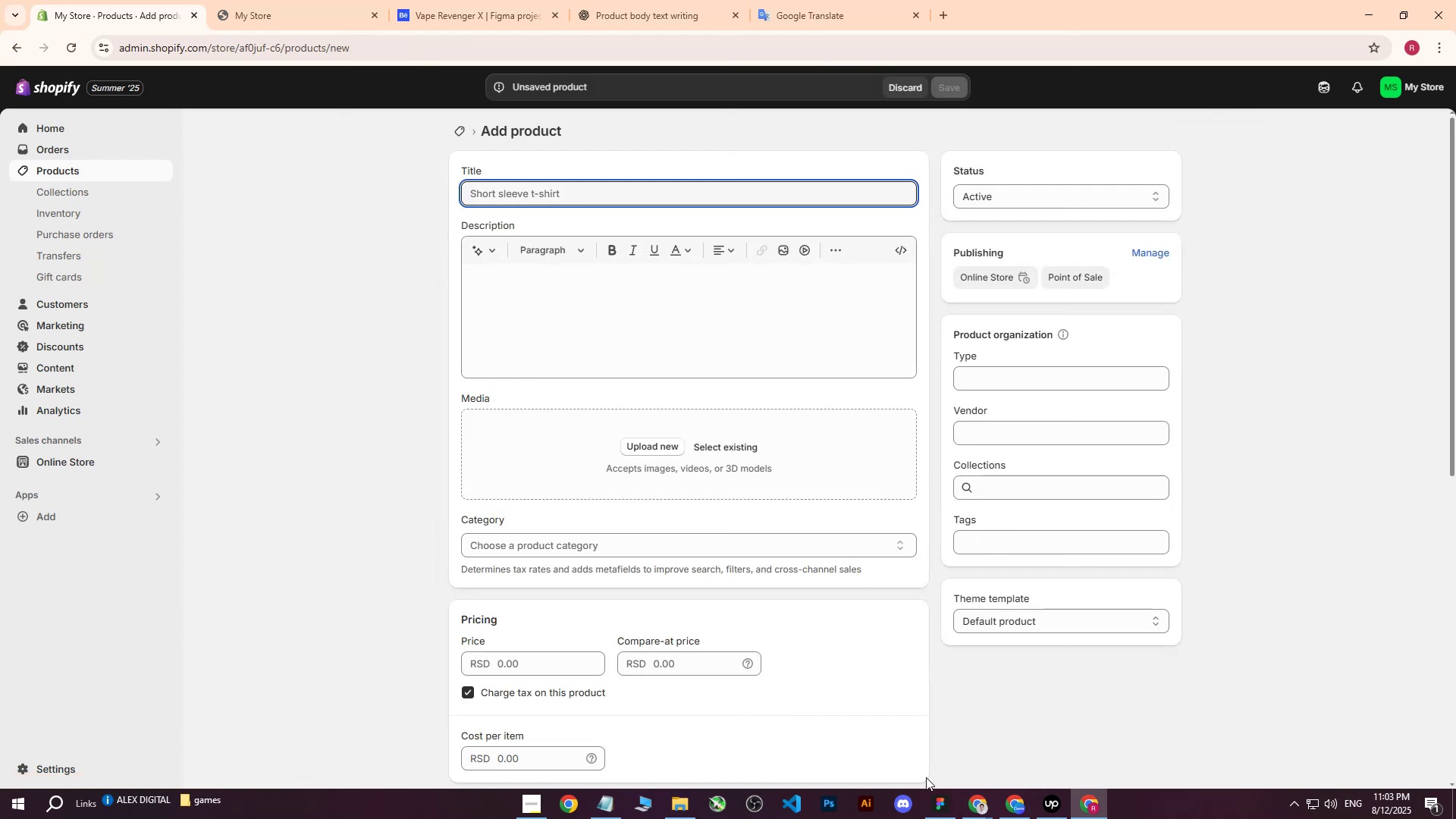 
left_click([930, 808])
 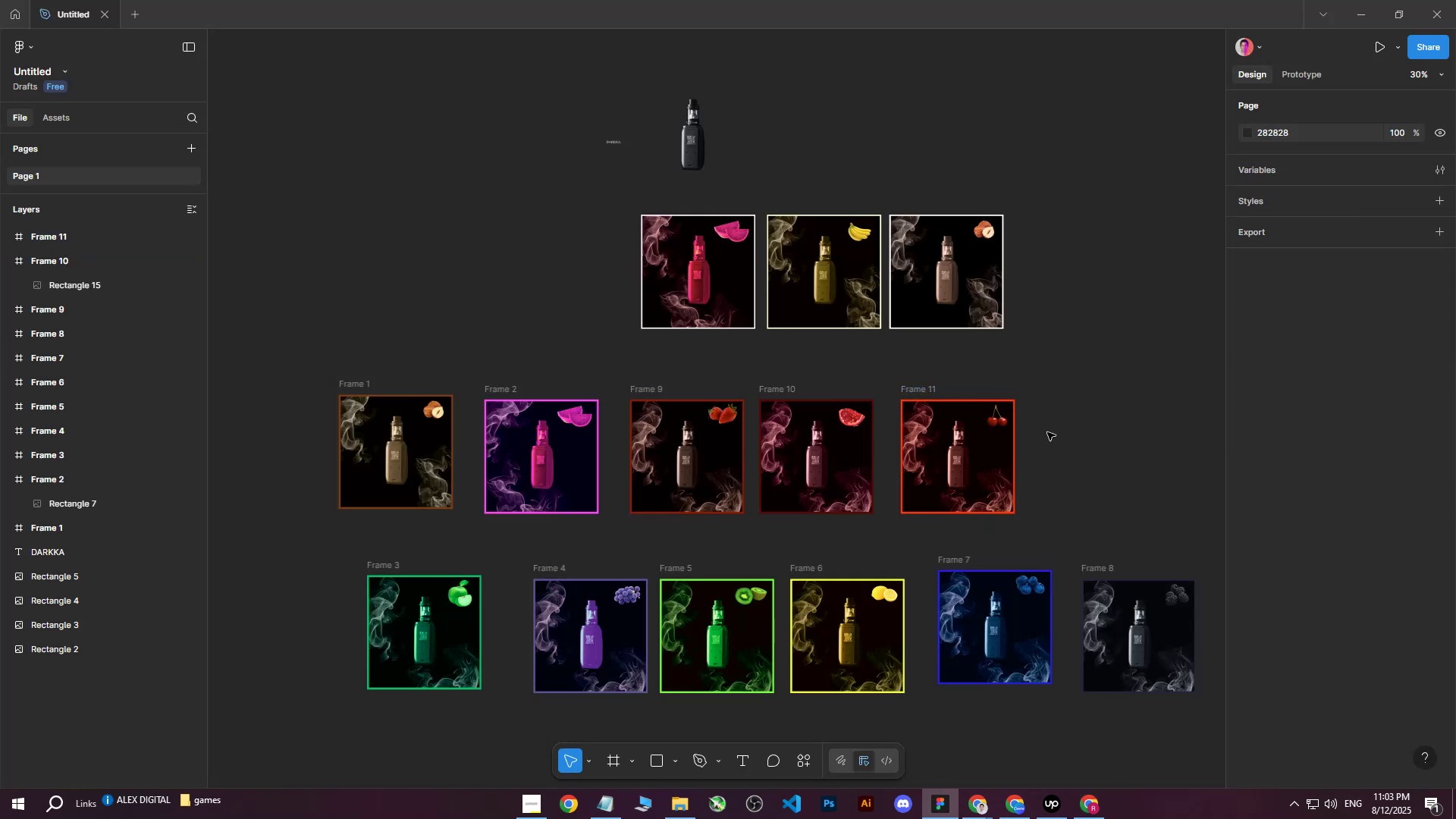 
double_click([974, 448])
 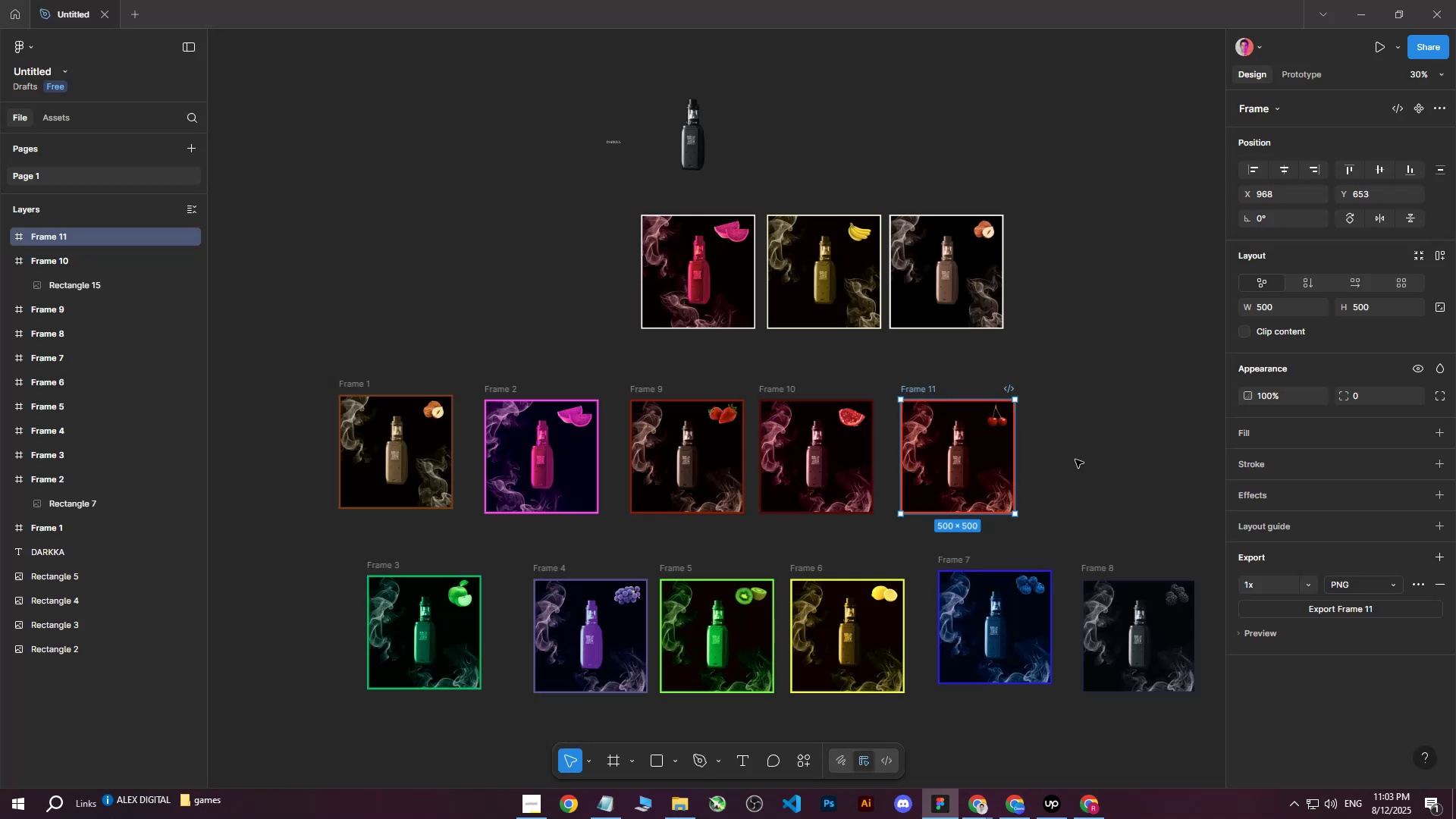 
hold_key(key=ShiftLeft, duration=0.76)
scroll: coordinate [1097, 428], scroll_direction: down, amount: 9.0
 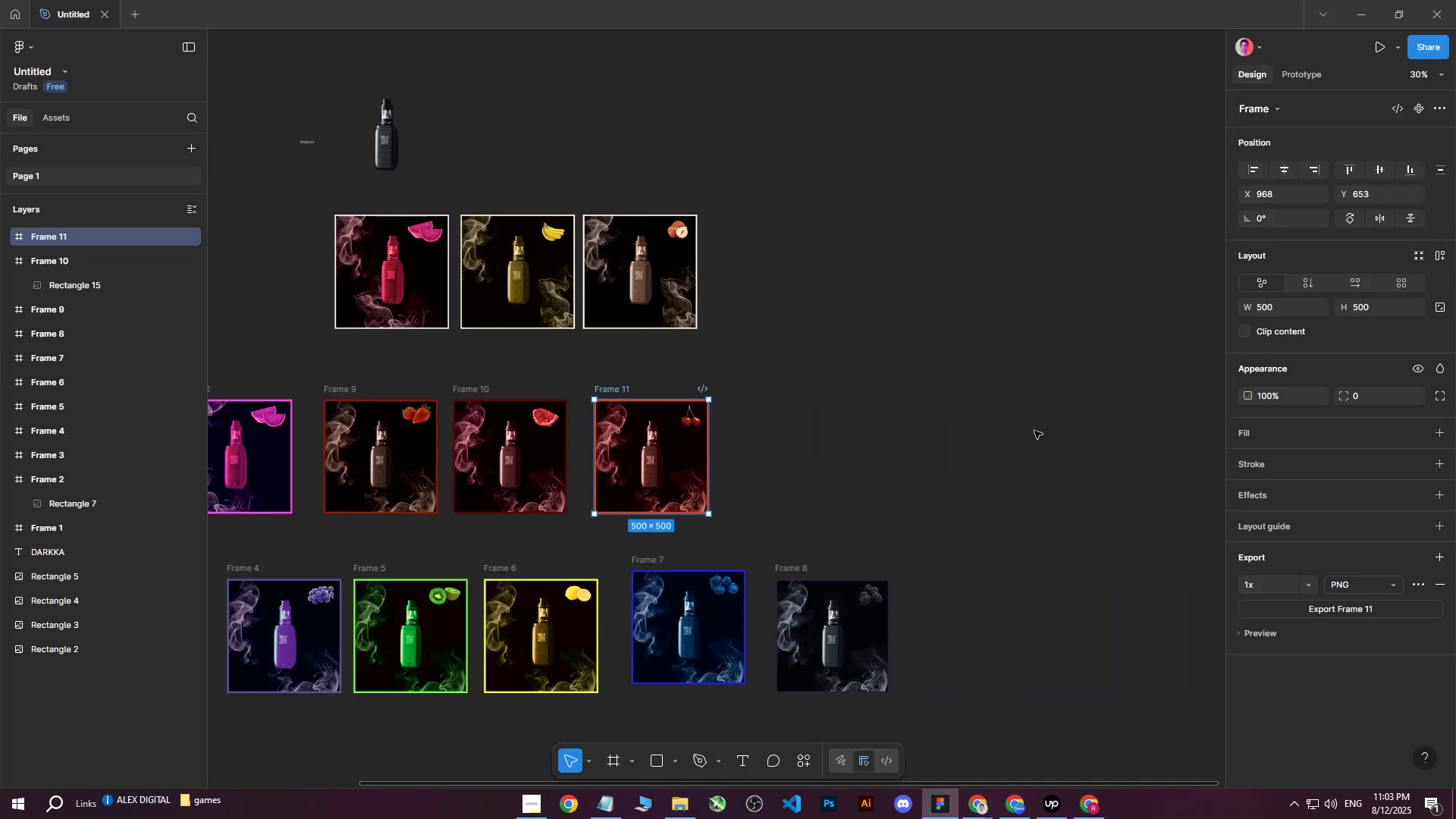 
left_click_drag(start_coordinate=[962, 418], to_coordinate=[958, 417])
 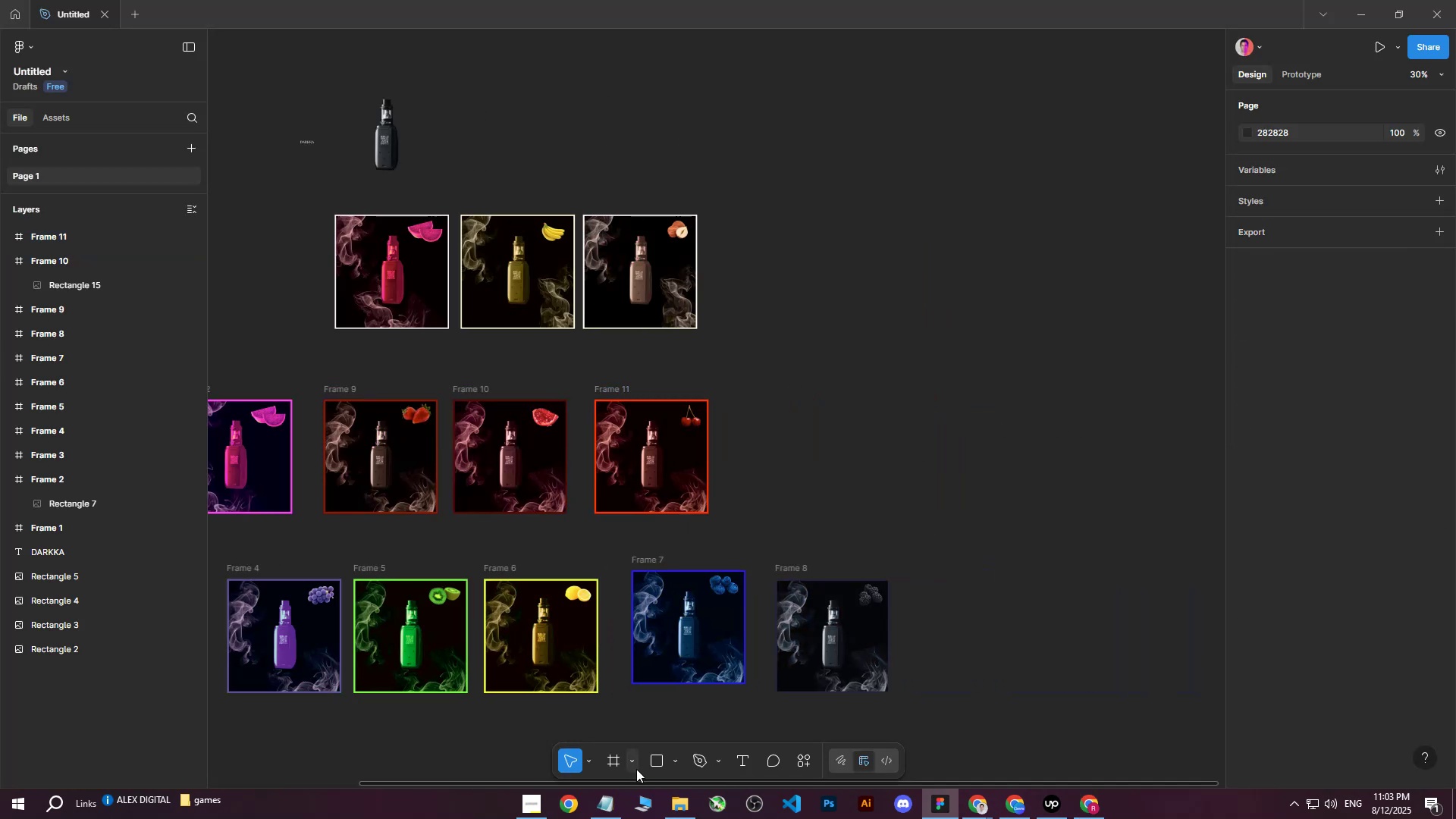 
left_click([654, 755])
 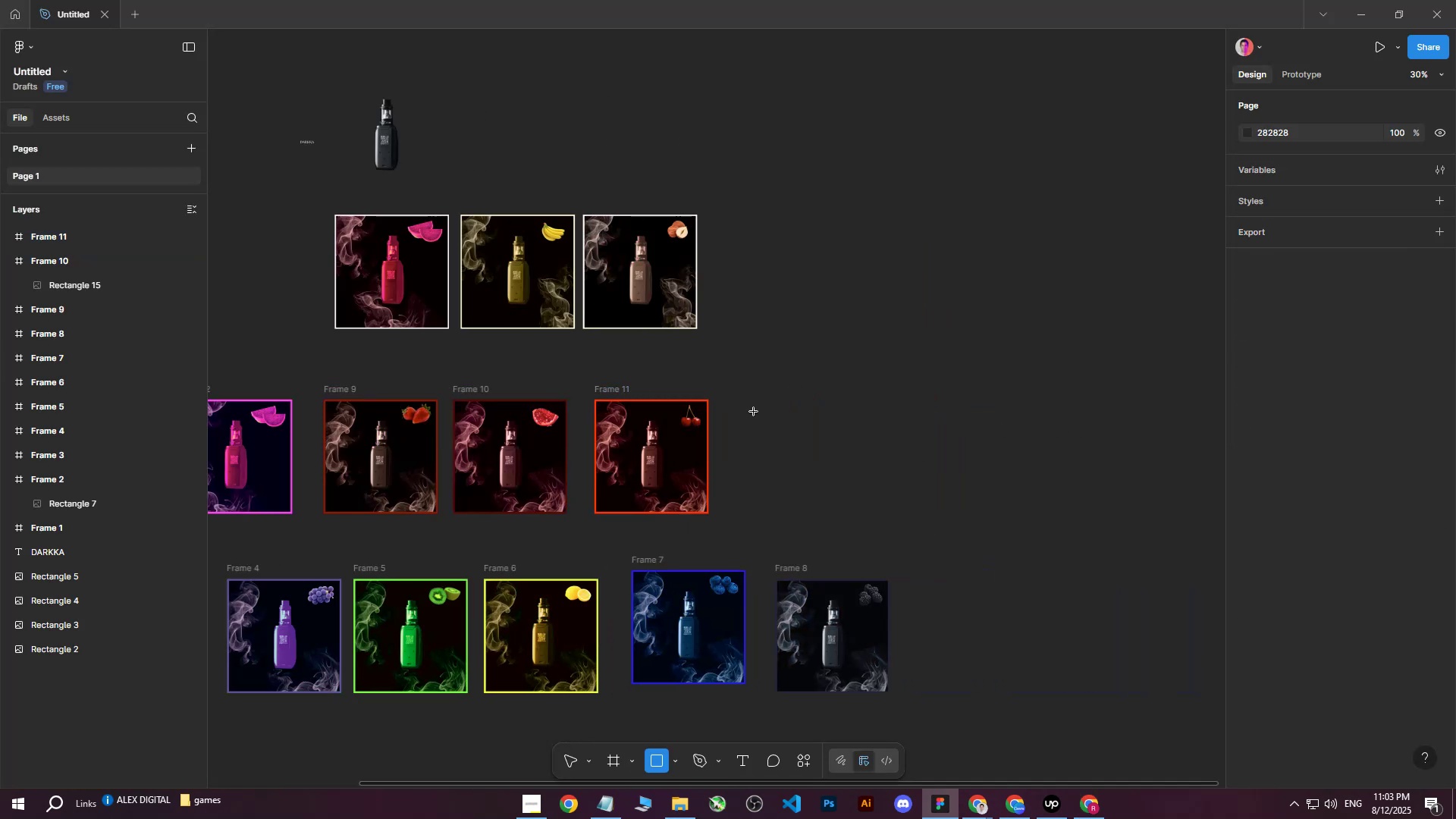 
left_click_drag(start_coordinate=[753, 397], to_coordinate=[886, 518])
 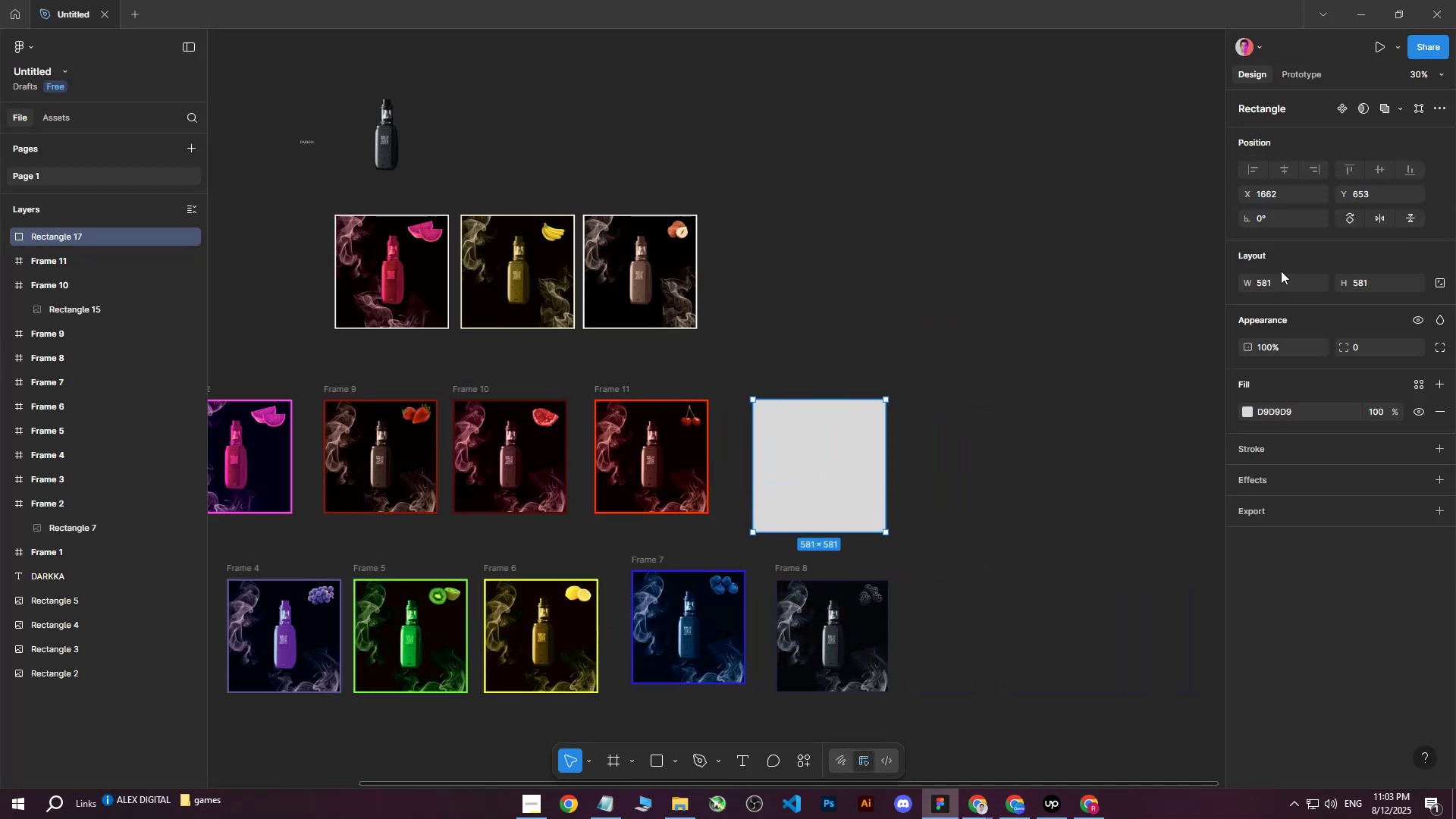 
hold_key(key=ShiftLeft, duration=0.56)
 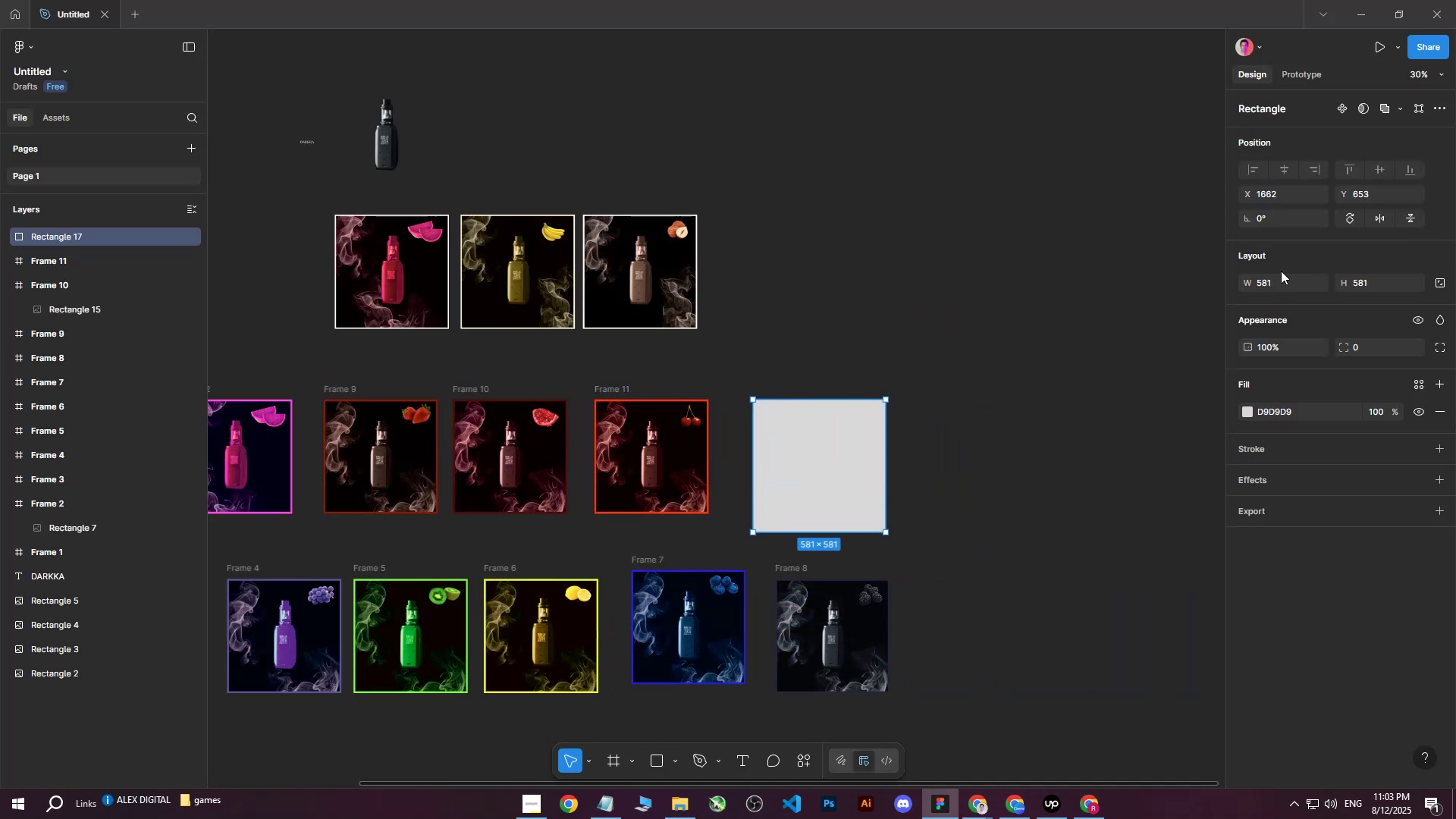 
double_click([1281, 271])
 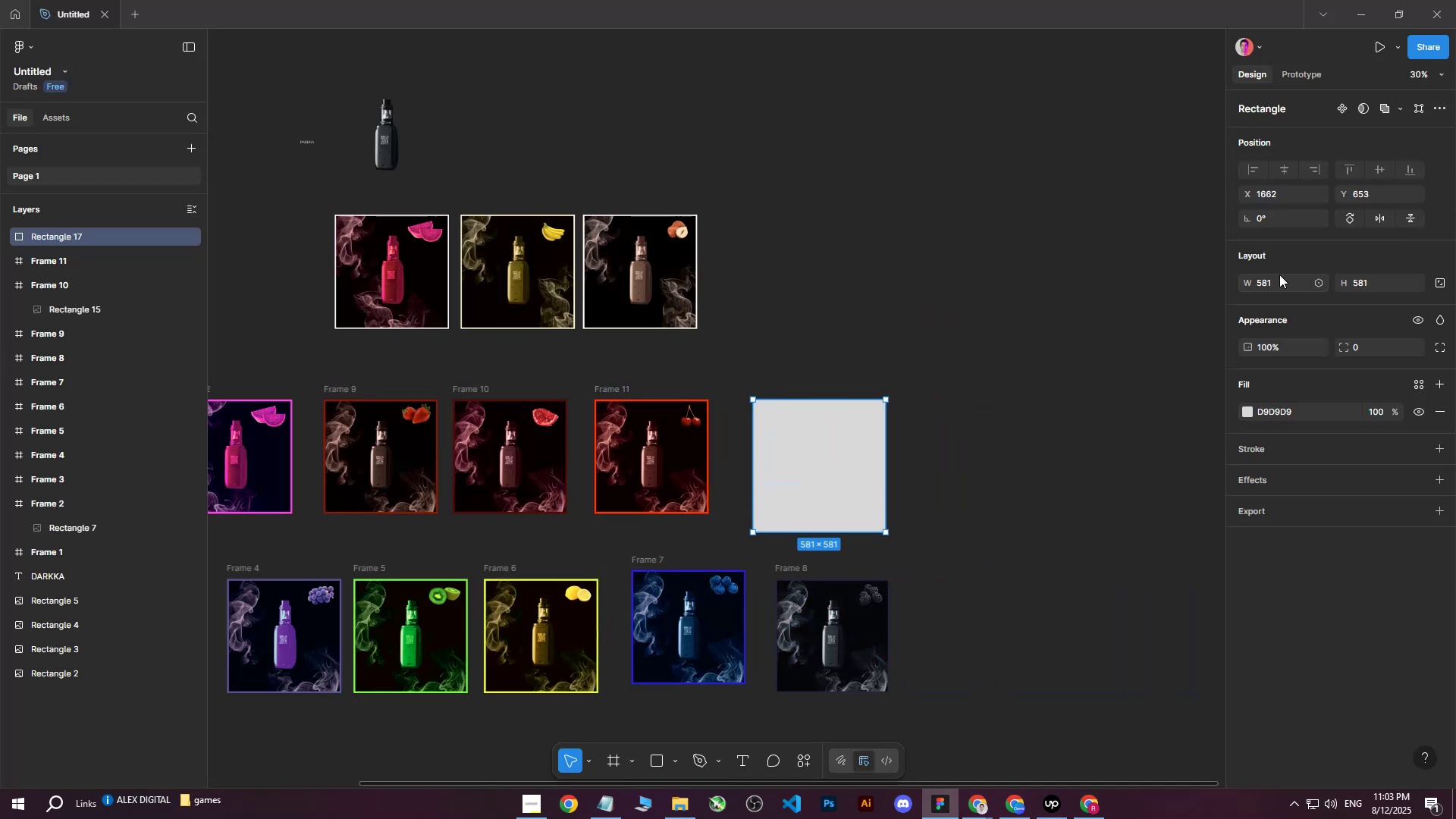 
triple_click([1279, 275])
 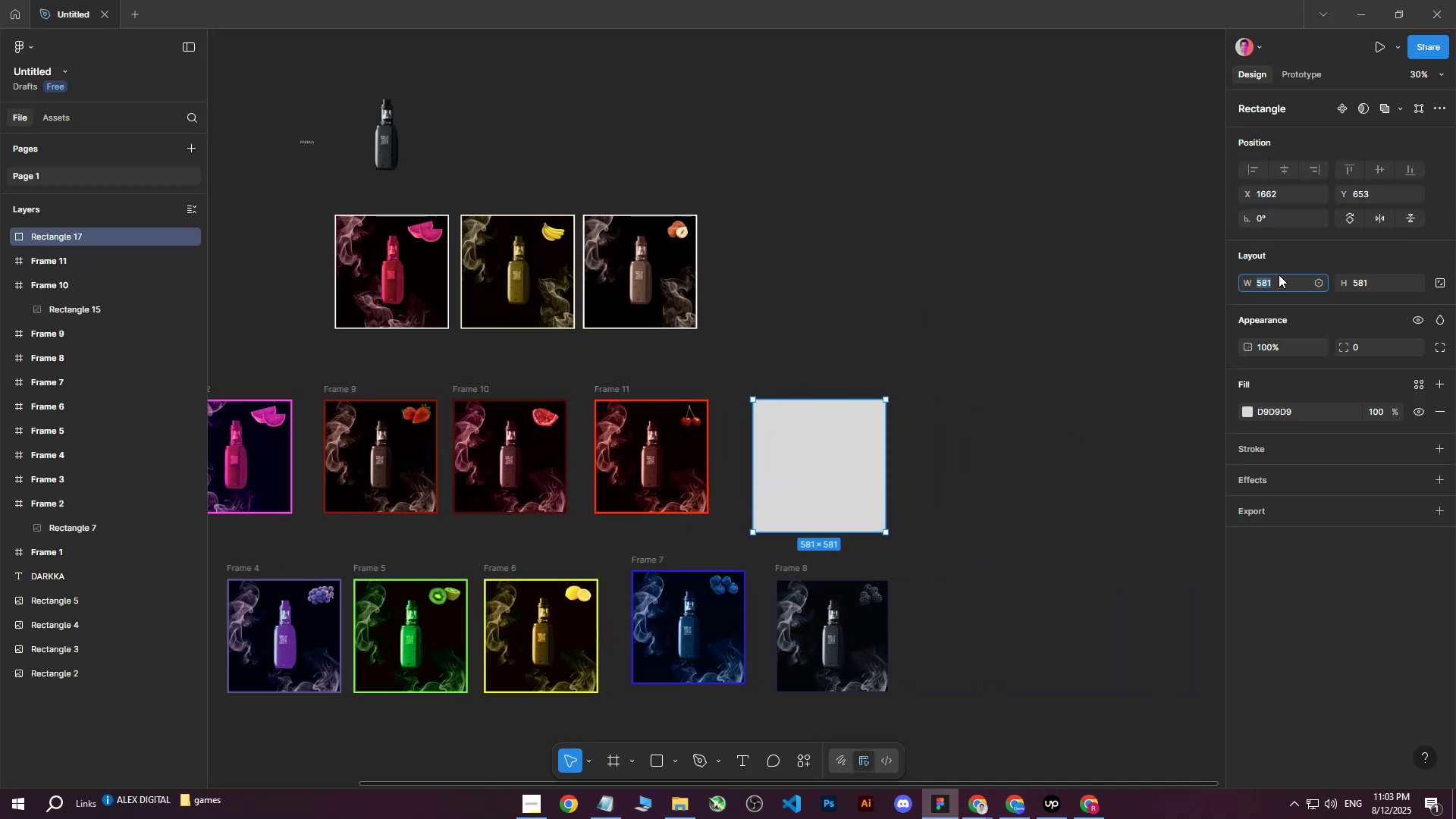 
type(500)
key(Tab)
type(500)
 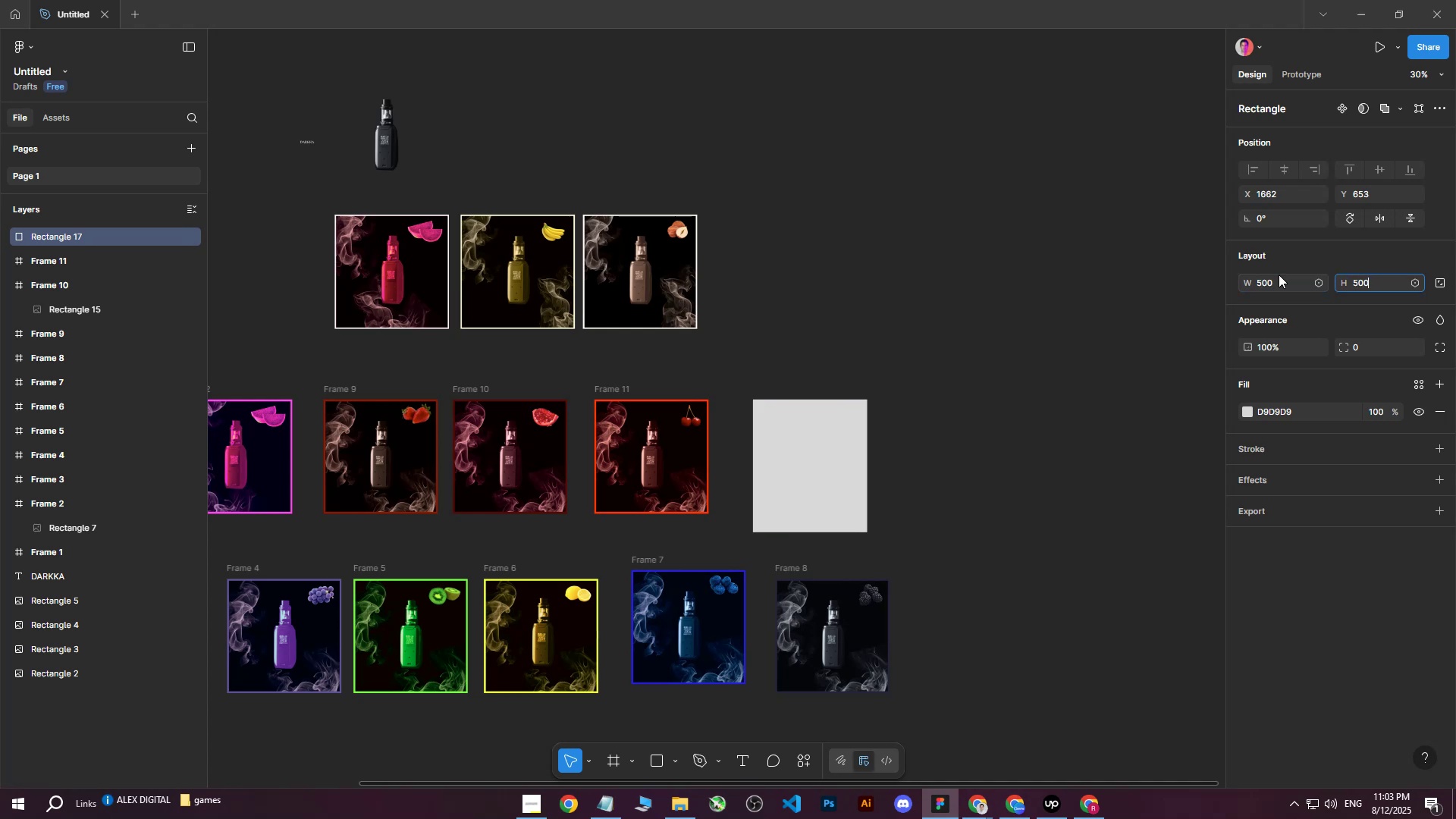 
key(Enter)
 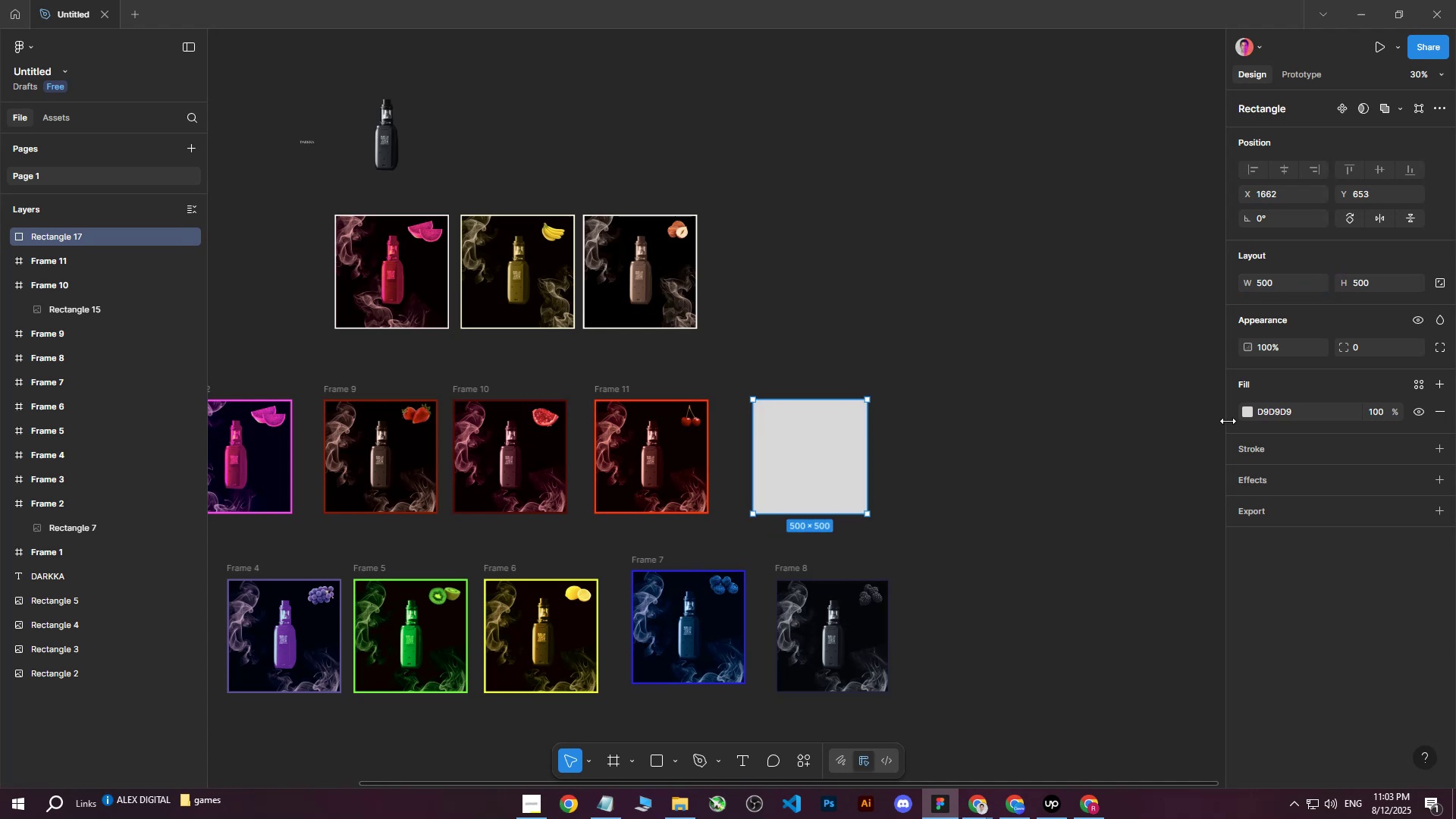 
left_click([1249, 412])
 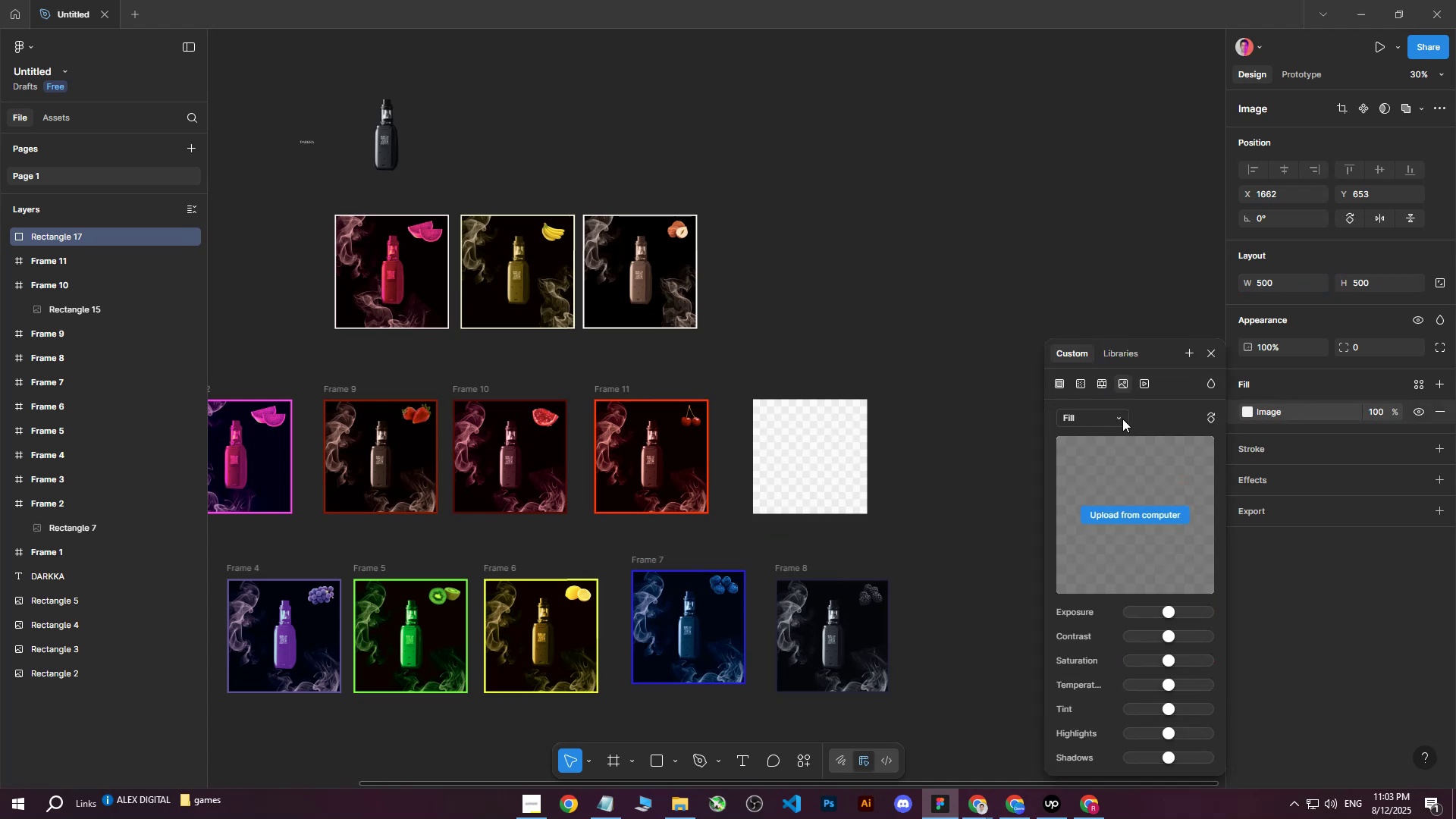 
double_click([1113, 523])
 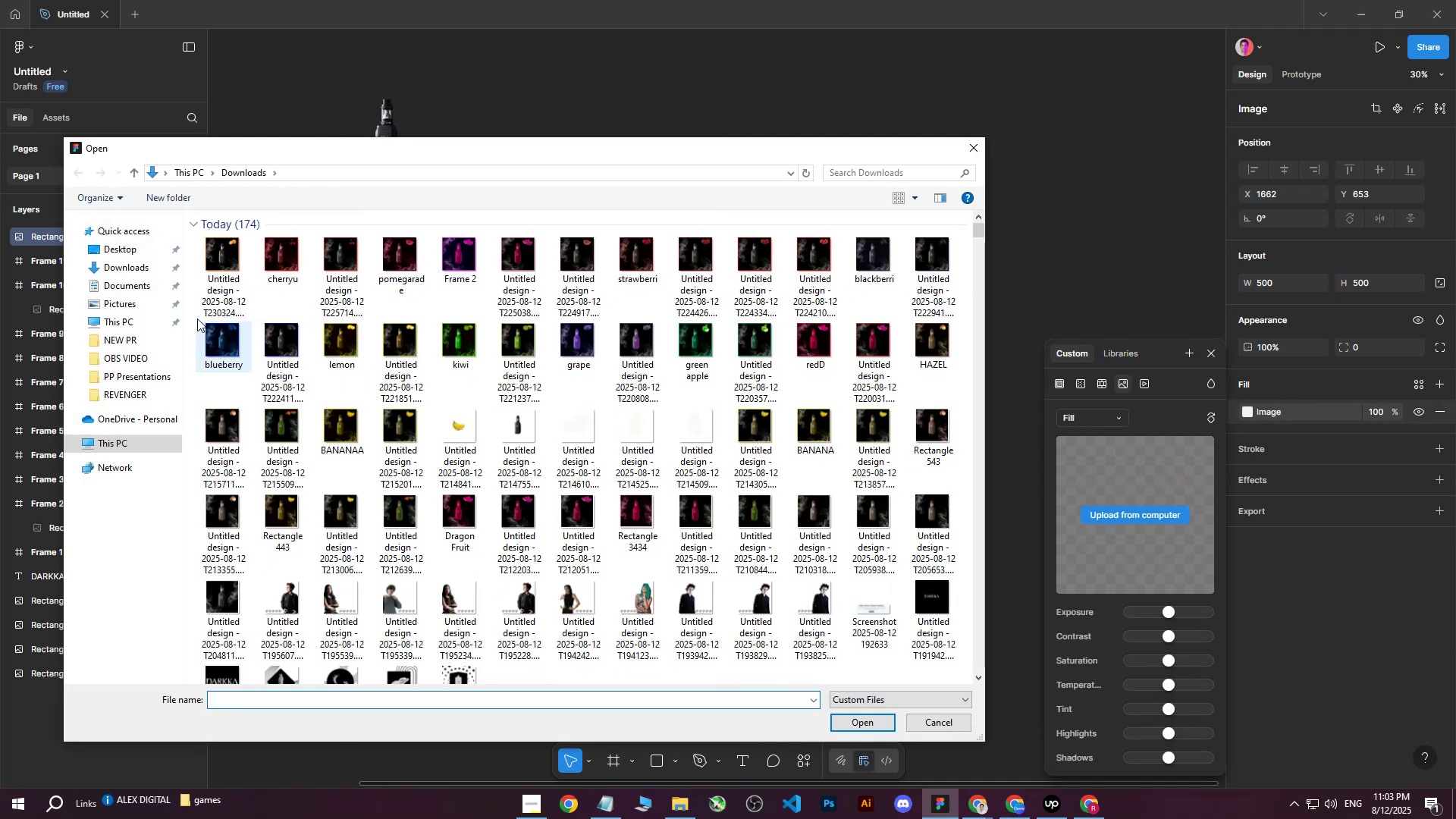 
left_click([220, 268])
 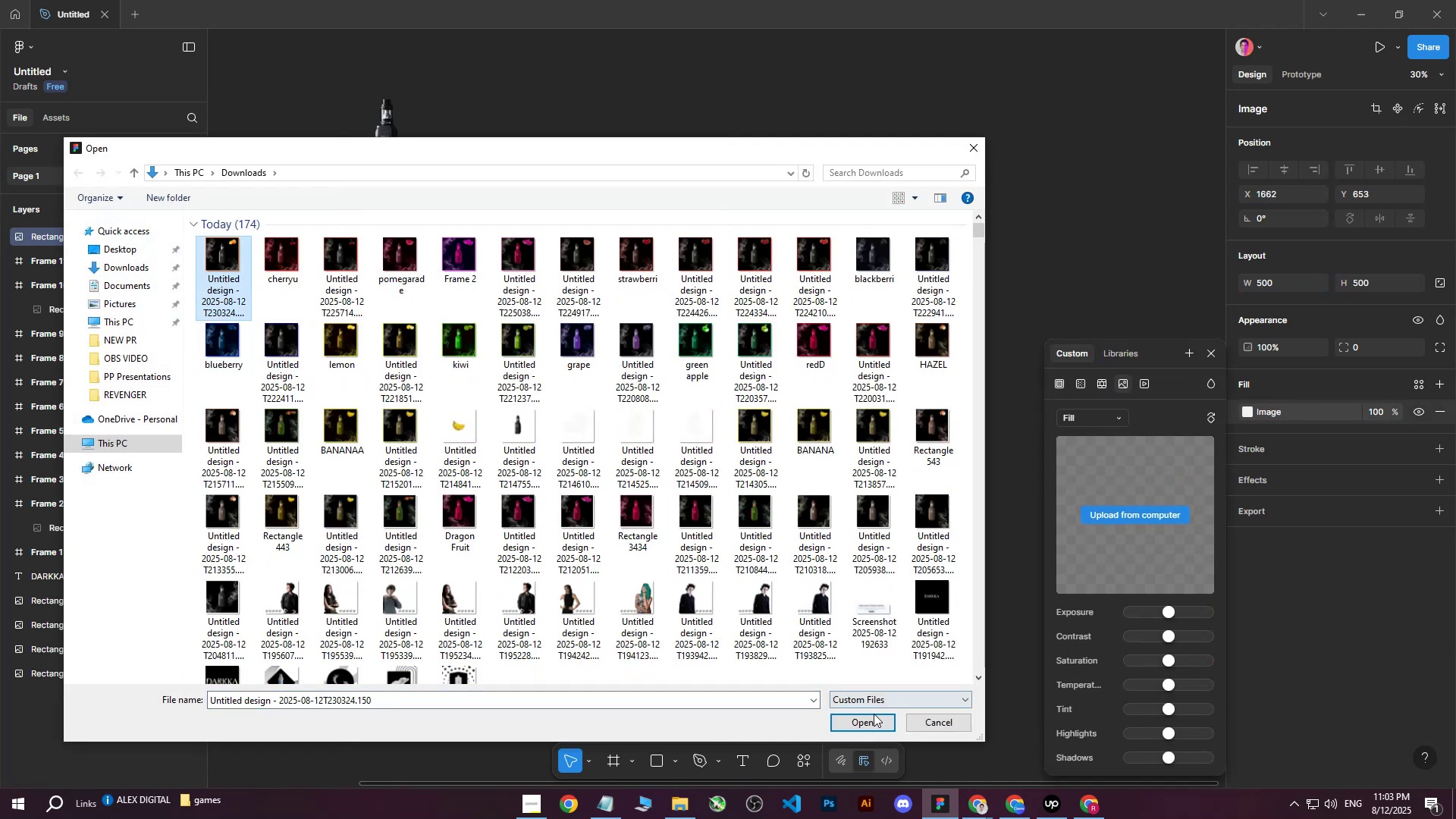 
left_click([873, 718])
 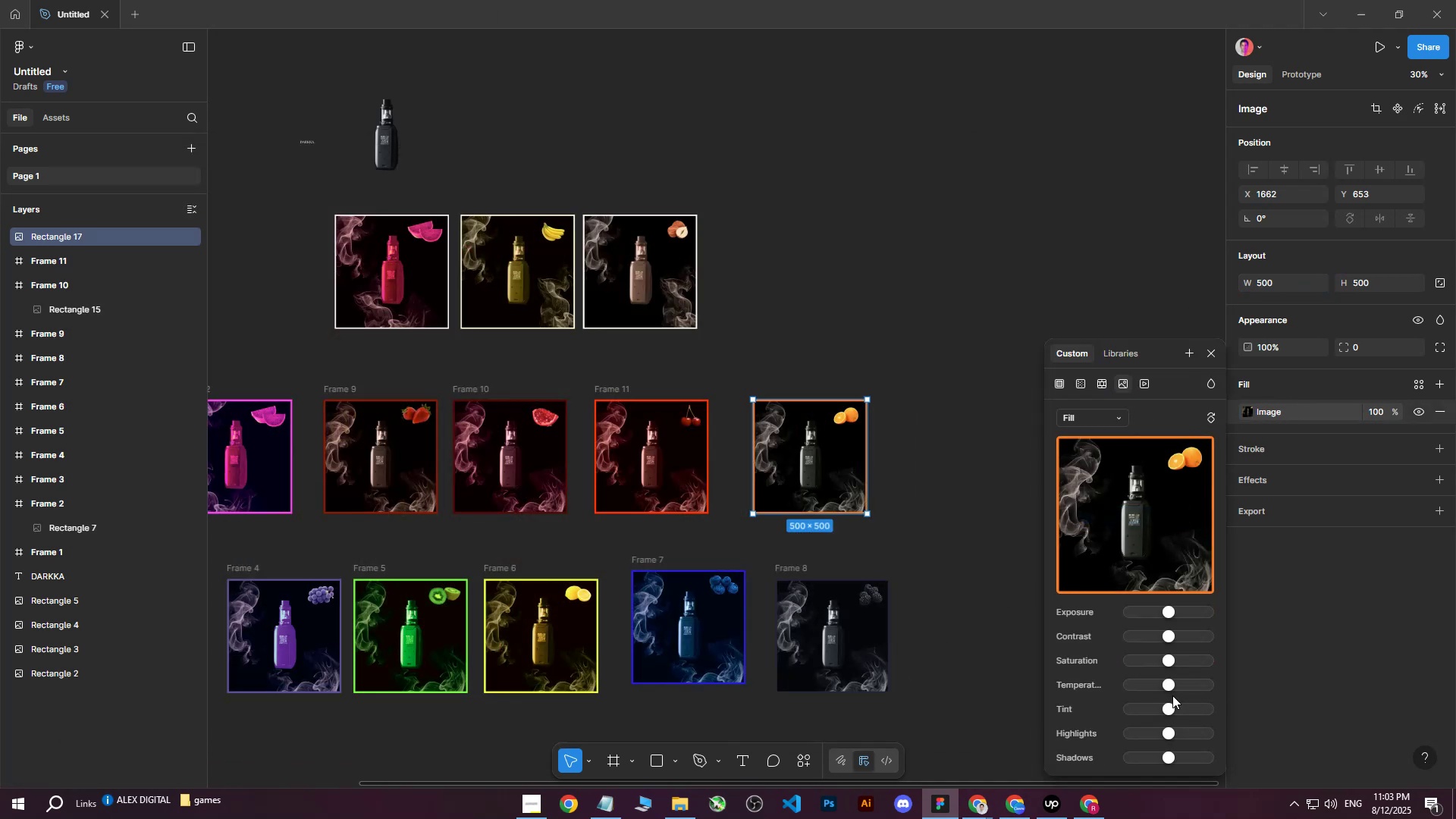 
left_click_drag(start_coordinate=[1170, 708], to_coordinate=[1216, 705])
 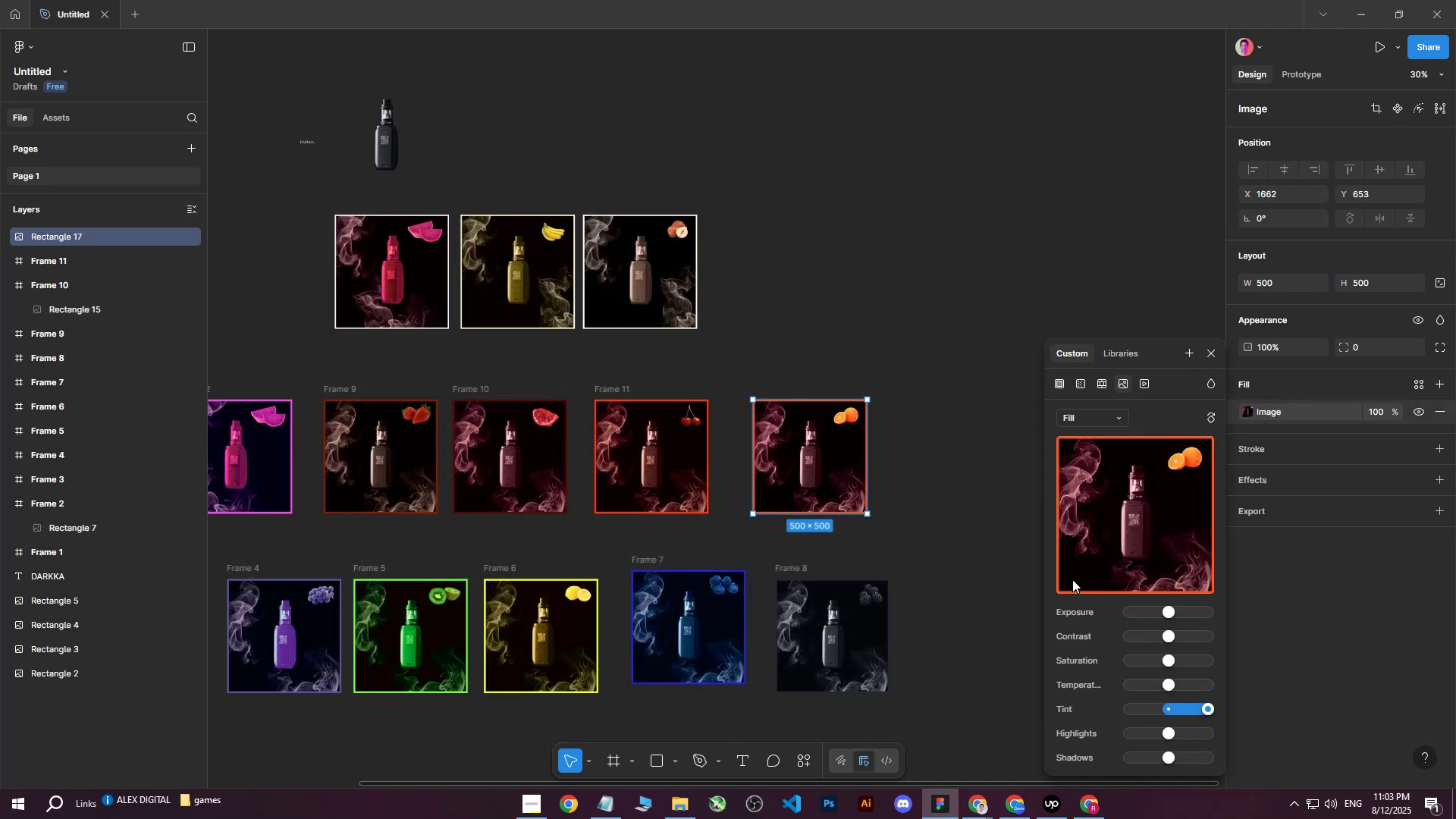 
hold_key(key=ControlLeft, duration=0.75)
scroll: coordinate [879, 449], scroll_direction: up, amount: 7.0
 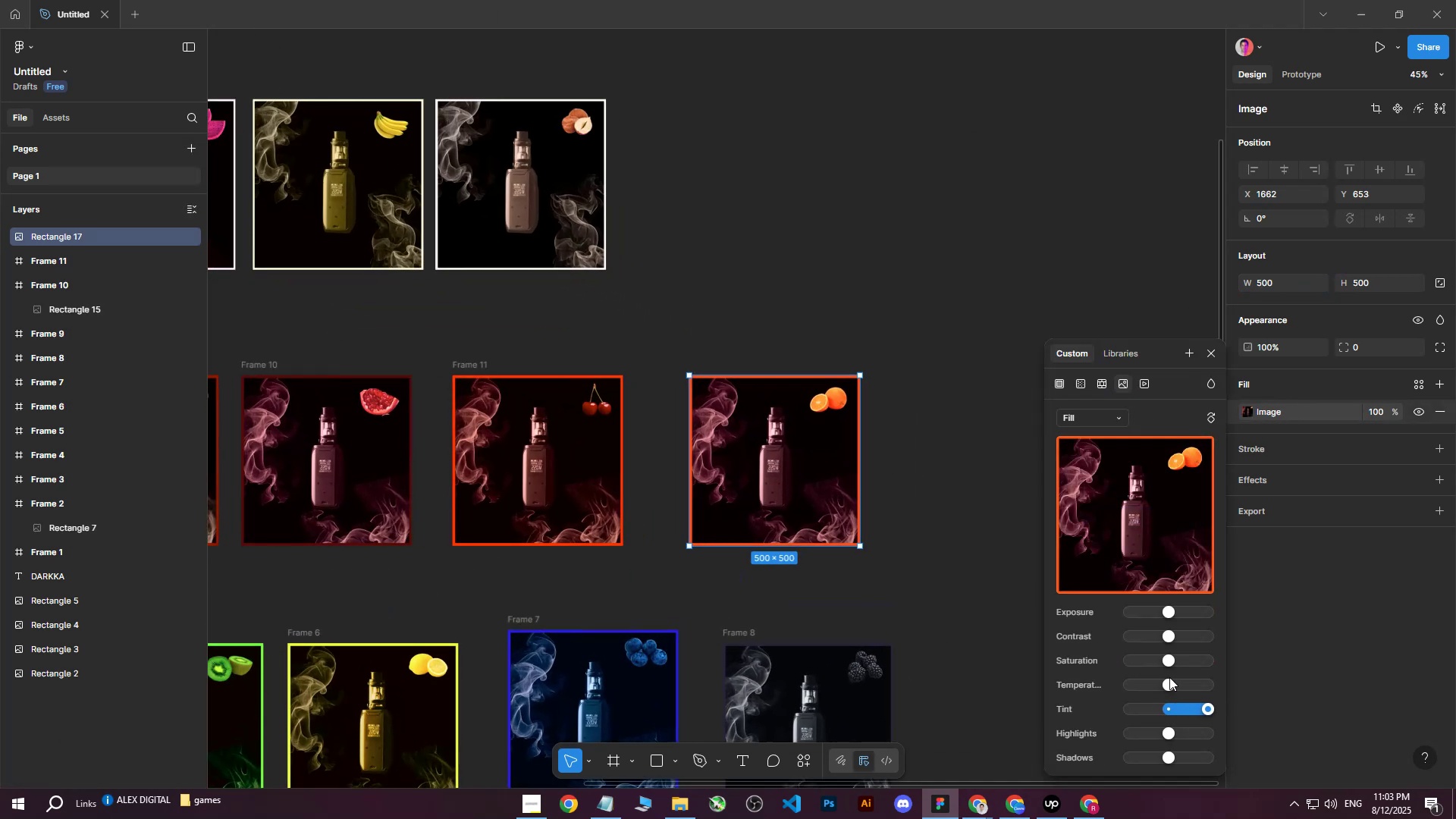 
left_click_drag(start_coordinate=[1166, 682], to_coordinate=[1241, 683])
 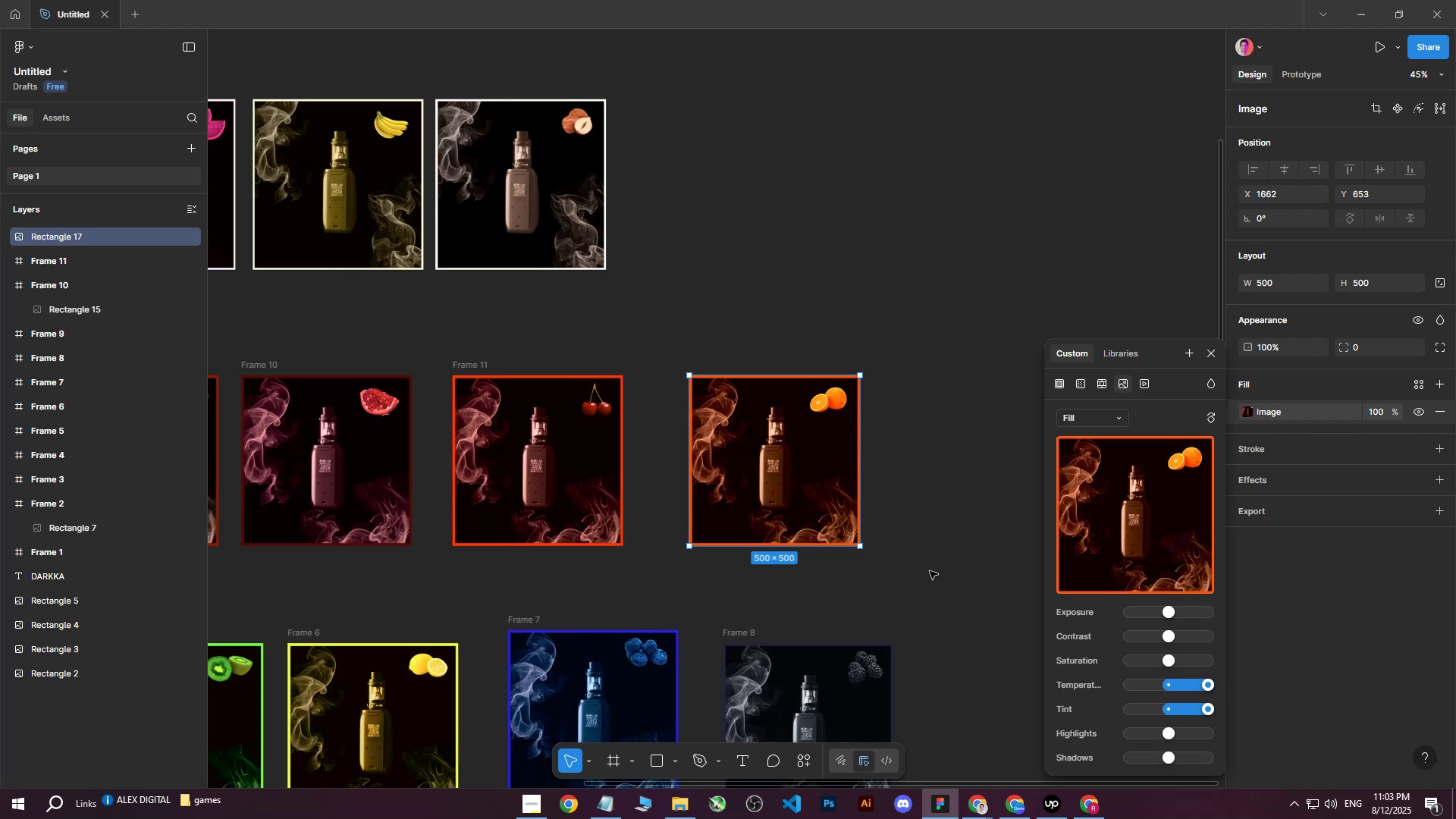 
double_click([930, 571])
 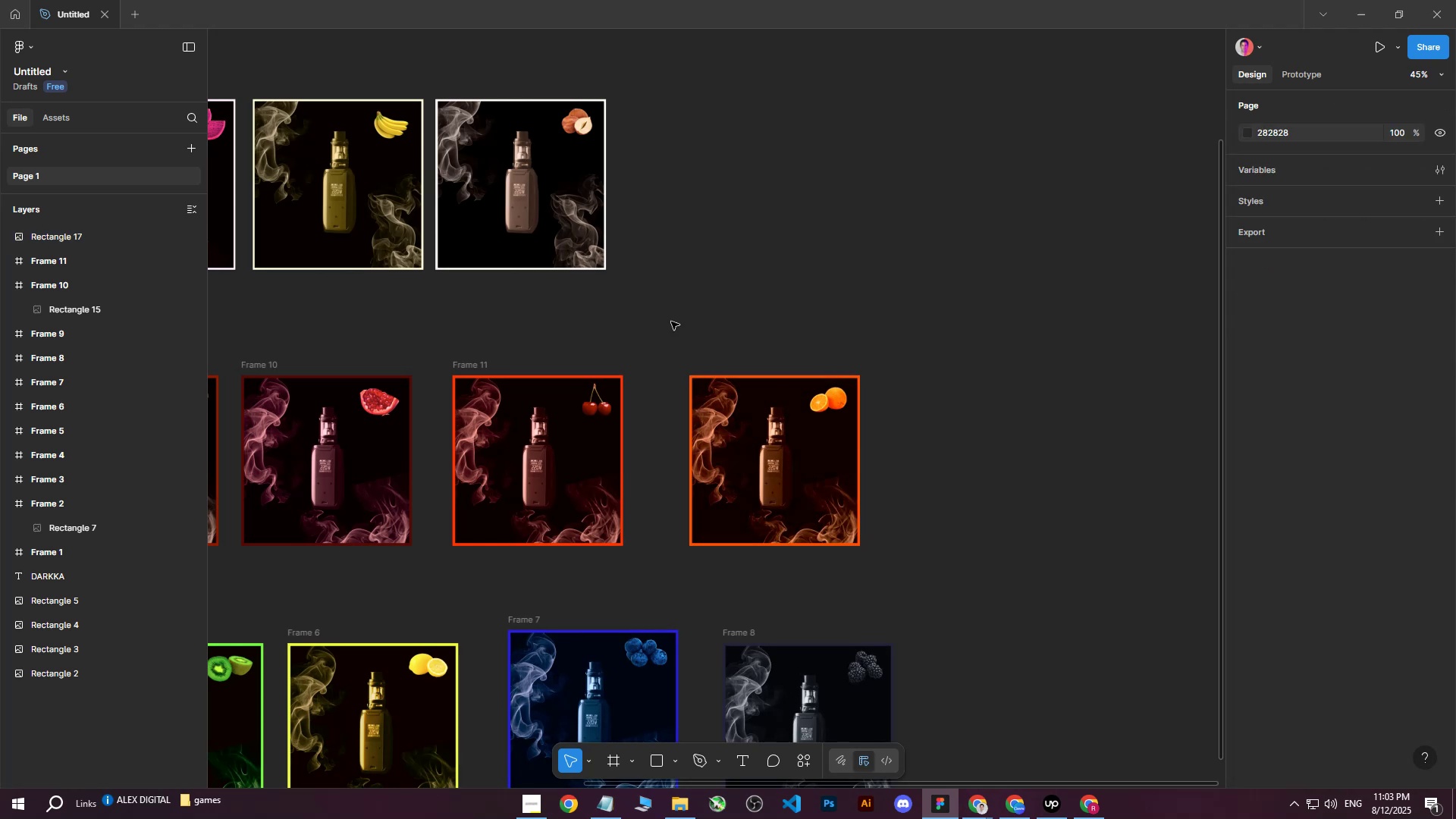 
left_click_drag(start_coordinate=[651, 305], to_coordinate=[961, 588])
 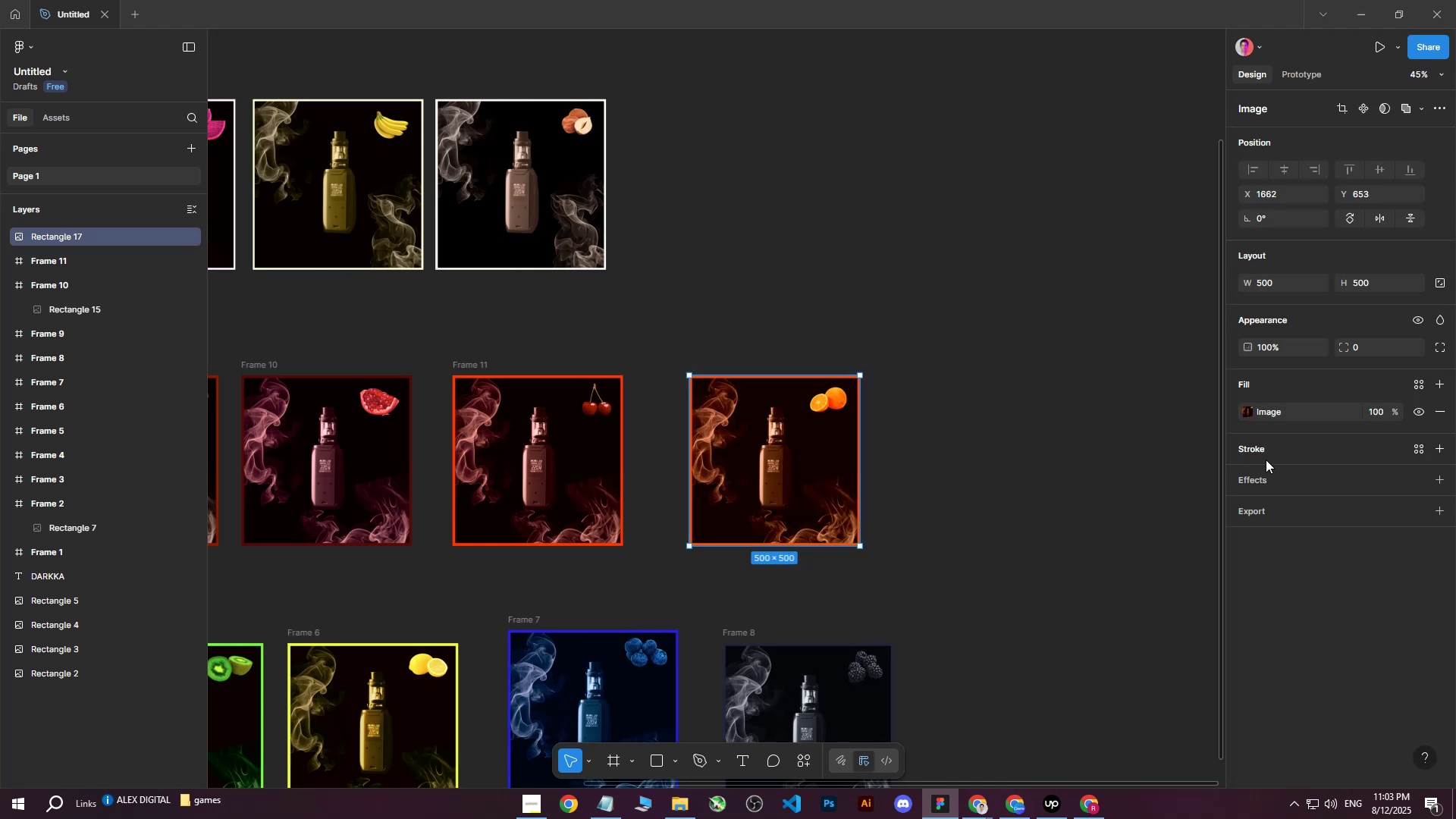 
right_click([764, 479])
 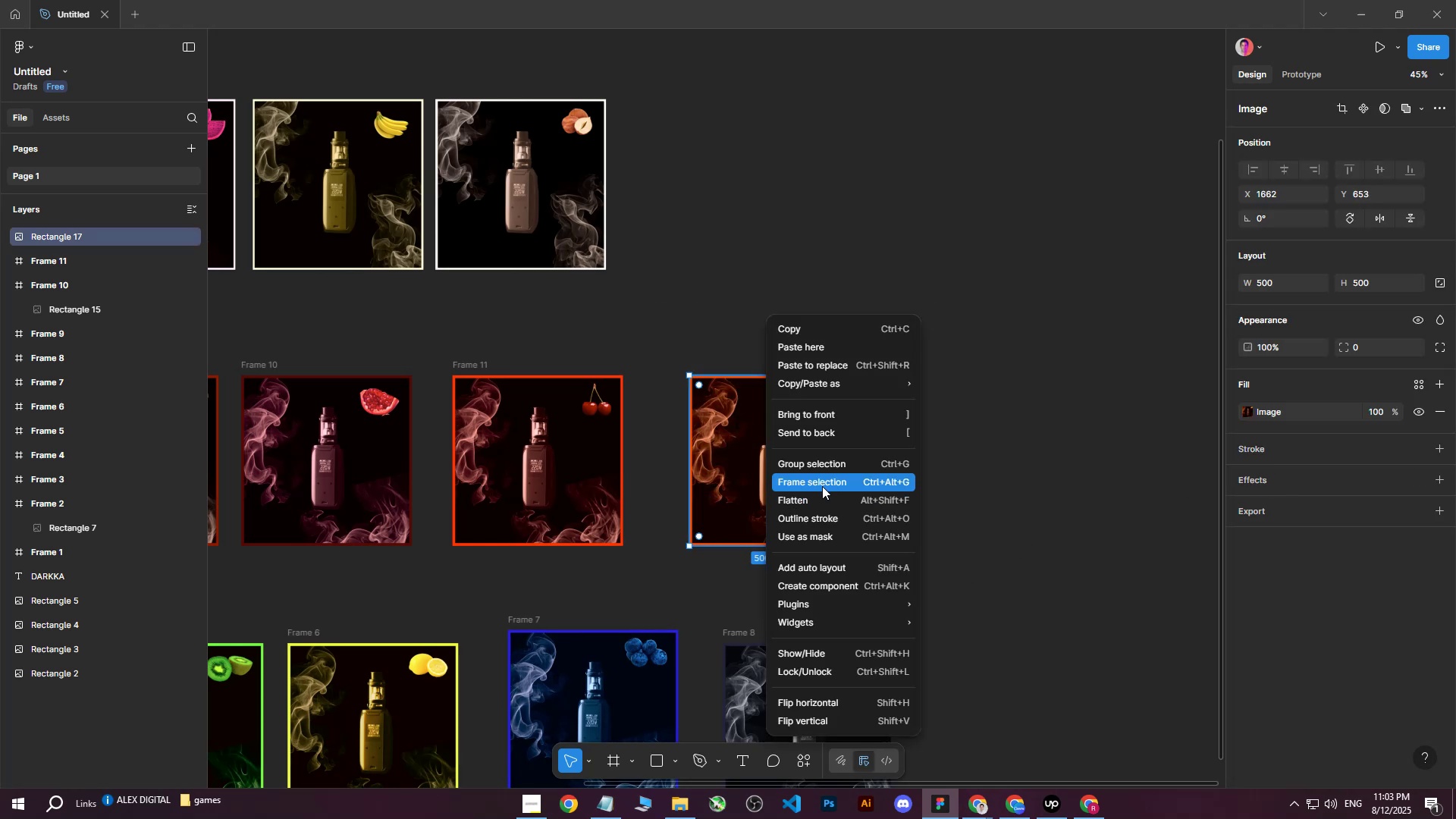 
left_click([823, 483])
 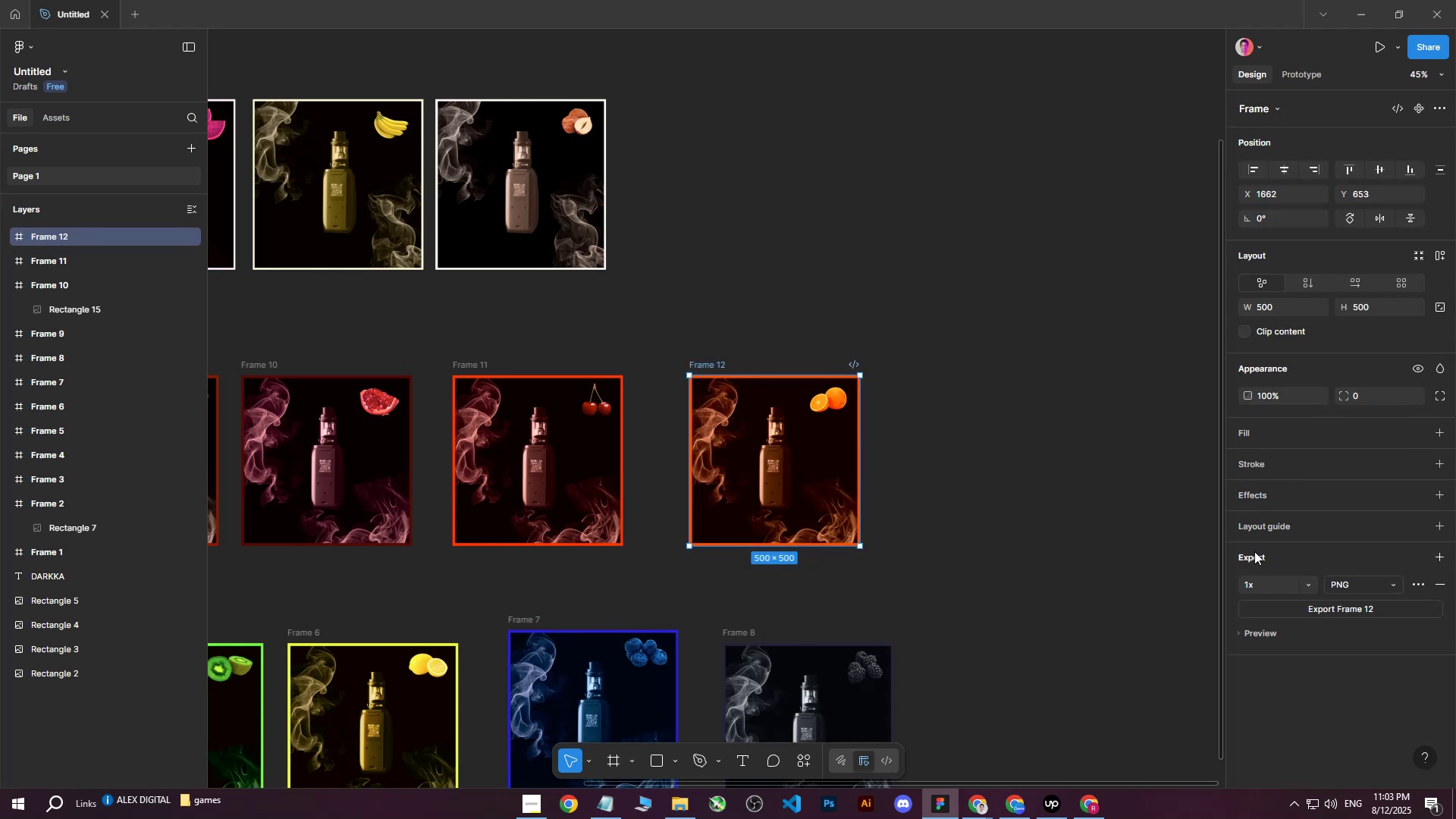 
left_click([1360, 611])
 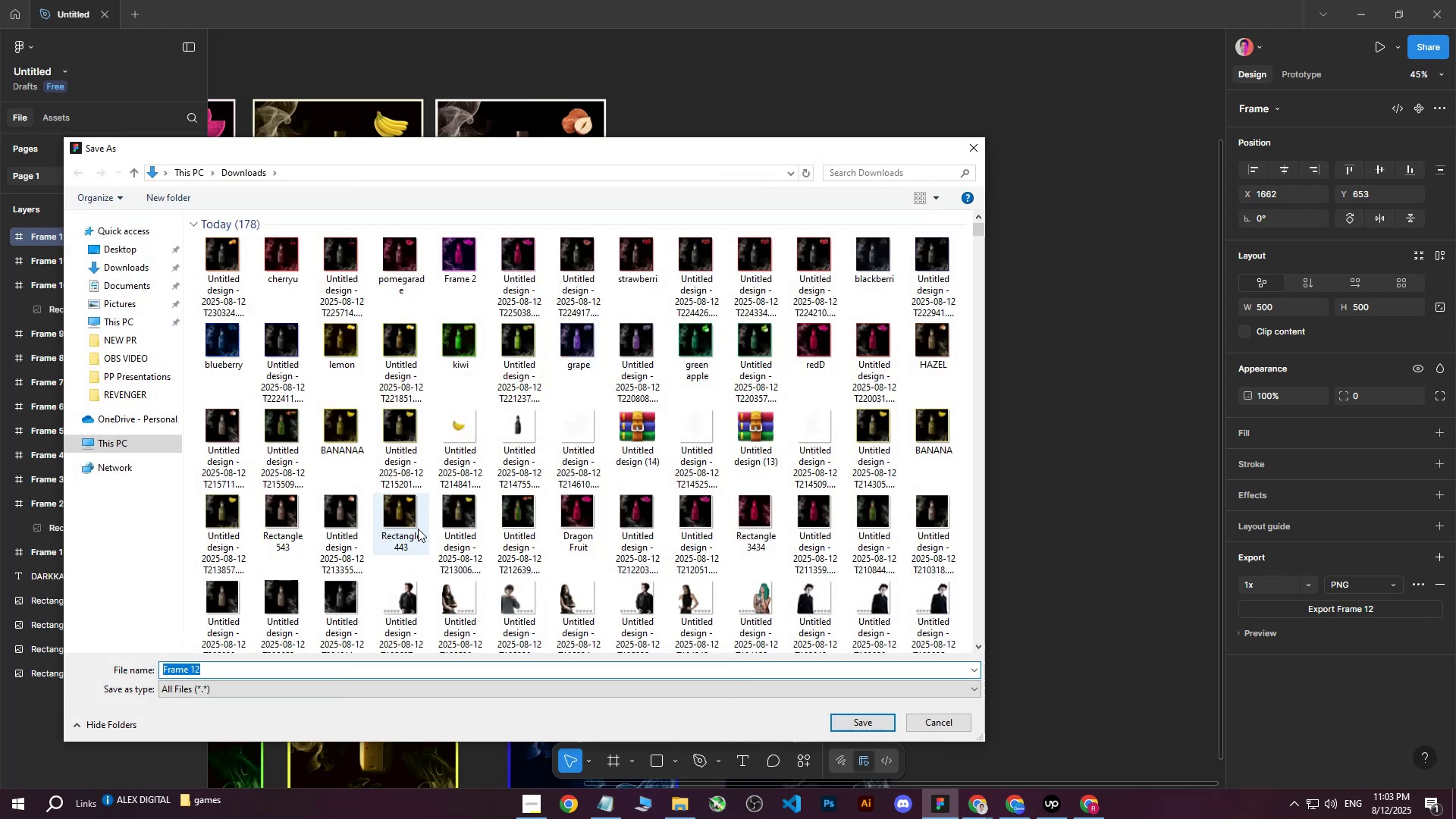 
type(orange)
 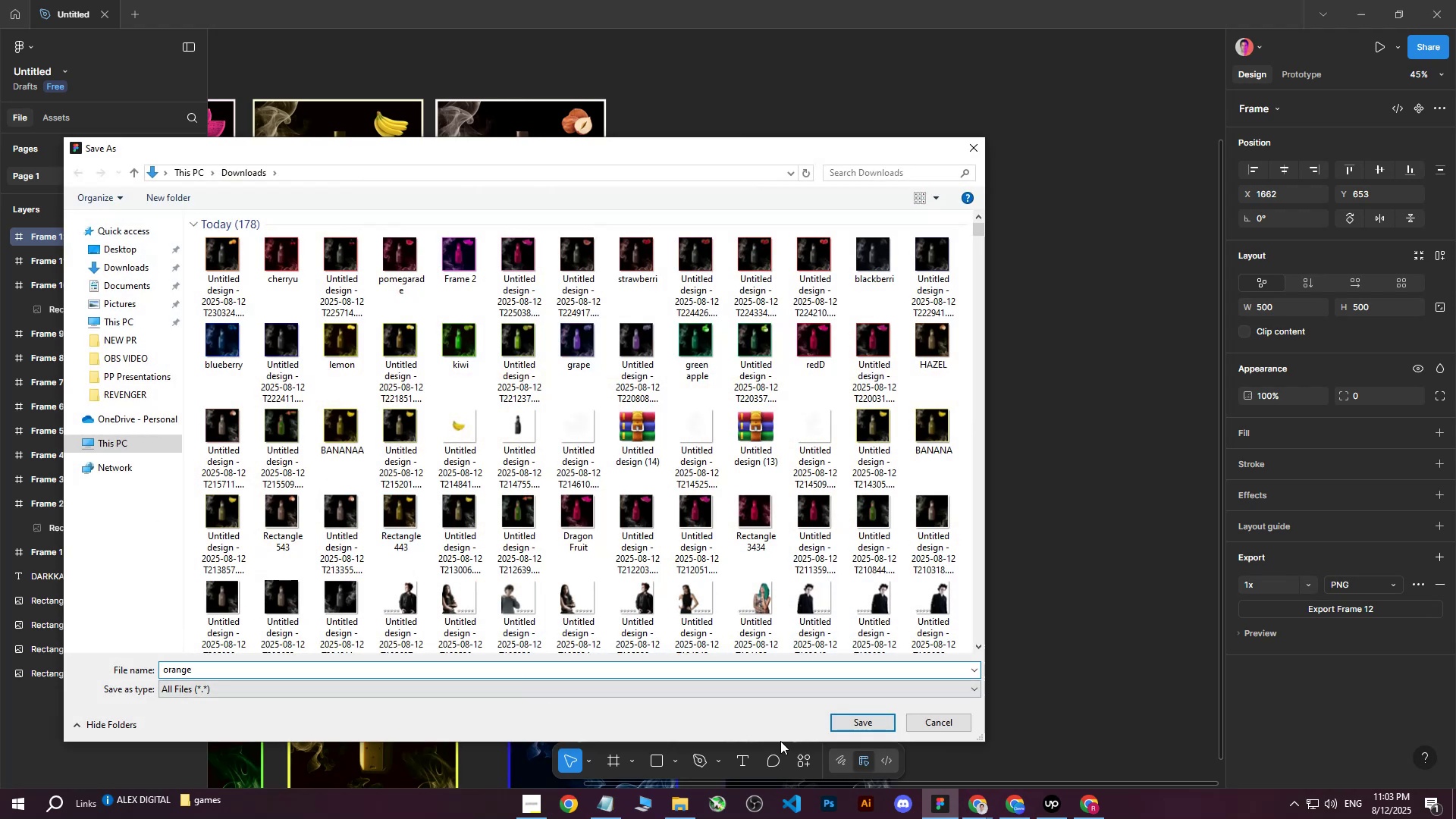 
left_click([842, 724])
 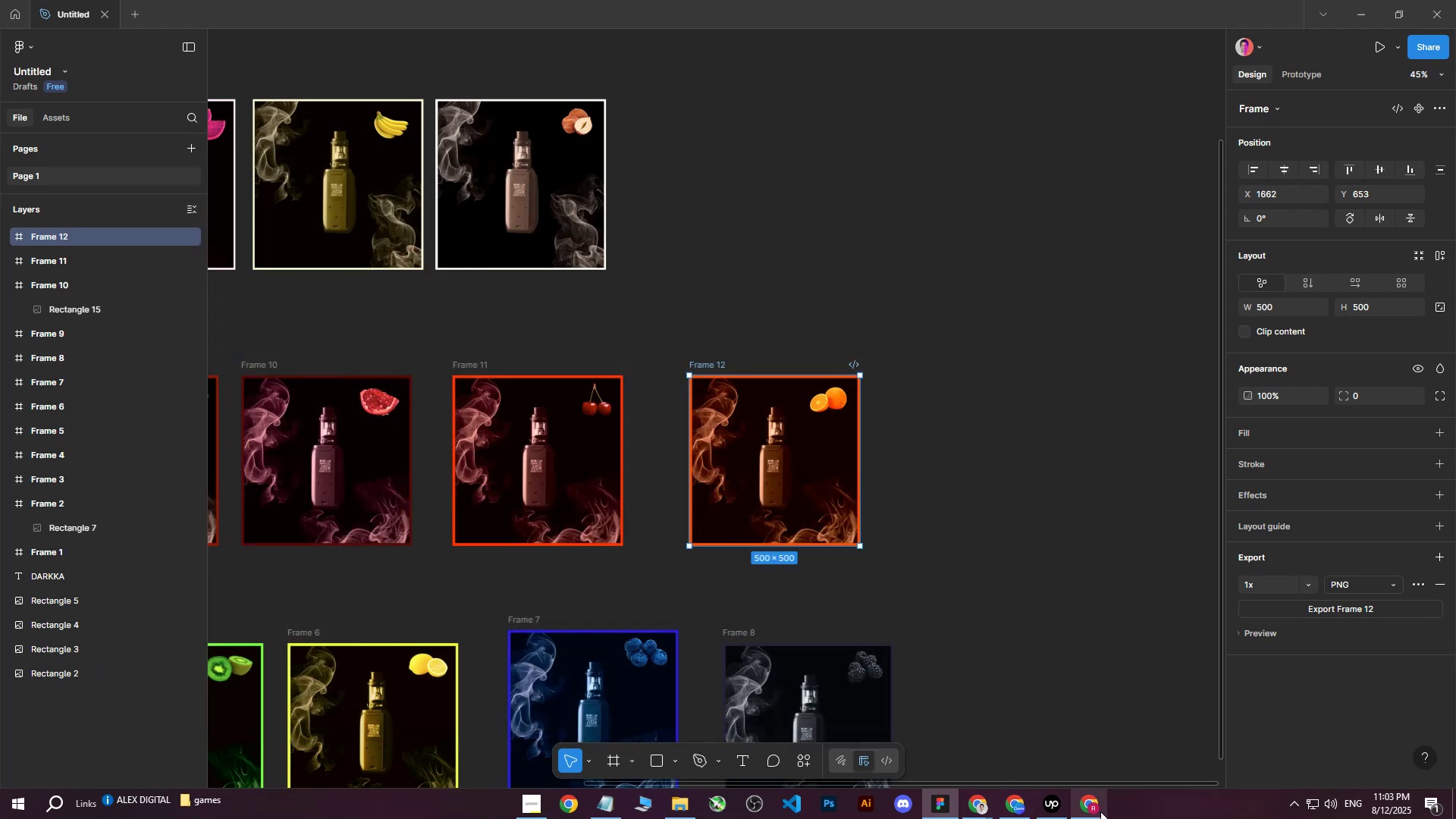 
left_click([1100, 811])
 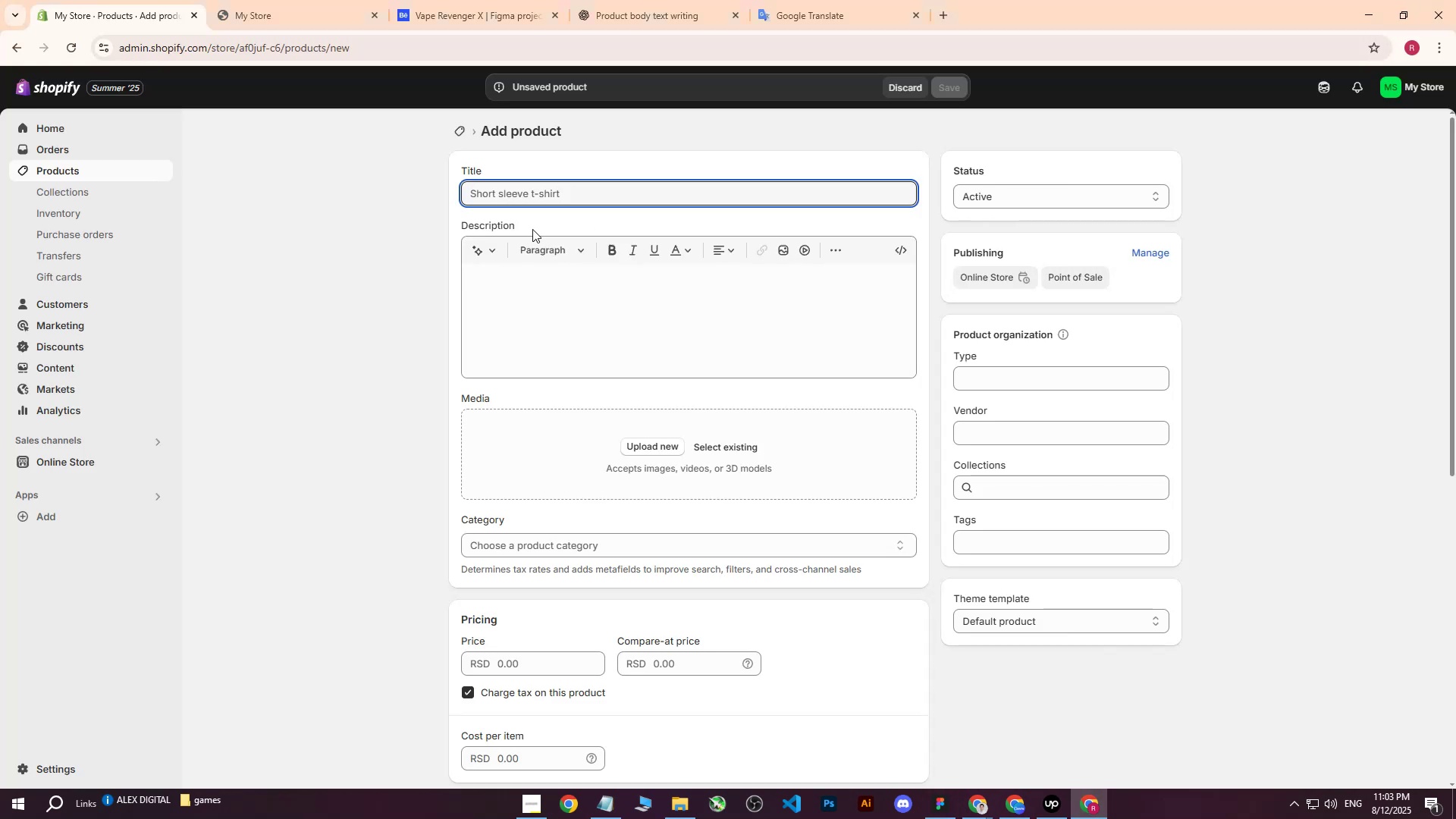 
left_click([532, 194])
 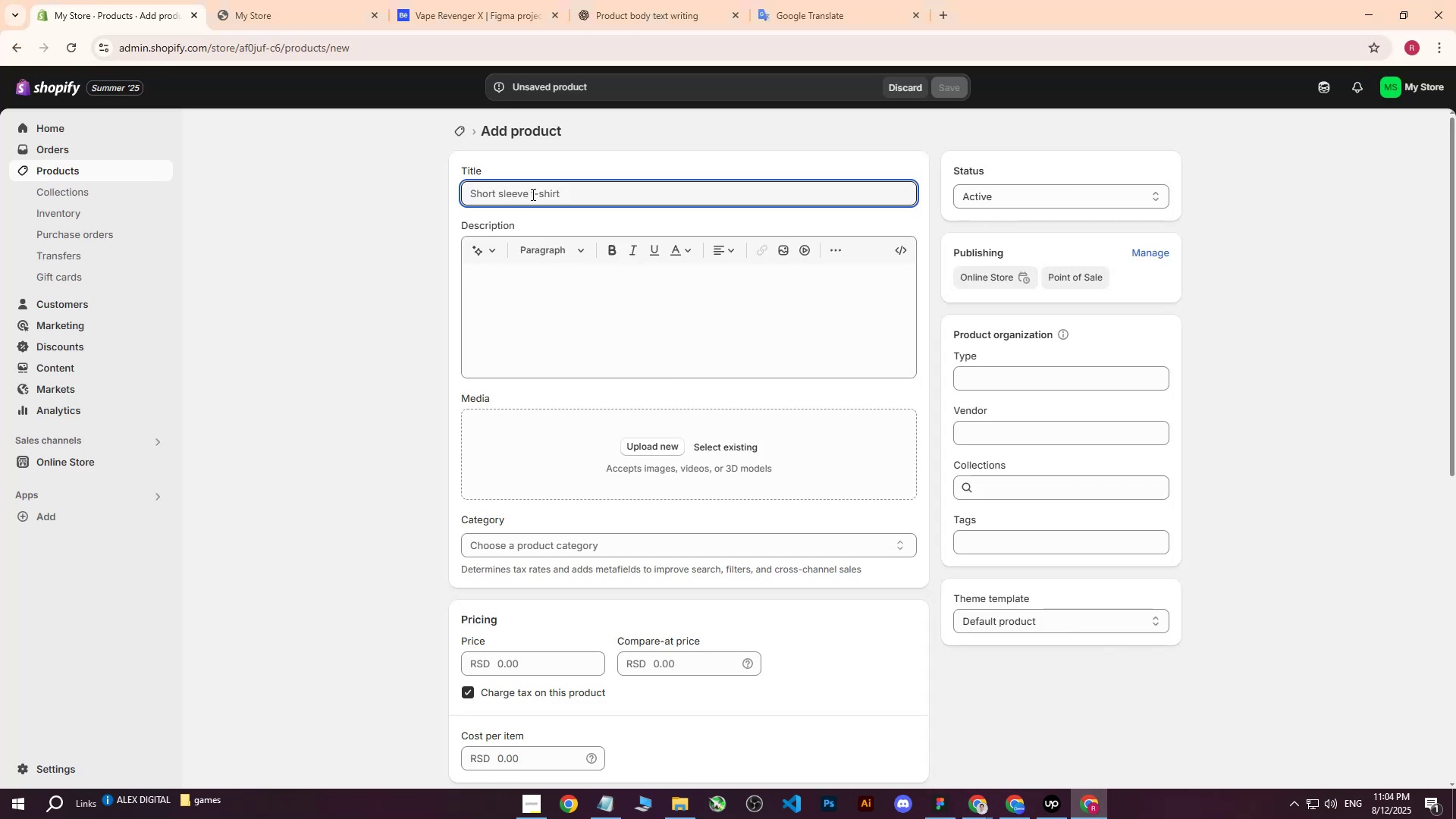 
type(Vape Revenger - Limited X Series - Orange Flavor)
key(Tab)
key(Tab)
key(Tab)
key(Tab)
key(Tab)
key(Tab)
key(Tab)
key(Tab)
key(Tab)
key(Tab)
key(Tab)
key(Tab)
 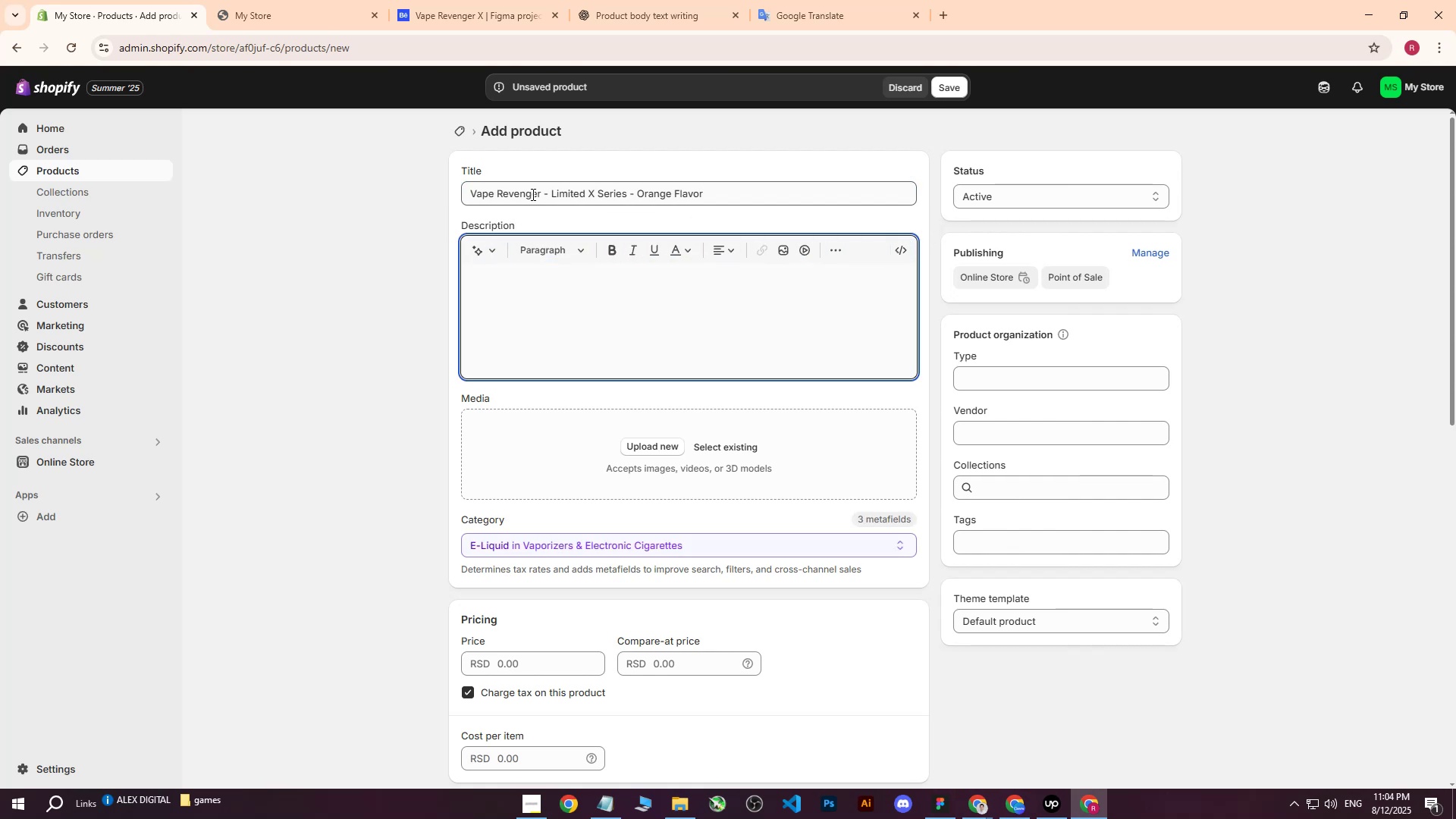 
left_click_drag(start_coordinate=[740, 188], to_coordinate=[455, 197])
 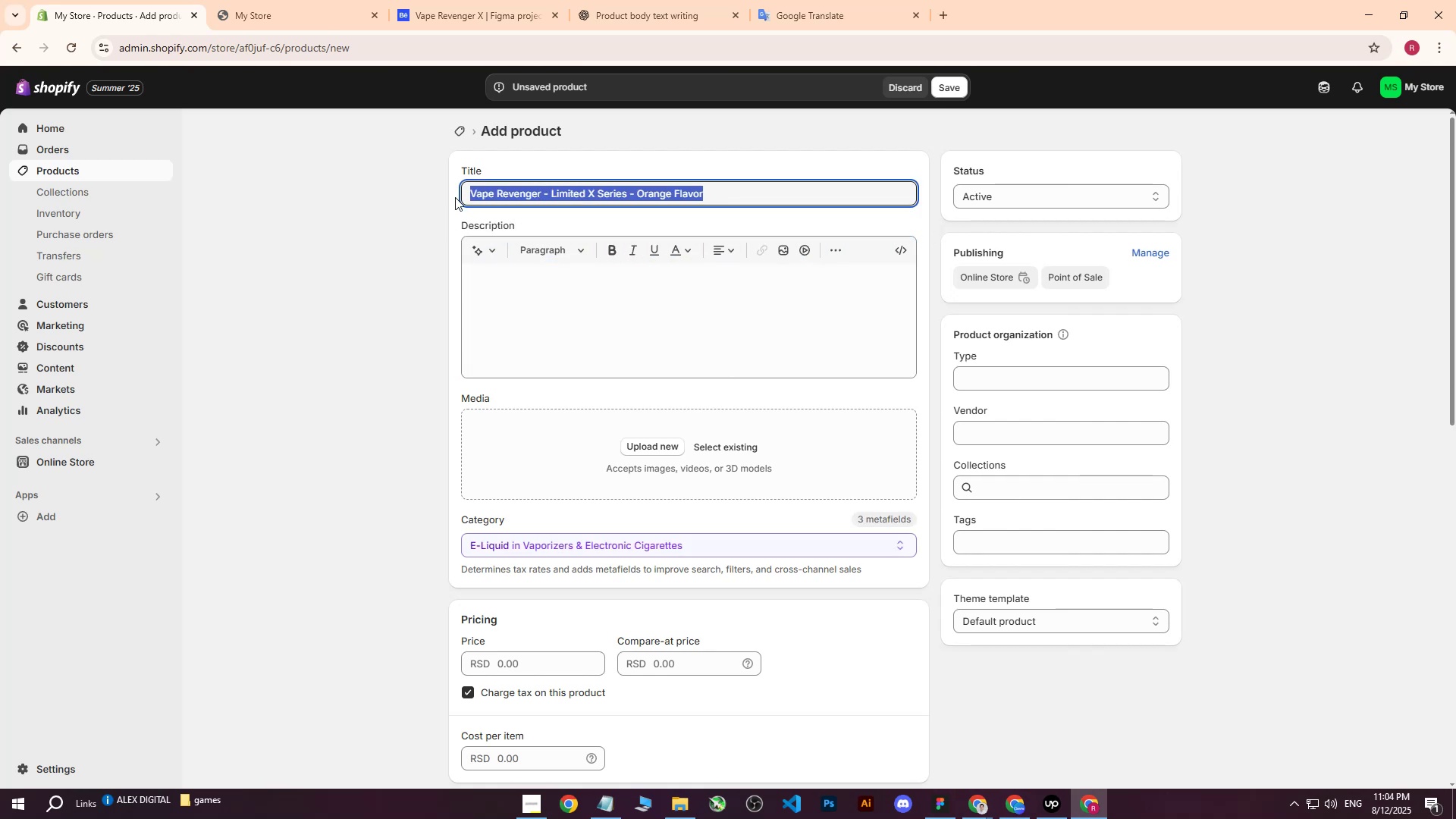 
key(Control+ControlLeft)
 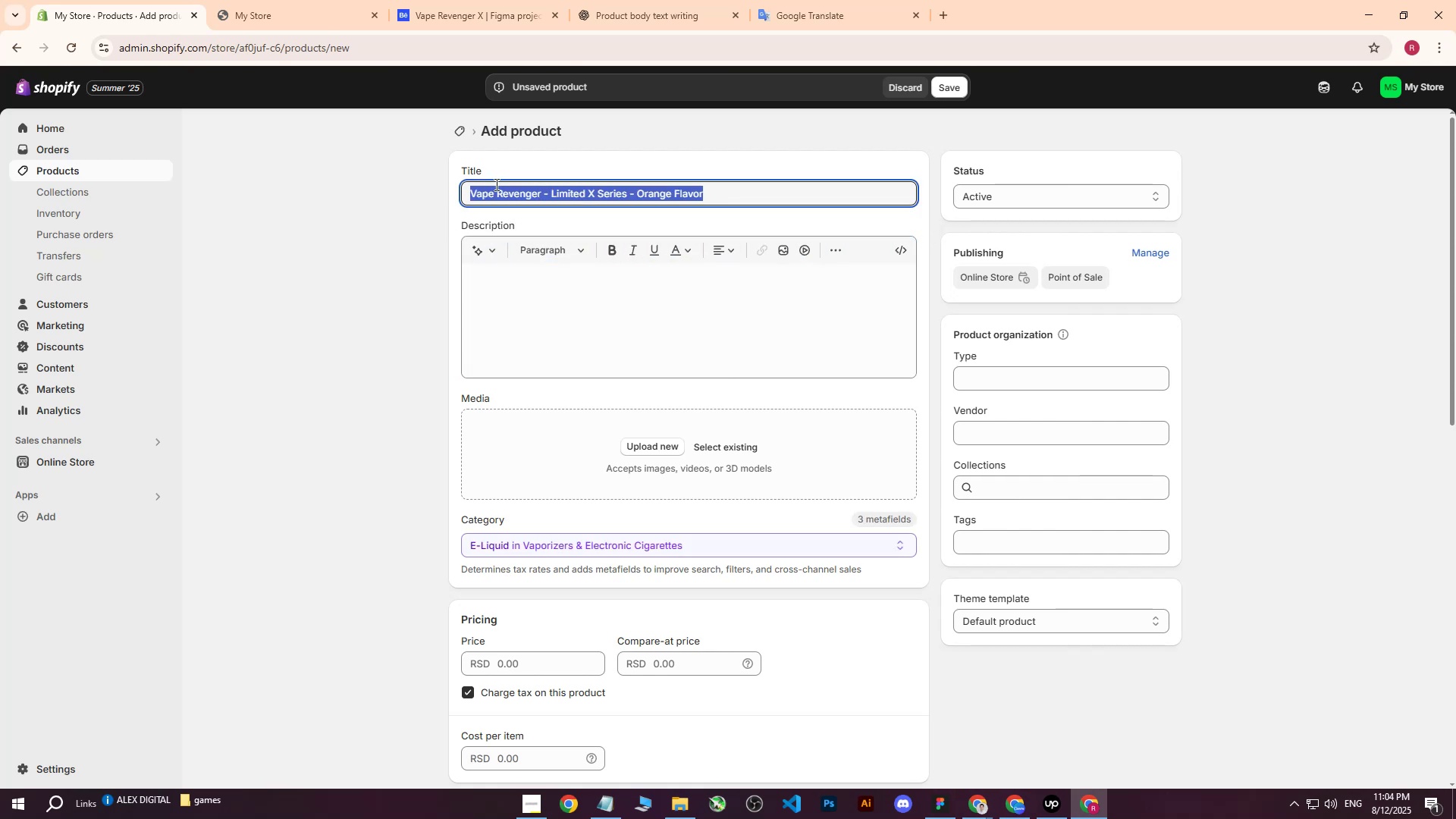 
key(Control+C)
 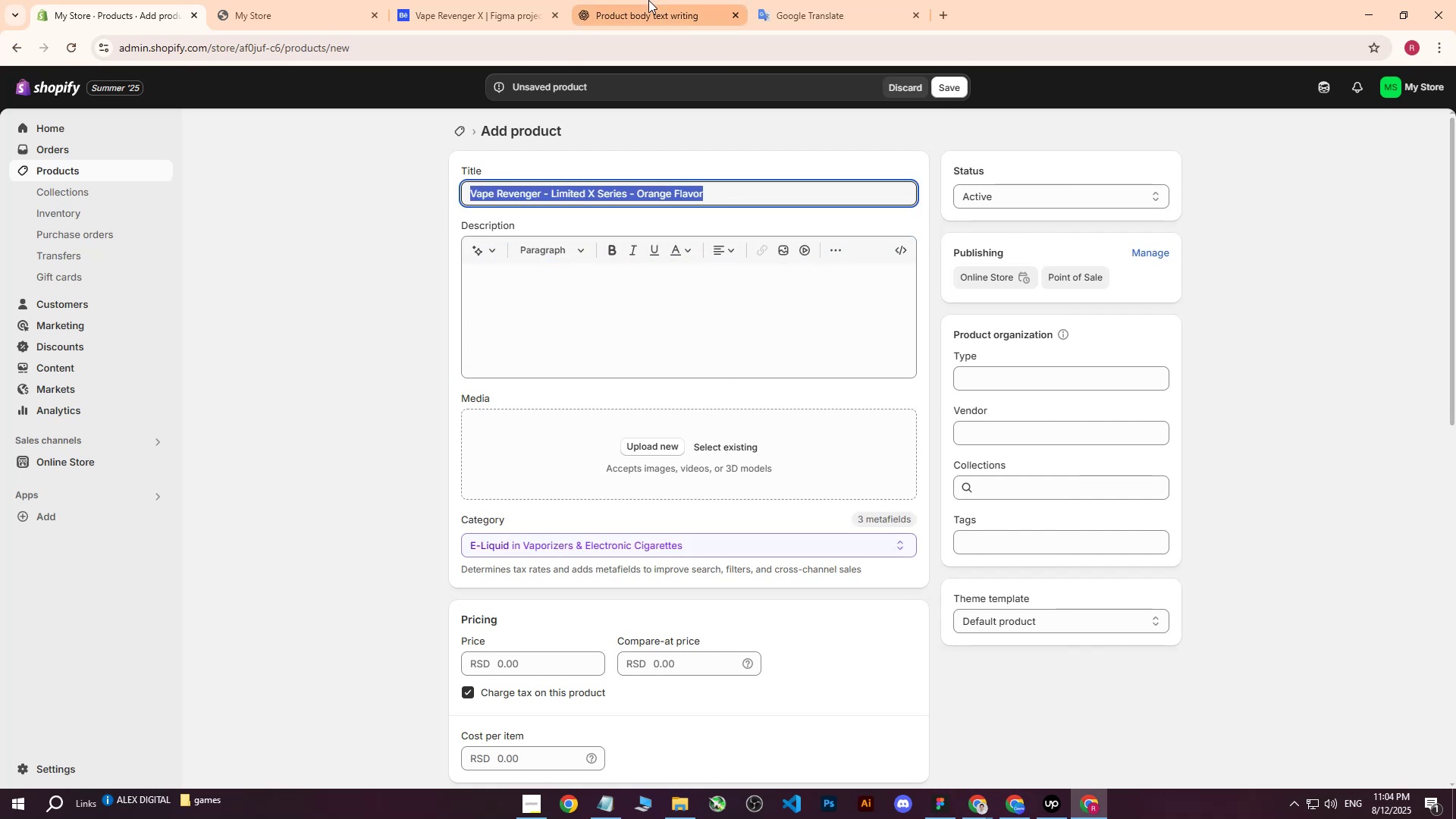 
left_click([648, 0])
 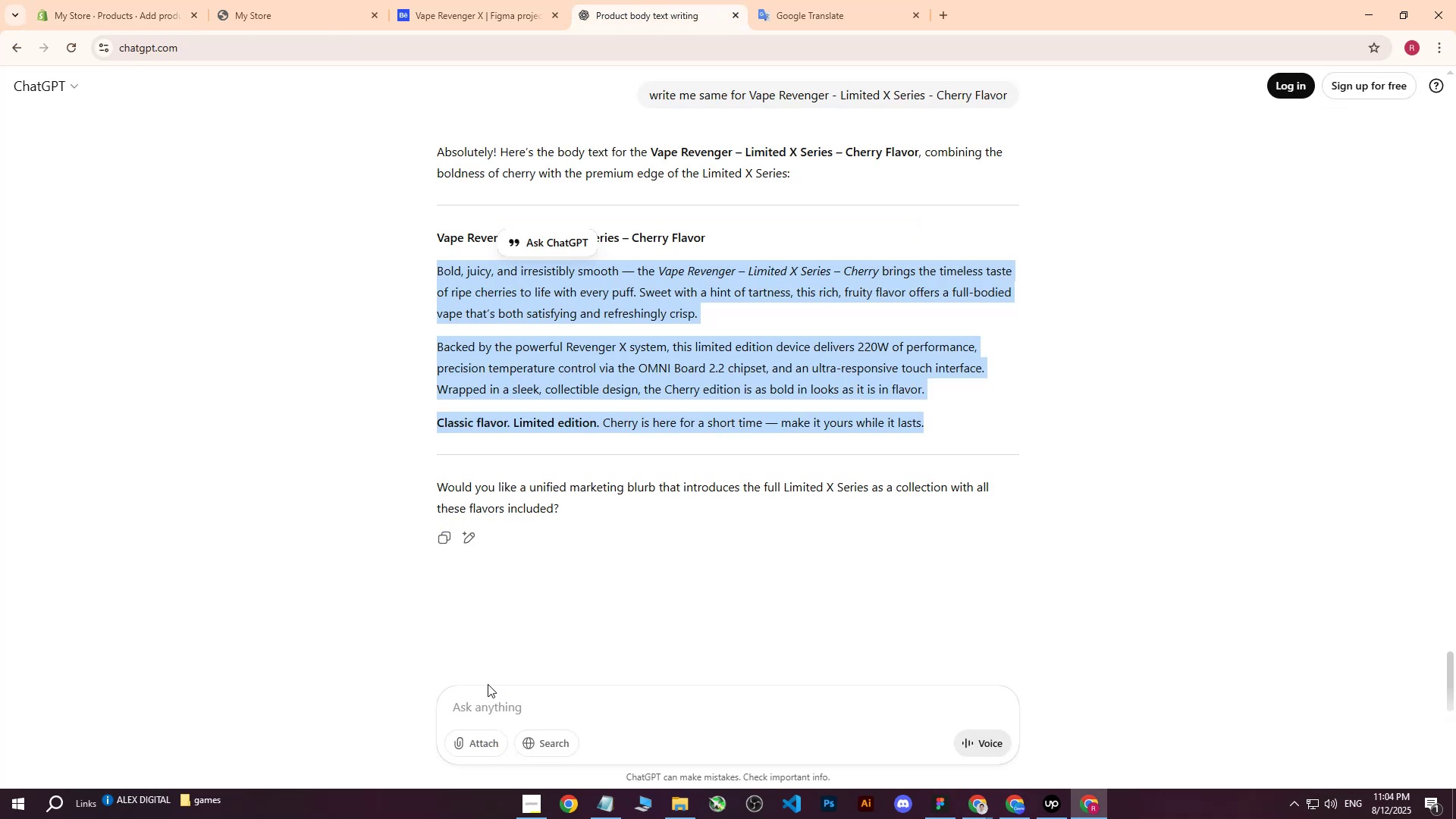 
left_click([484, 703])
 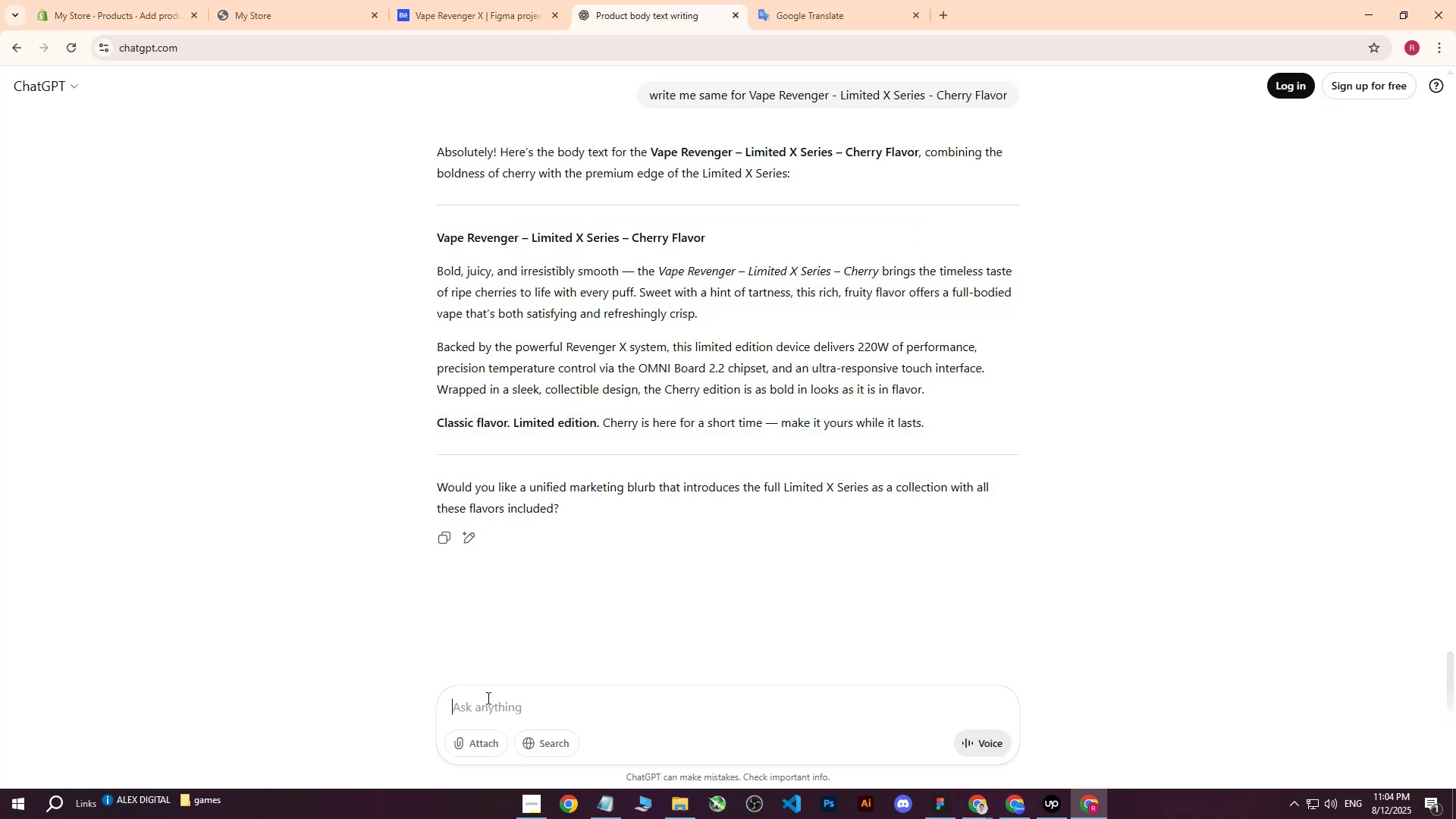 
type(write me same but for : )
 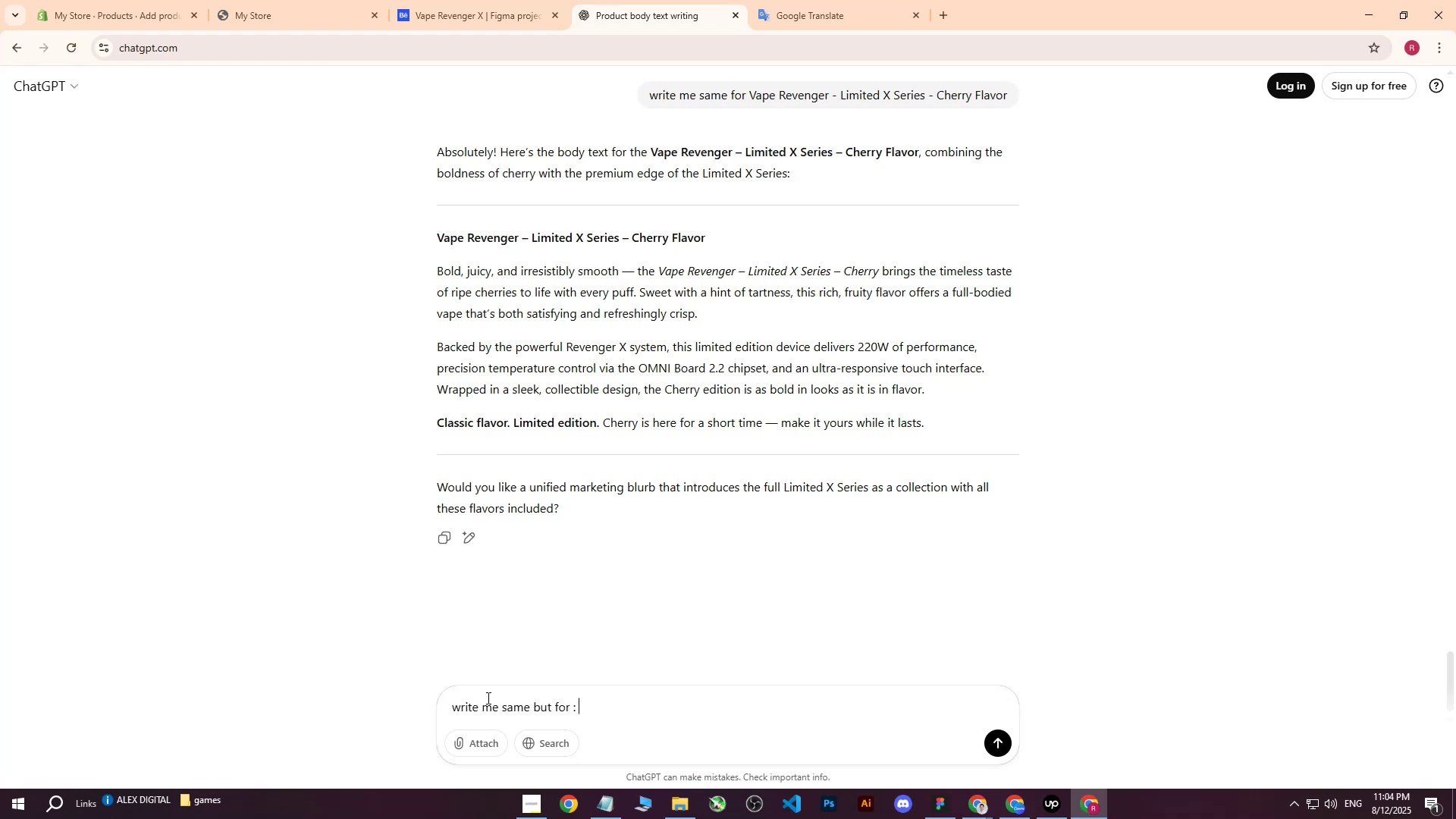 
key(Control+ControlLeft)
 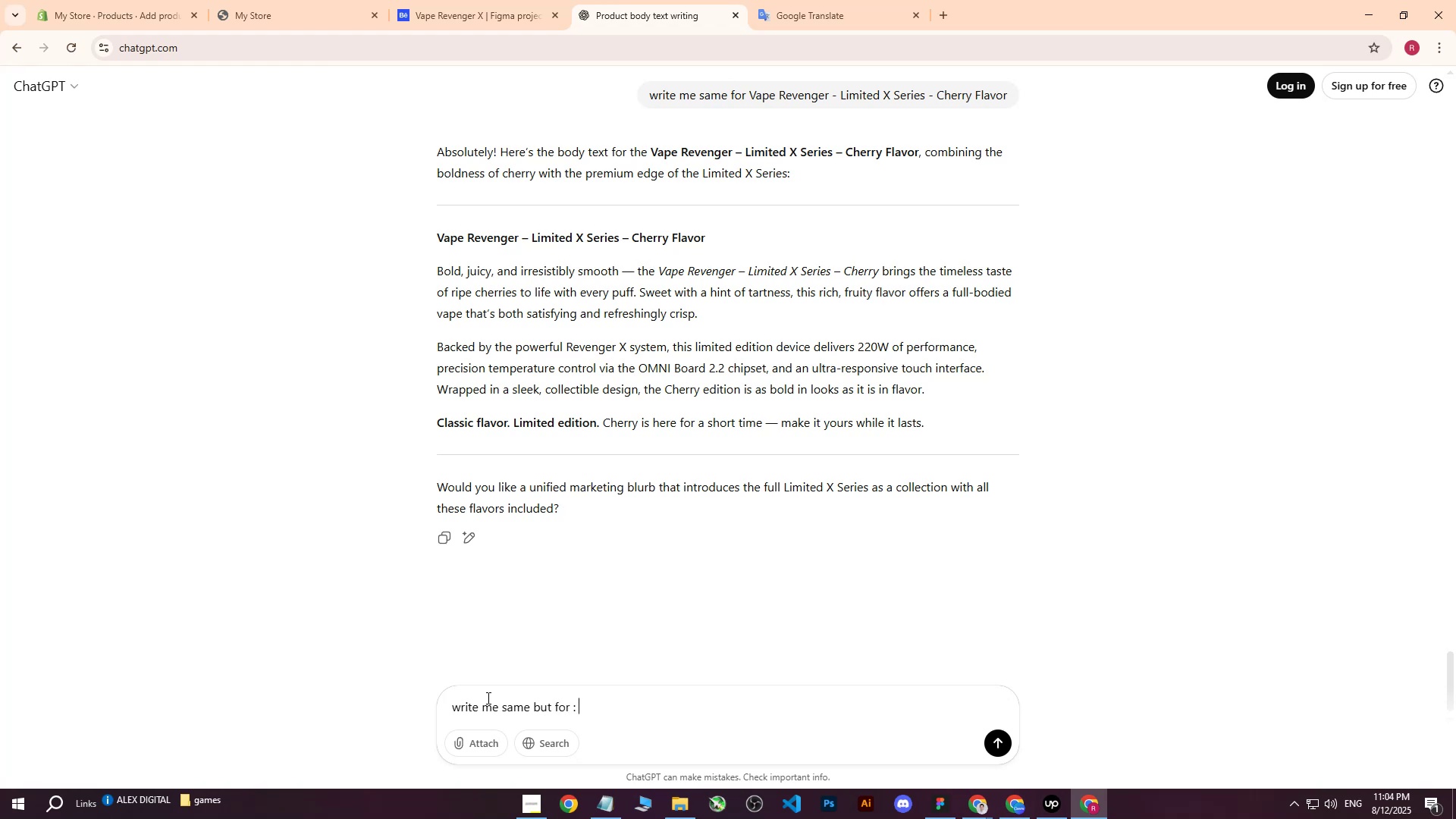 
key(Control+V)
 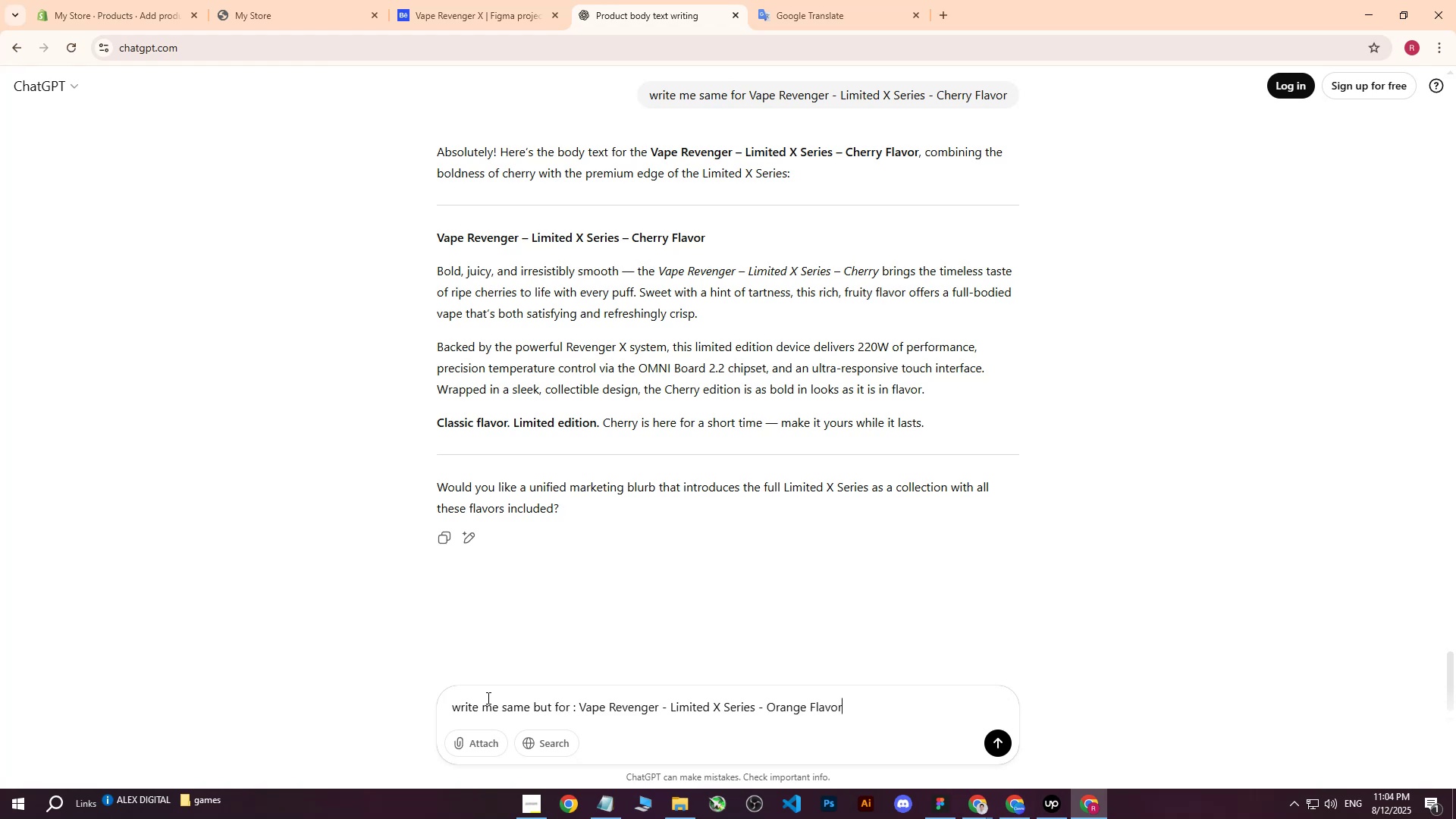 
key(Control+Enter)
 